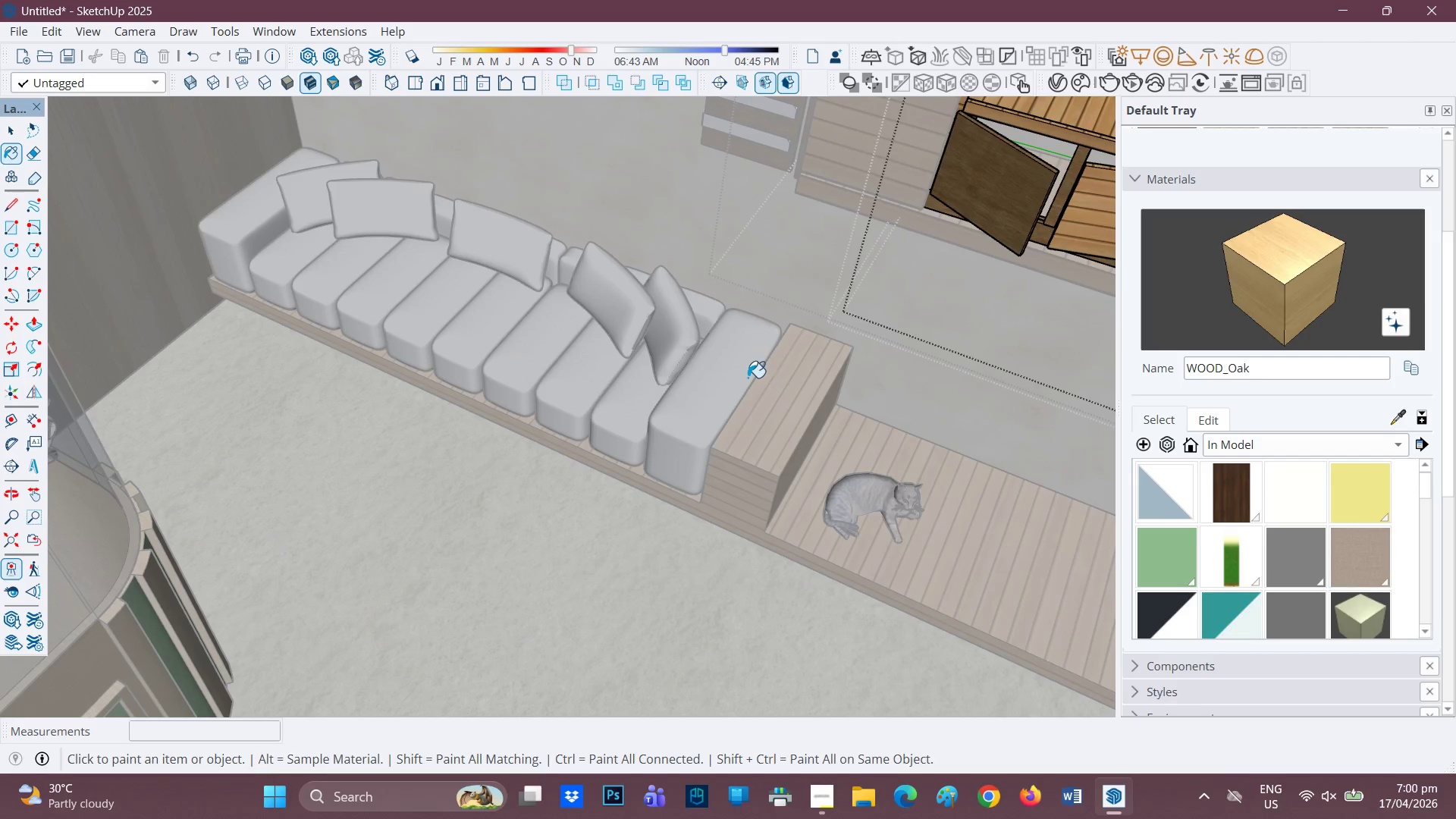 
key(H)
 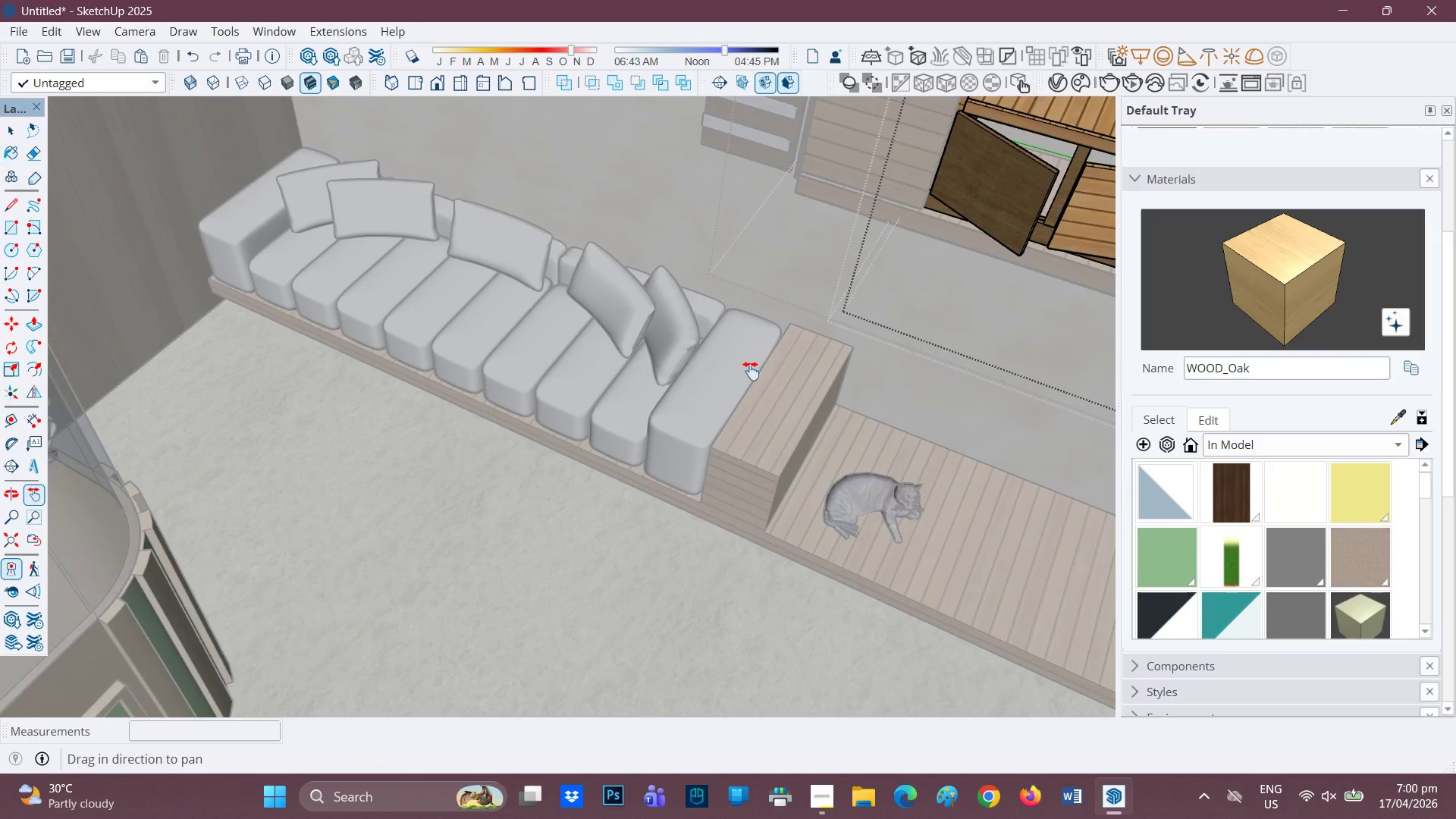 
left_click_drag(start_coordinate=[774, 361], to_coordinate=[464, 483])
 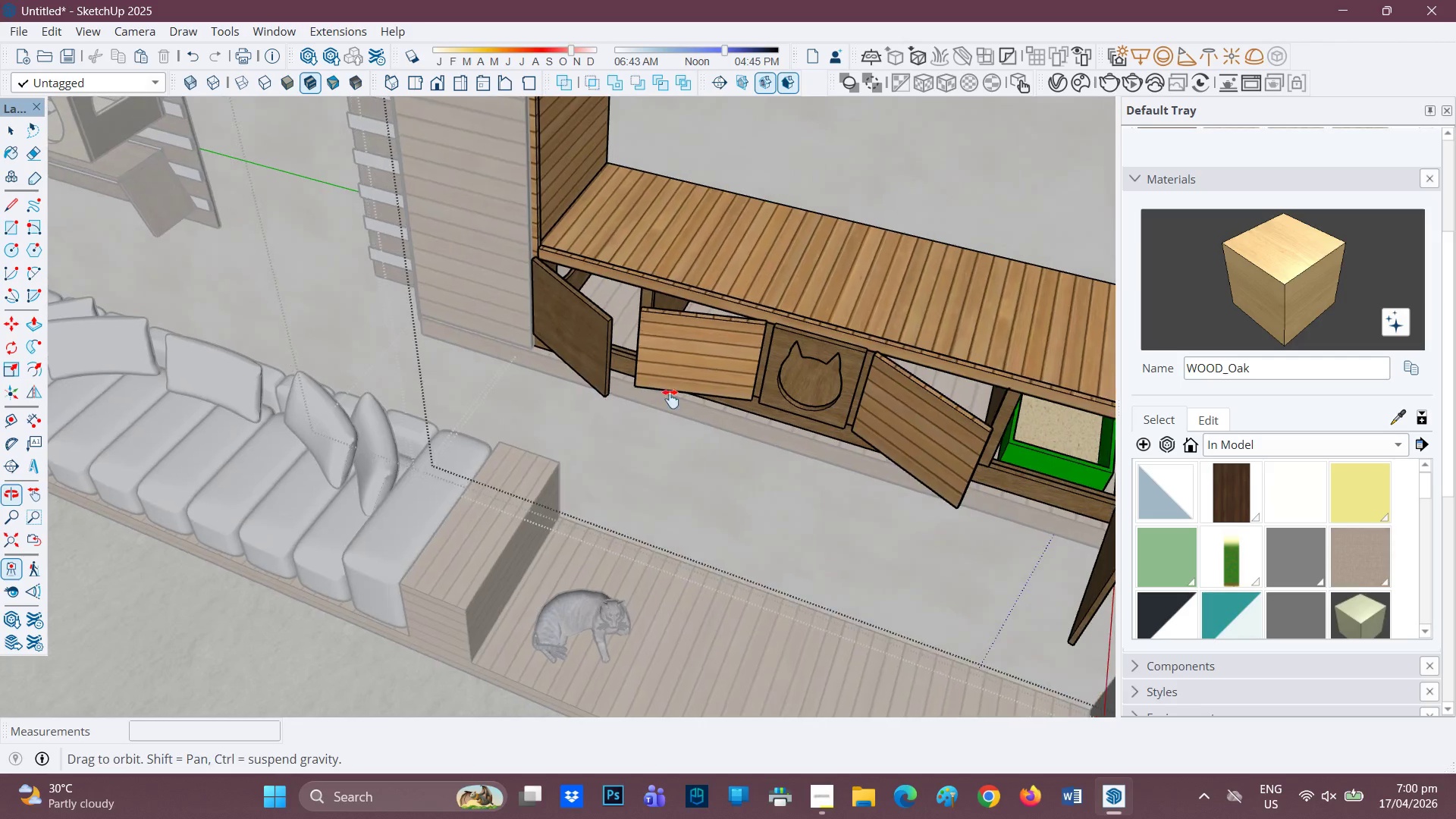 
scroll: coordinate [661, 406], scroll_direction: down, amount: 1.0
 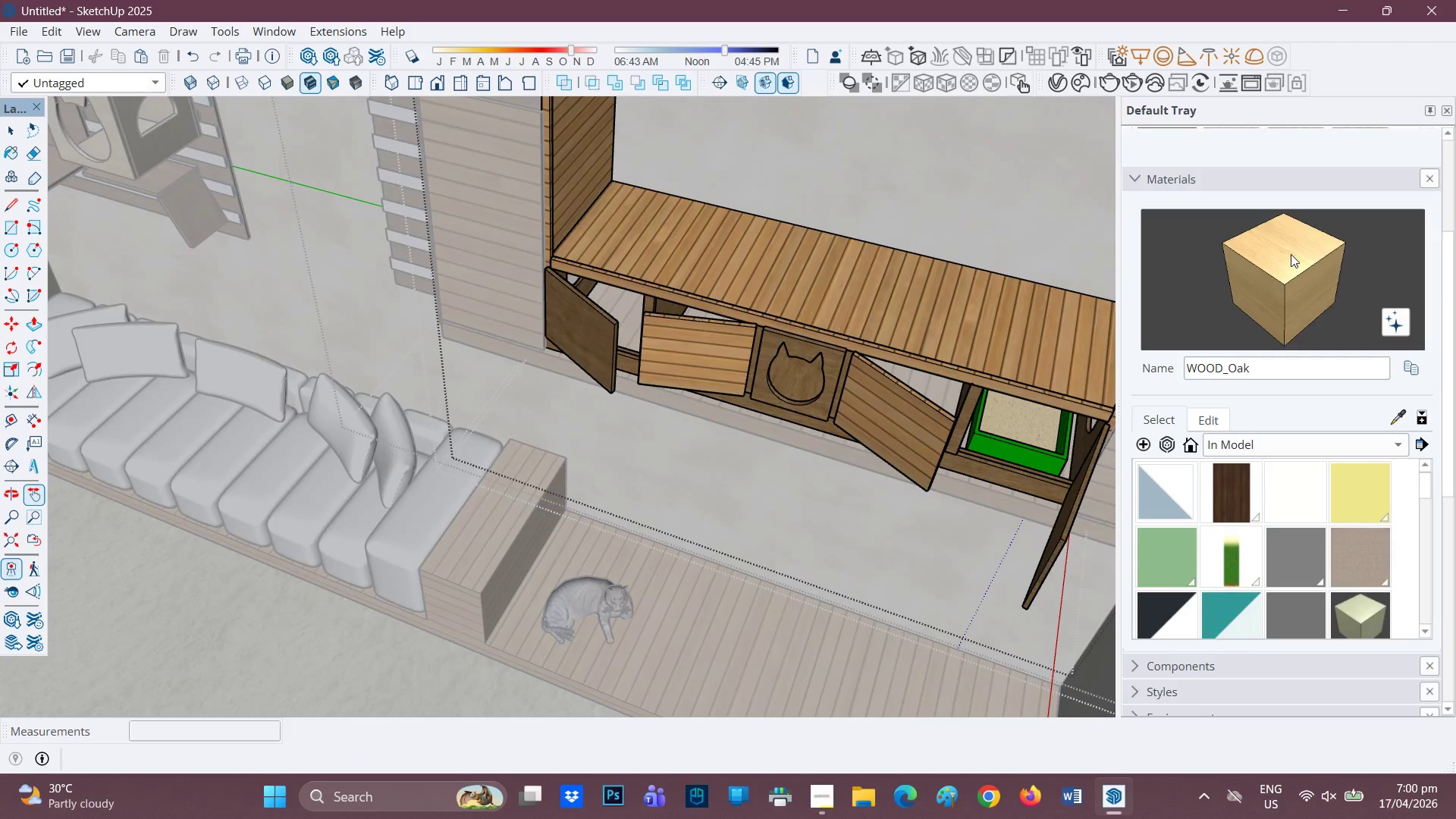 
left_click([1291, 254])
 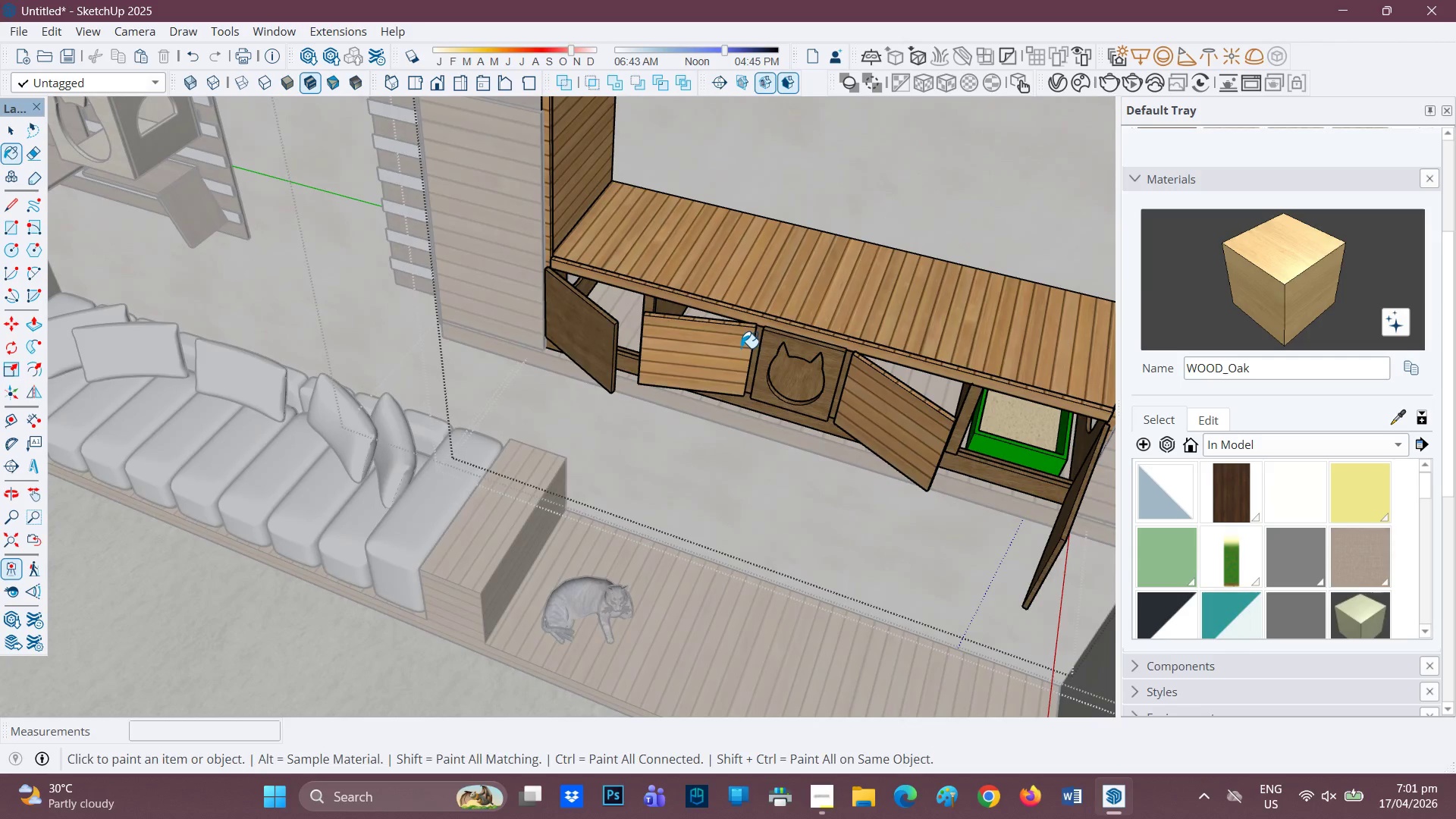 
left_click([739, 348])
 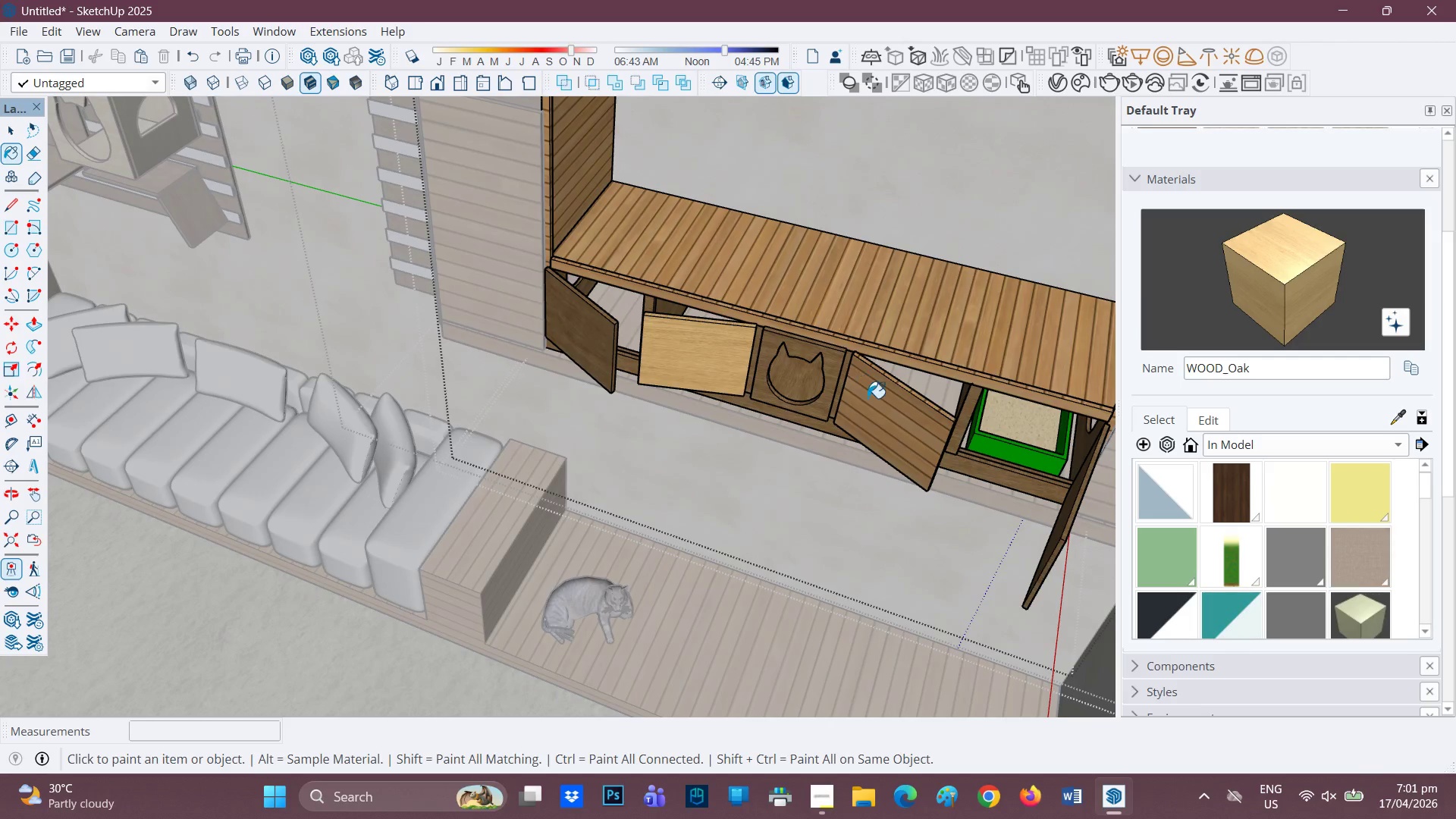 
left_click([868, 398])
 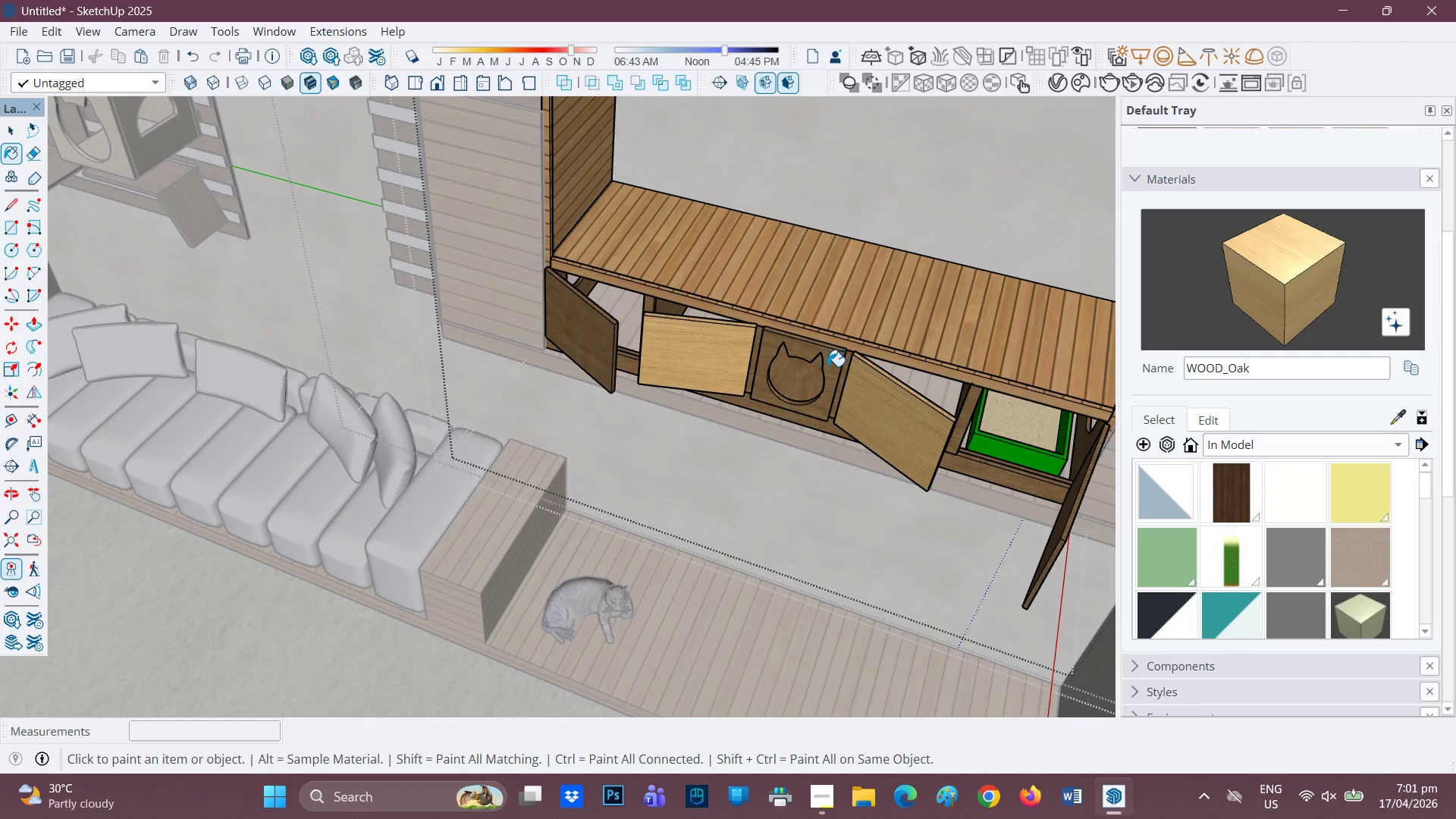 
left_click([827, 366])
 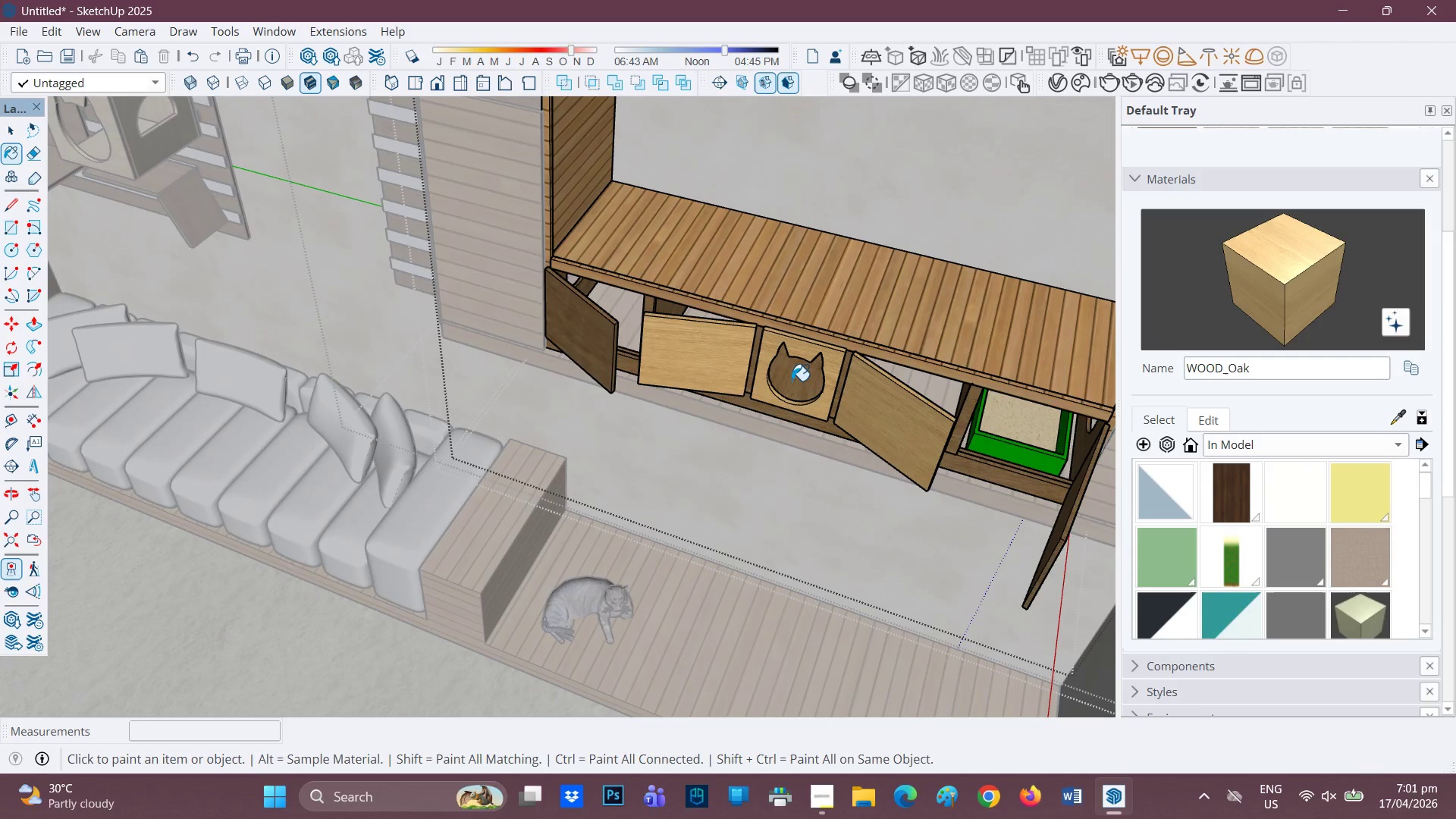 
left_click([792, 381])
 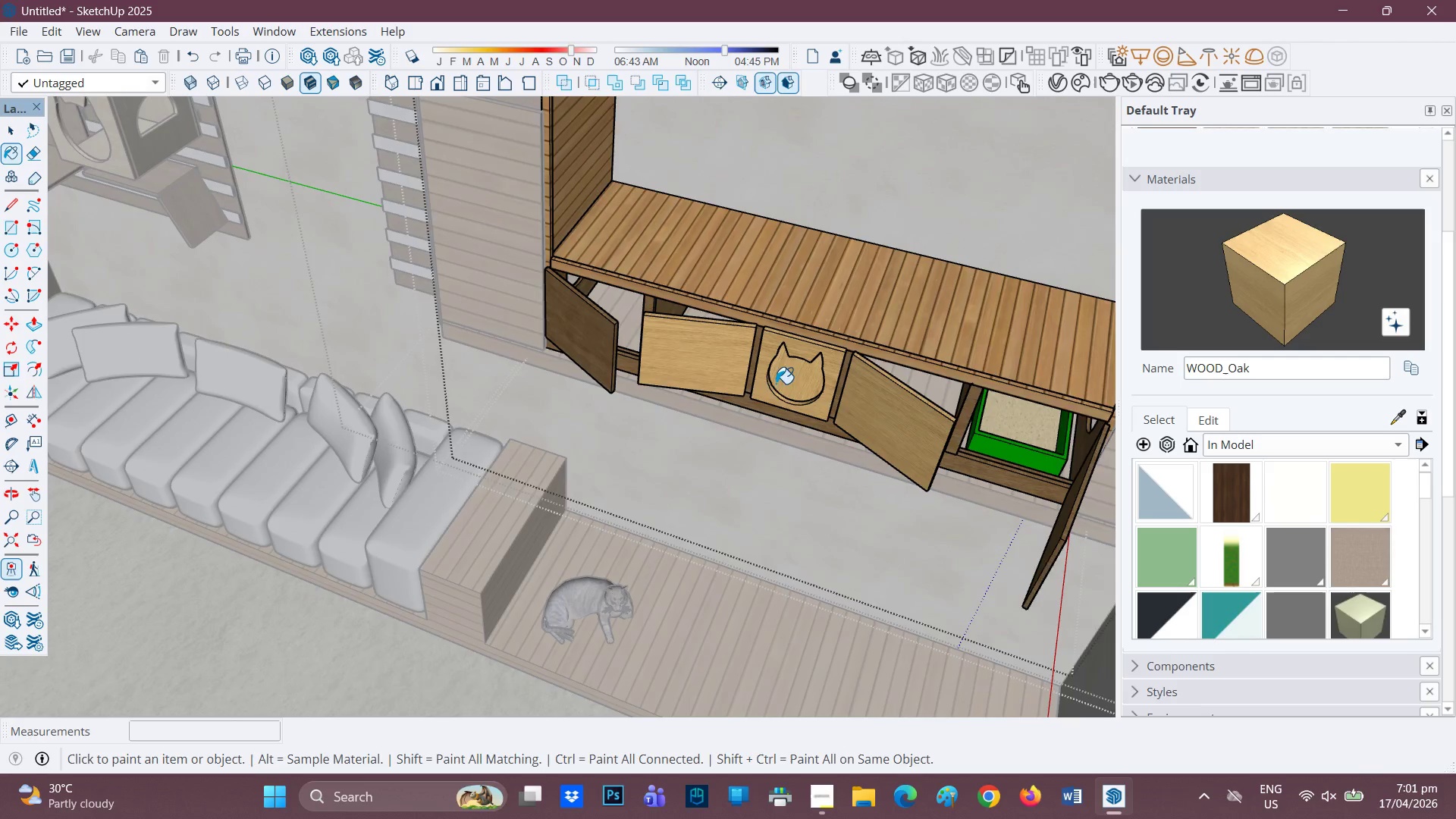 
scroll: coordinate [764, 400], scroll_direction: up, amount: 2.0
 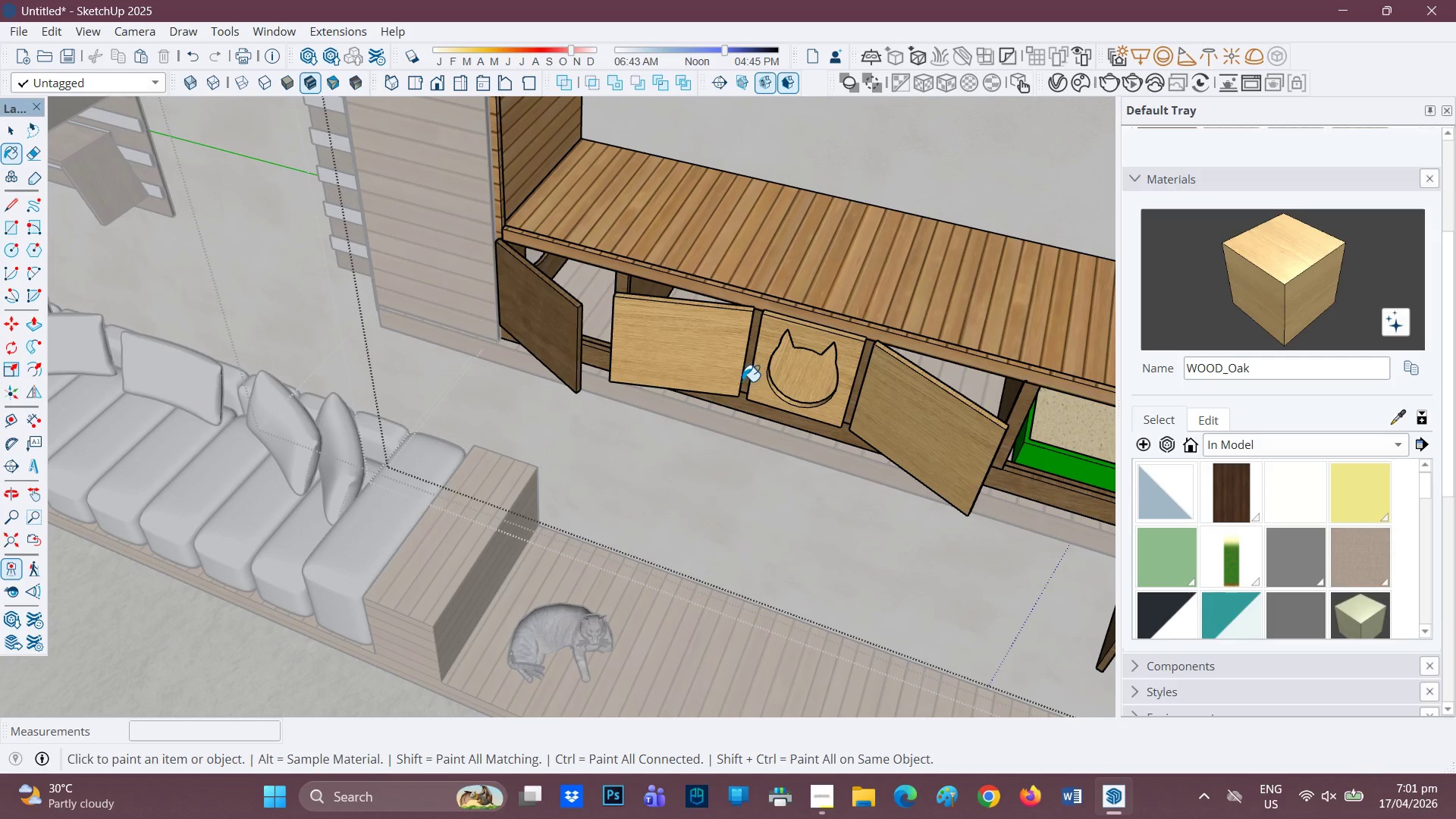 
left_click([742, 381])
 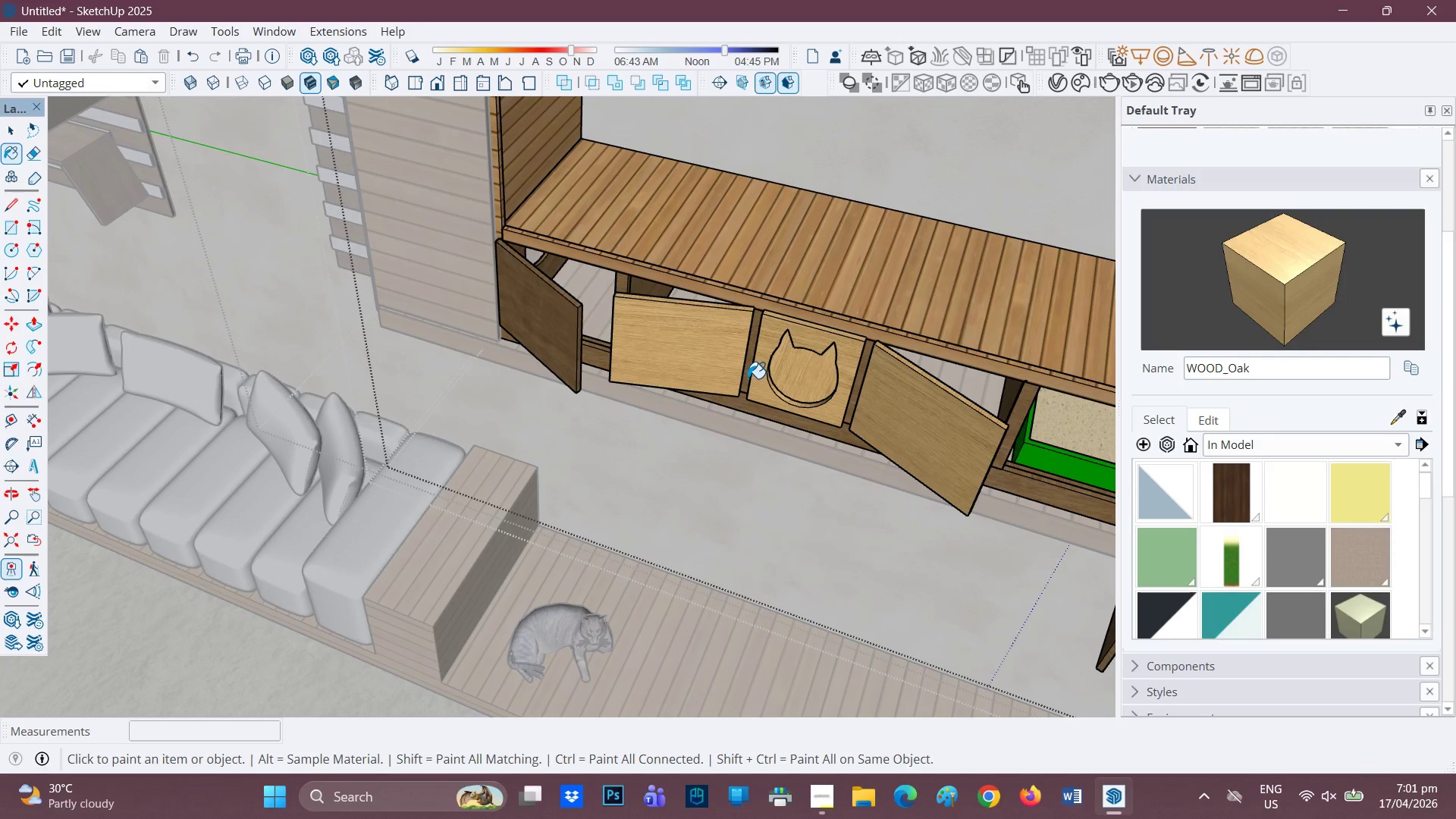 
left_click([748, 378])
 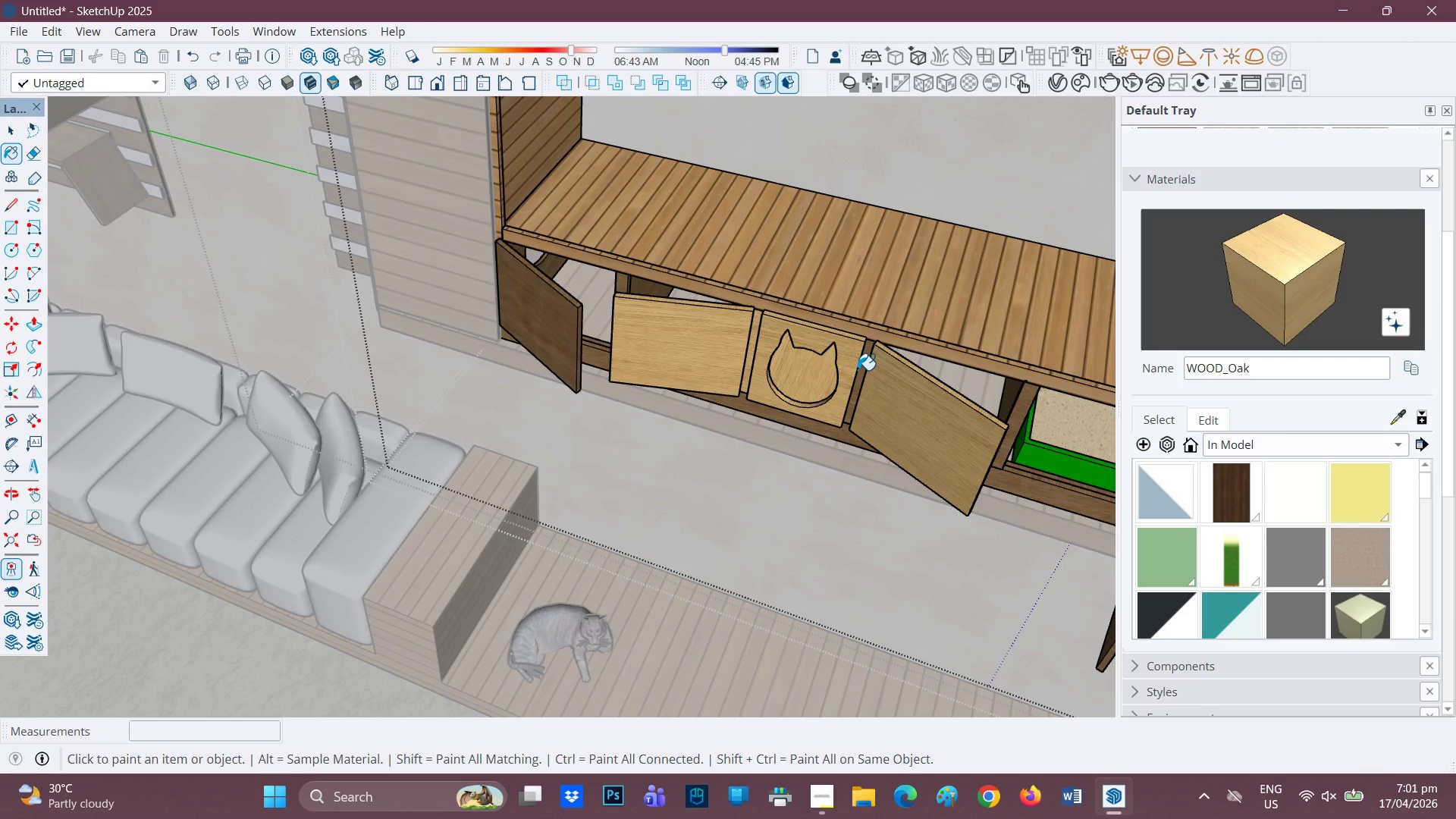 
left_click([864, 371])
 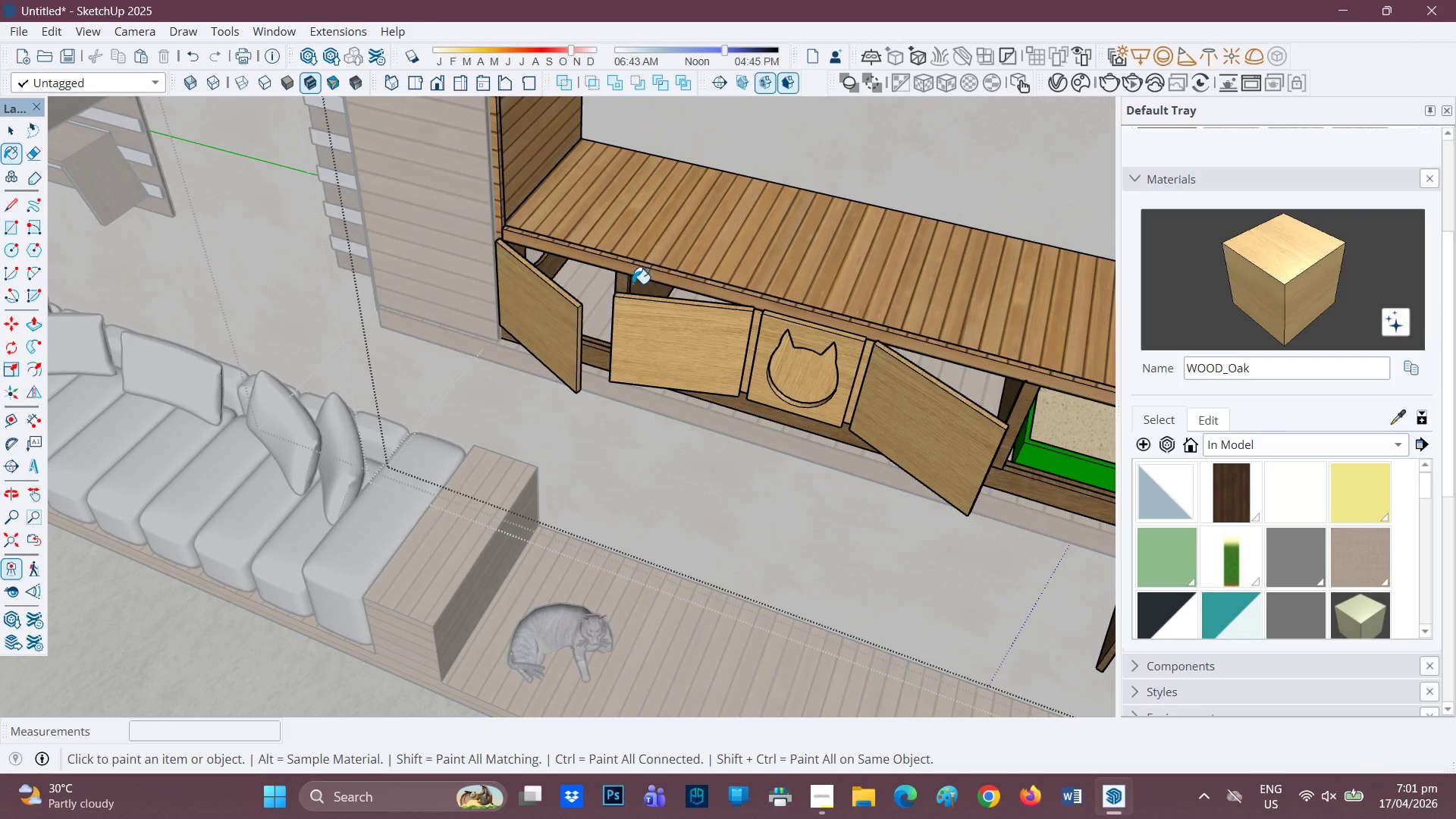 
left_click([637, 284])
 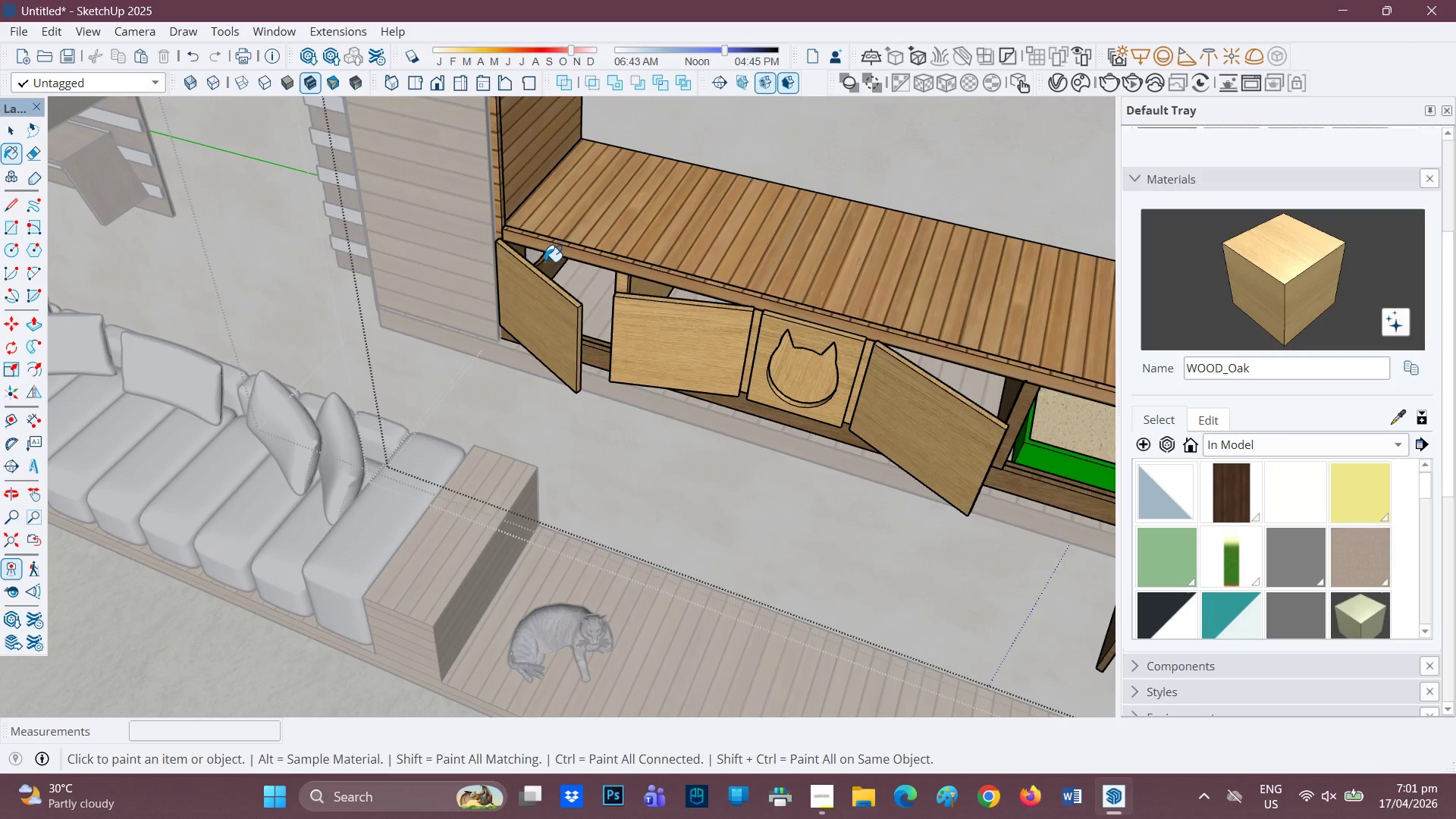 
left_click([544, 262])
 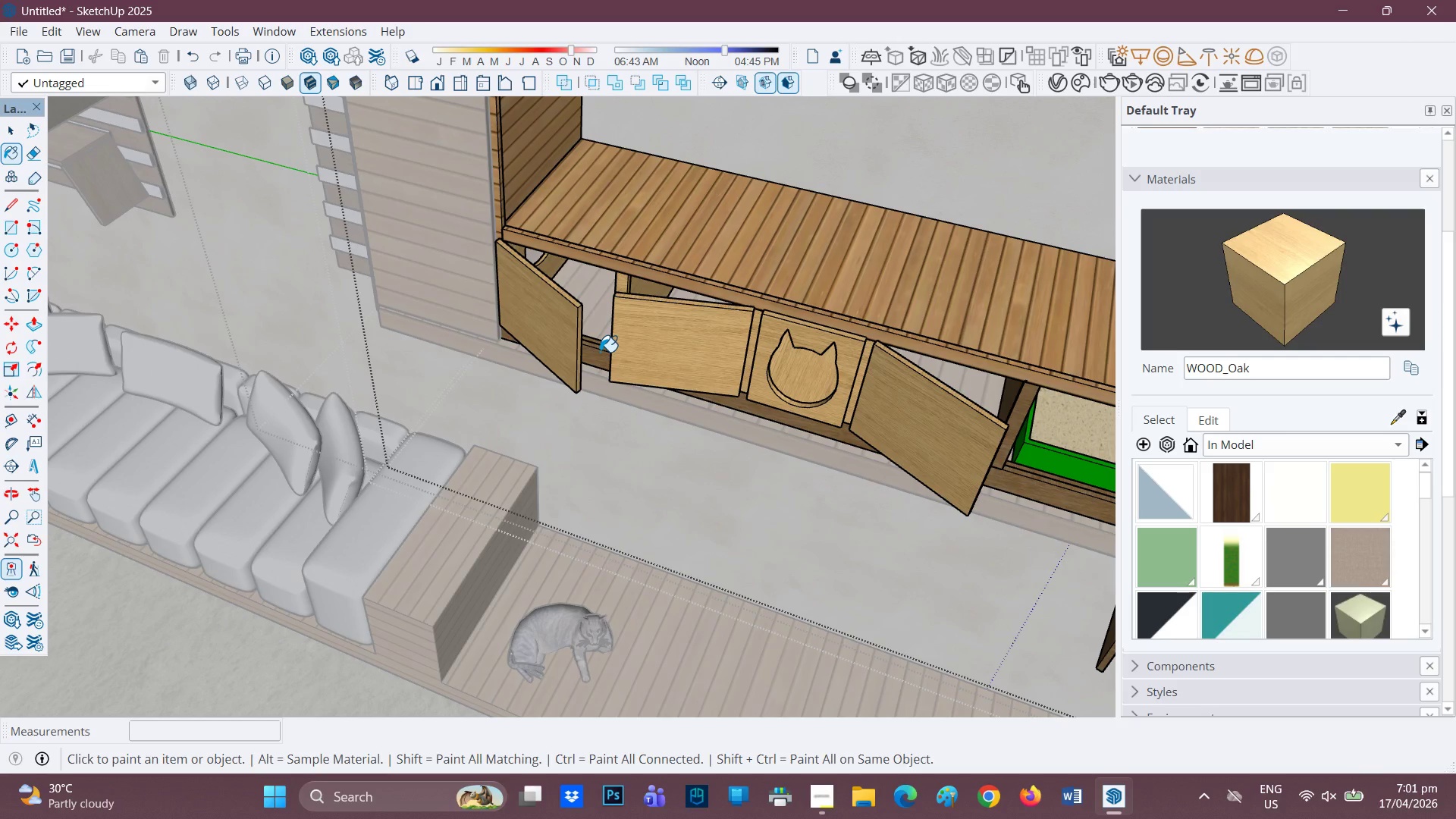 
left_click([595, 356])
 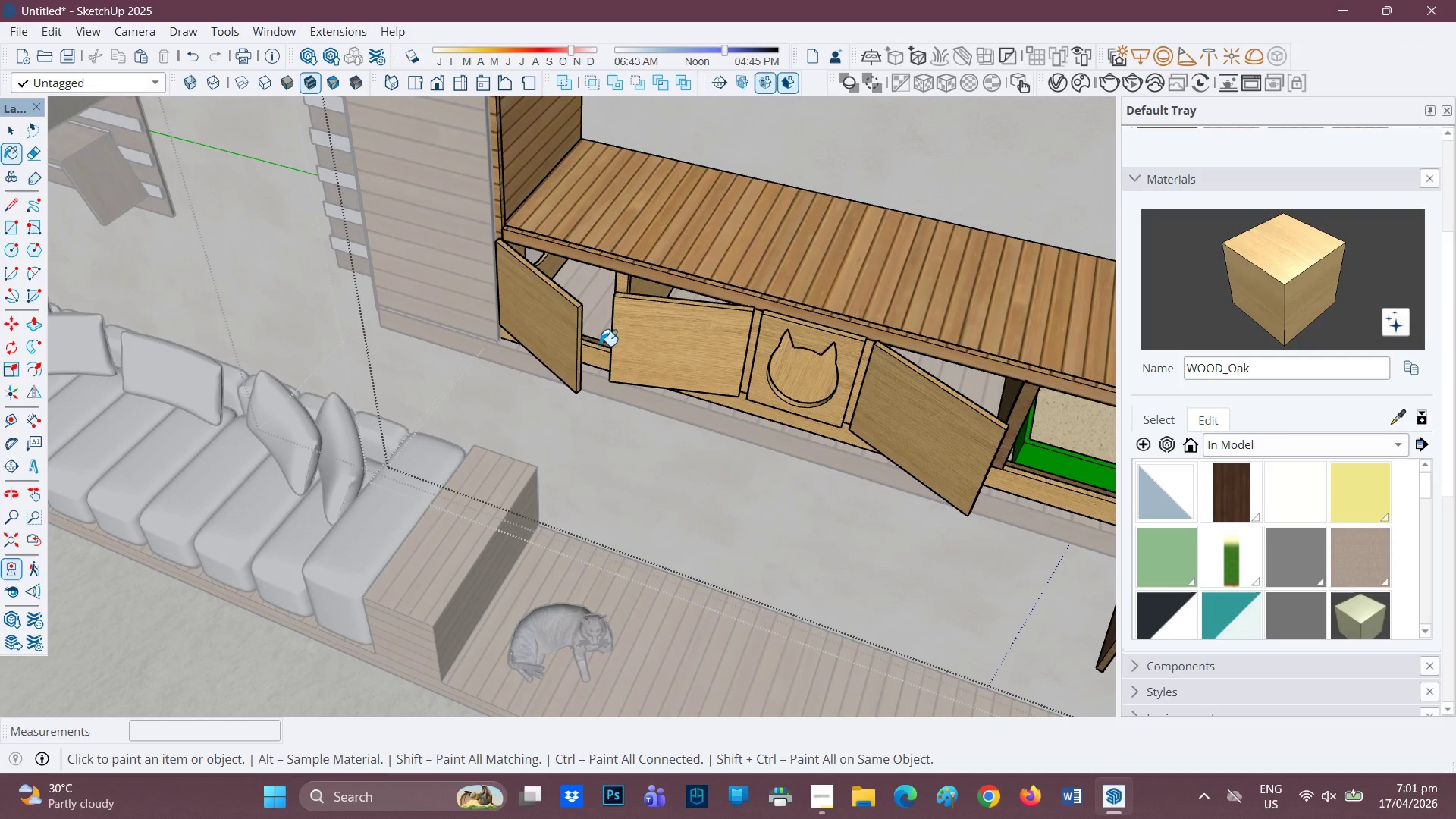 
left_click([600, 346])
 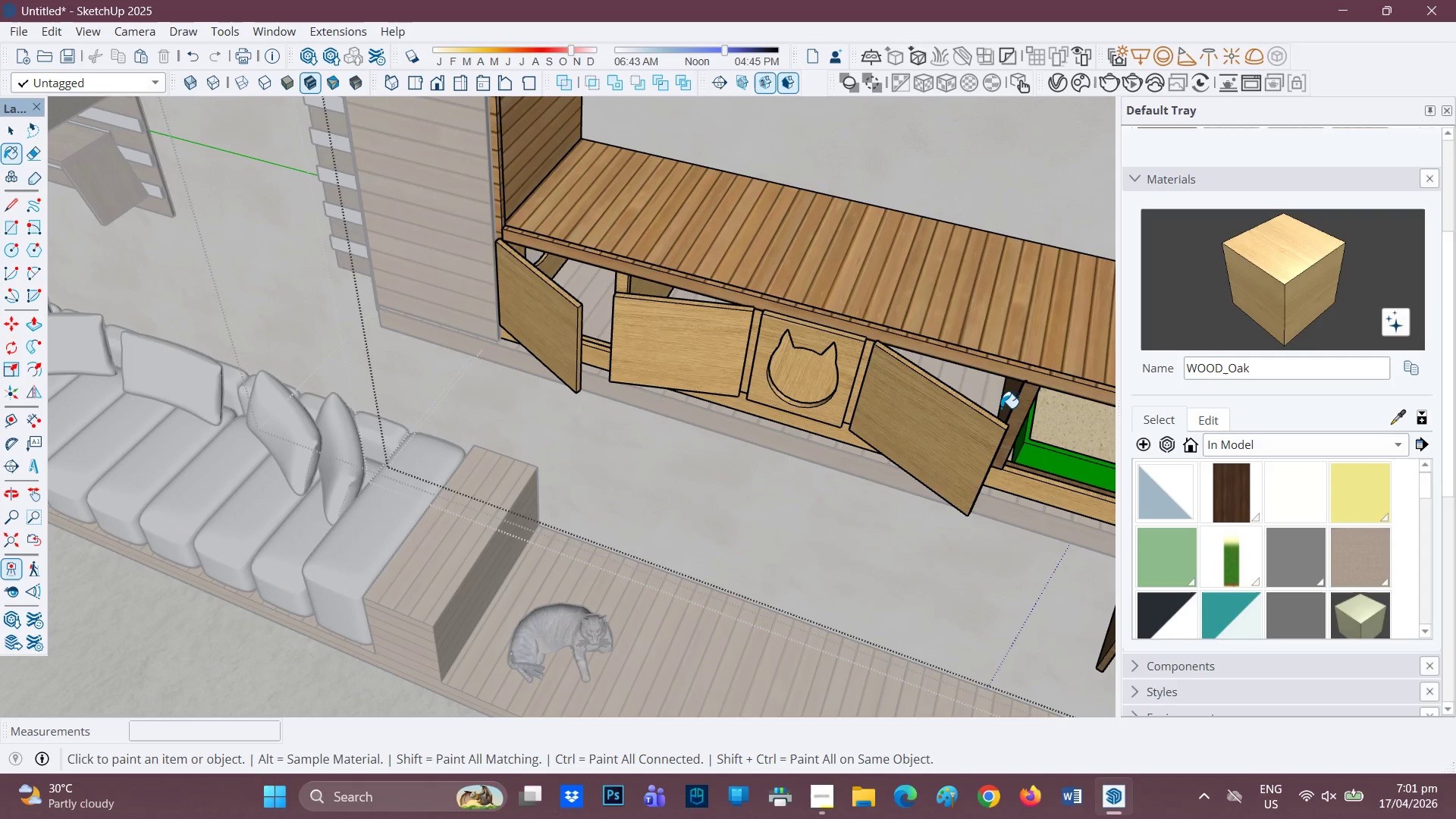 
left_click([1015, 397])
 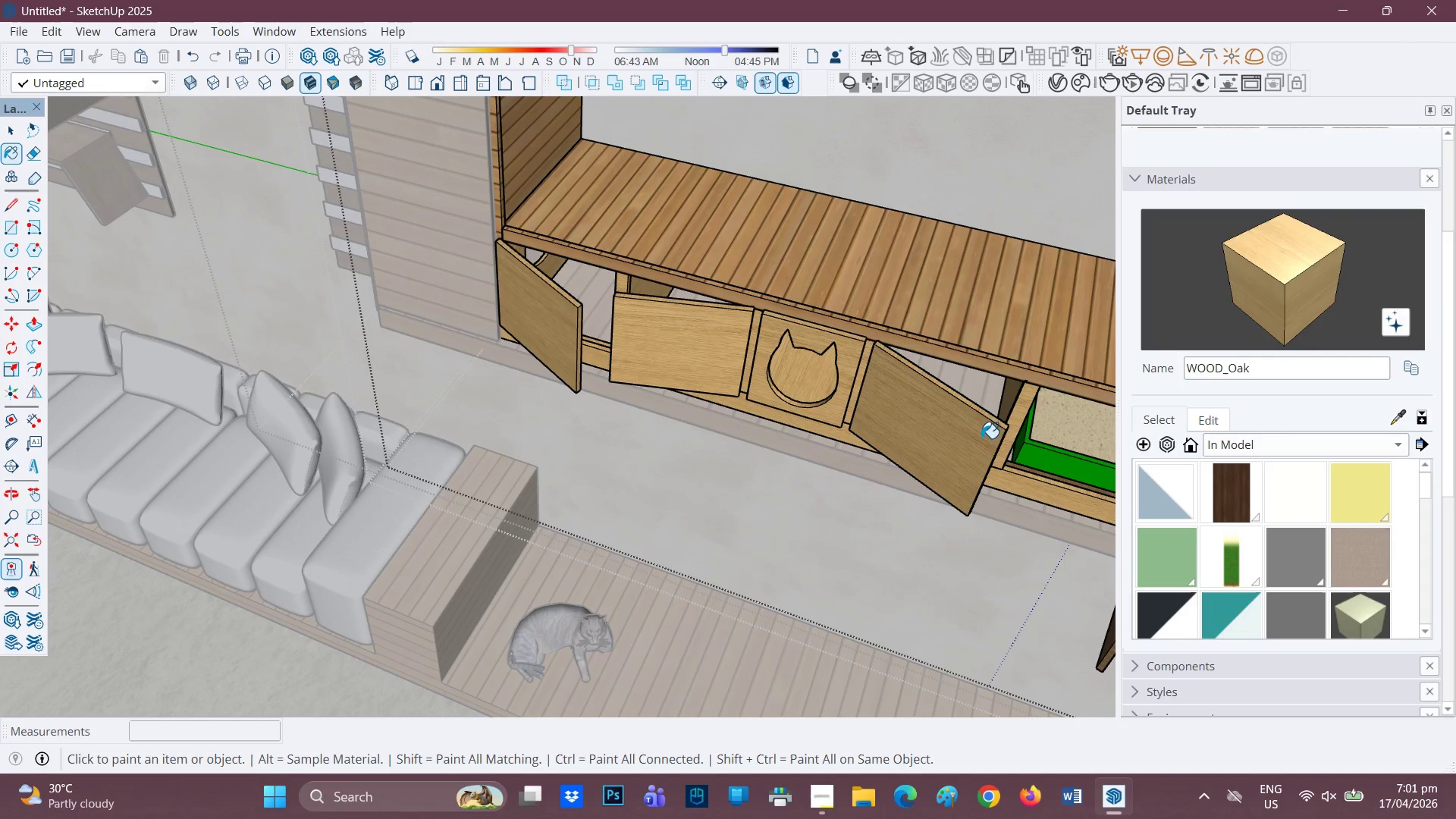 
key(H)
 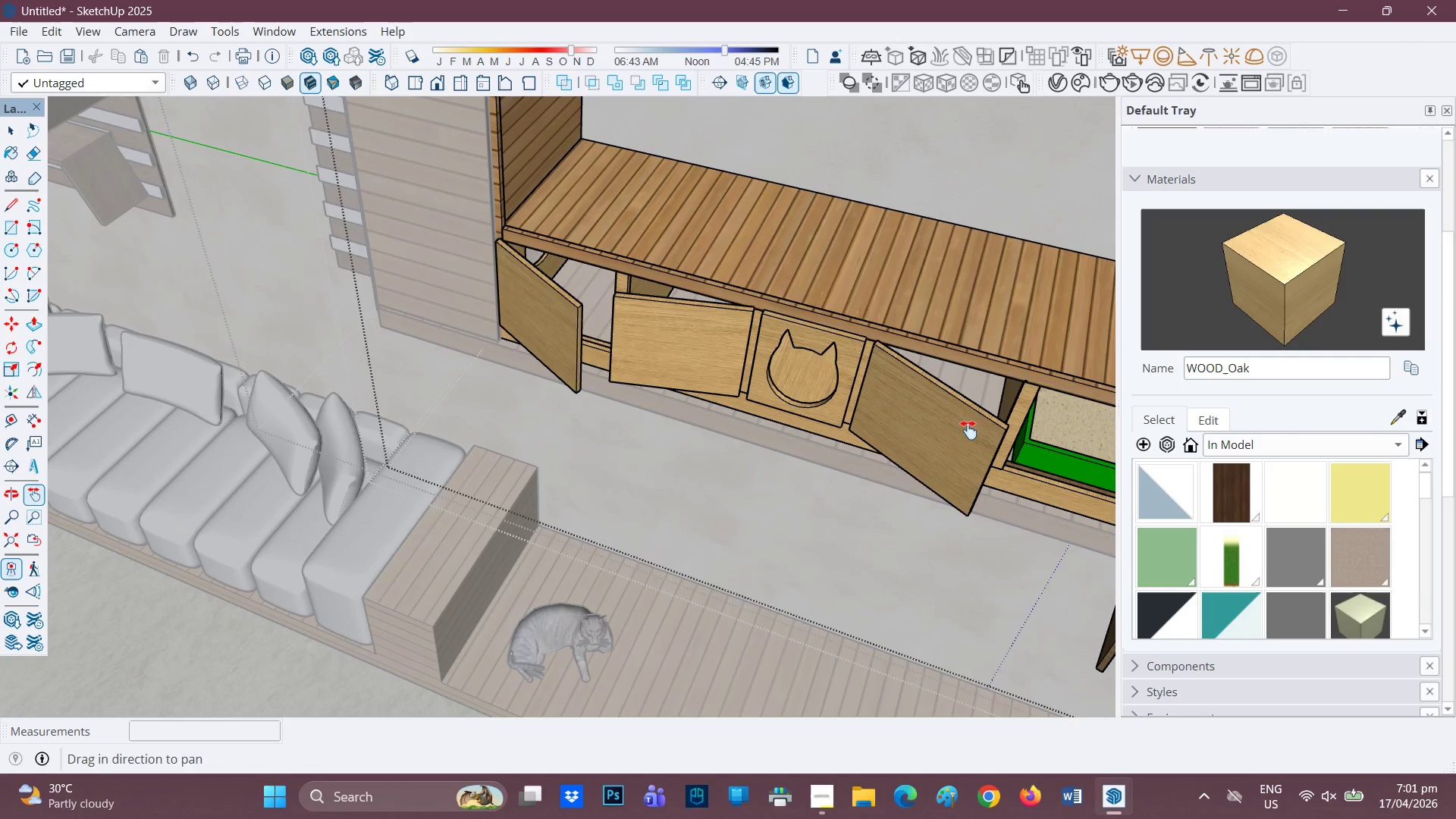 
left_click_drag(start_coordinate=[971, 431], to_coordinate=[740, 455])
 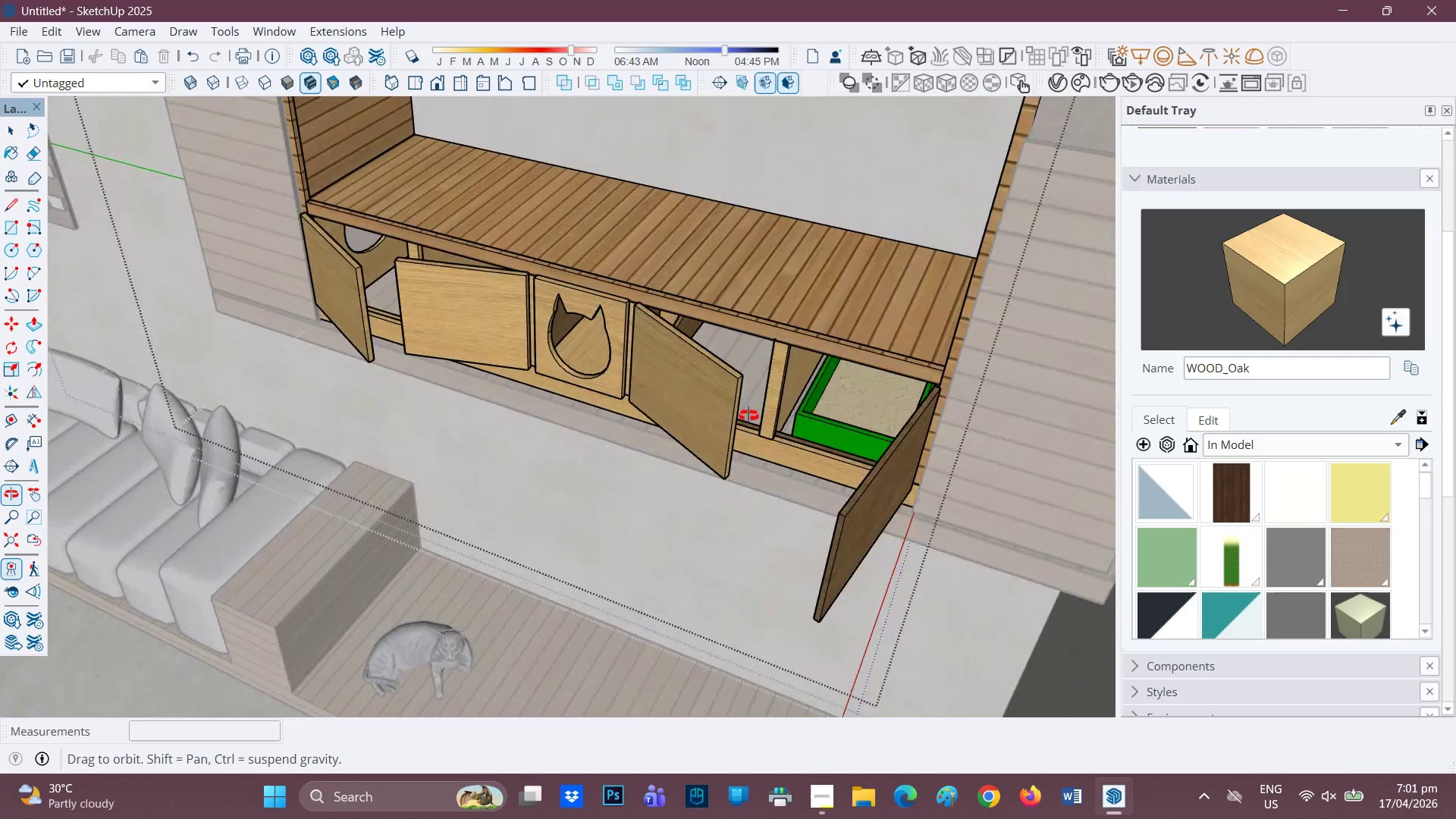 
scroll: coordinate [705, 334], scroll_direction: up, amount: 4.0
 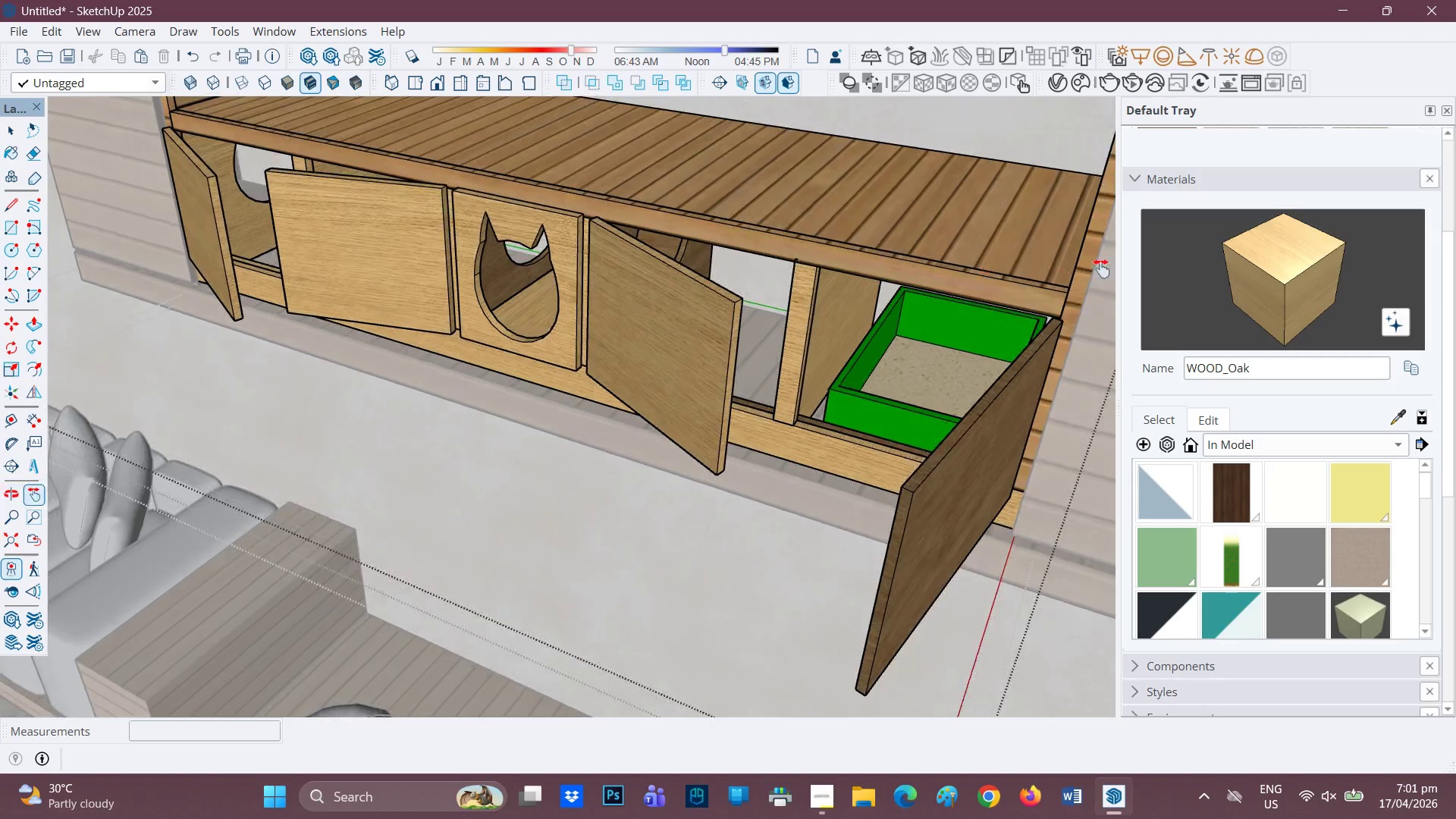 
left_click([1237, 267])
 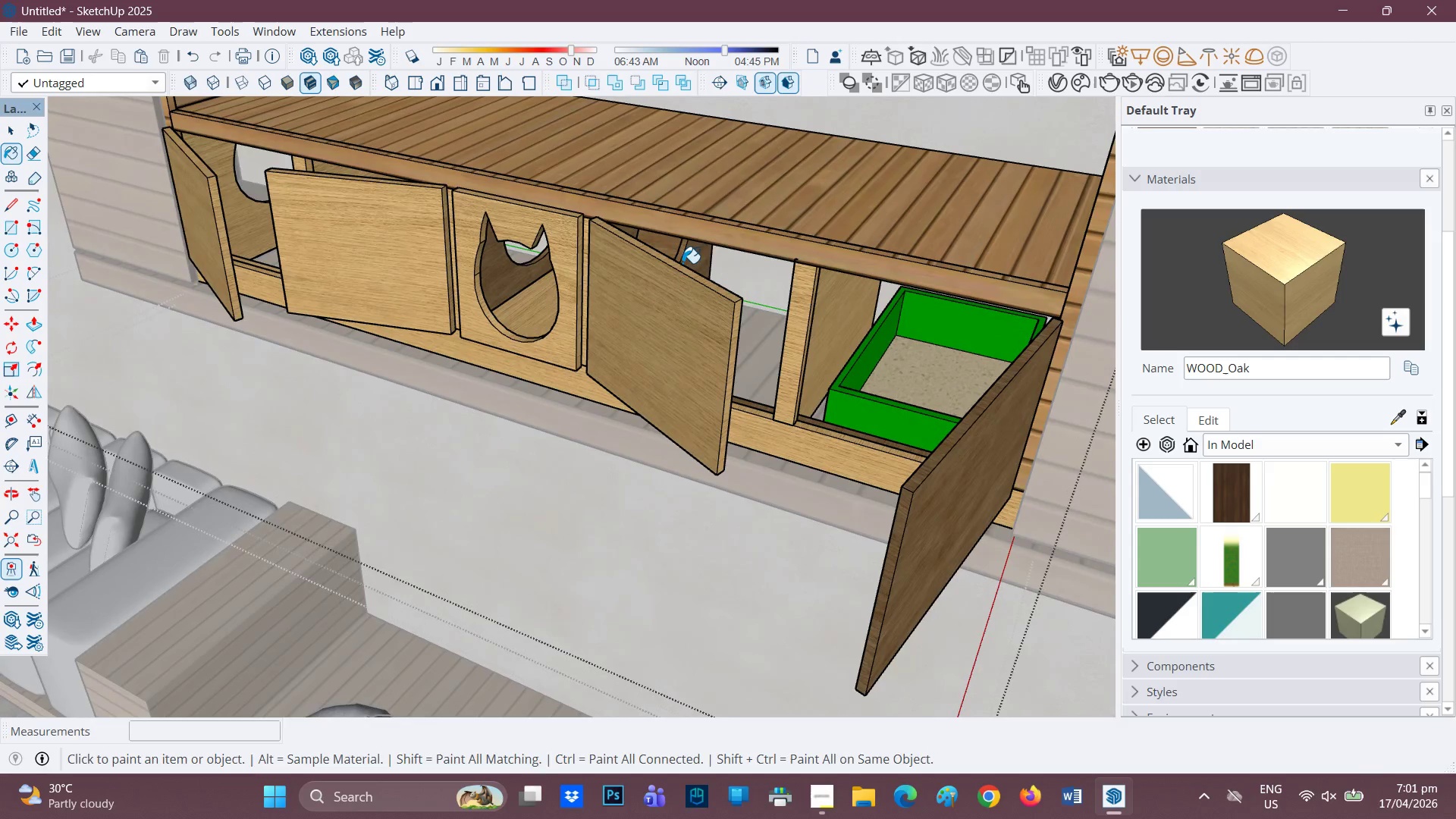 
left_click([694, 262])
 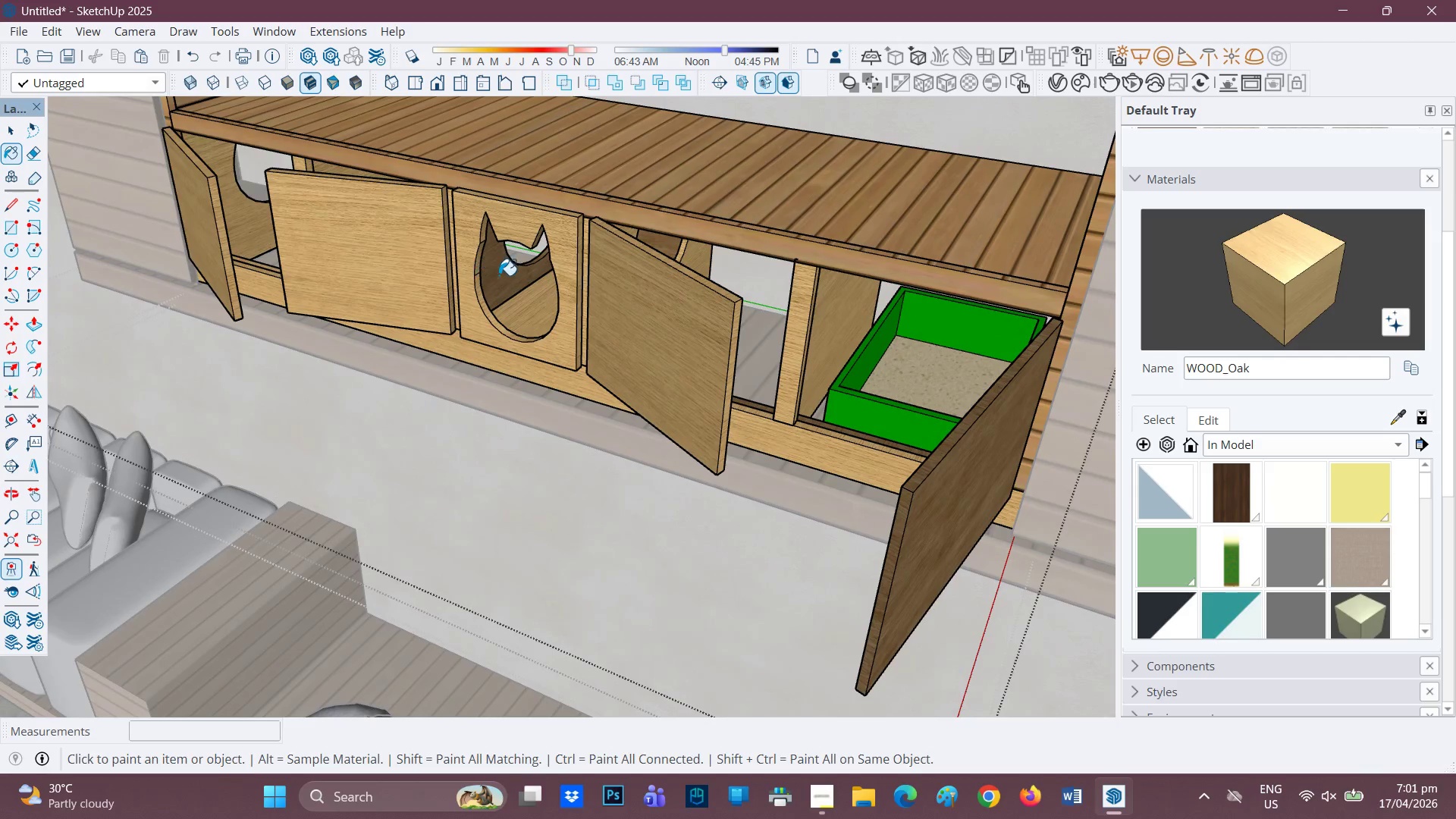 
left_click([507, 275])
 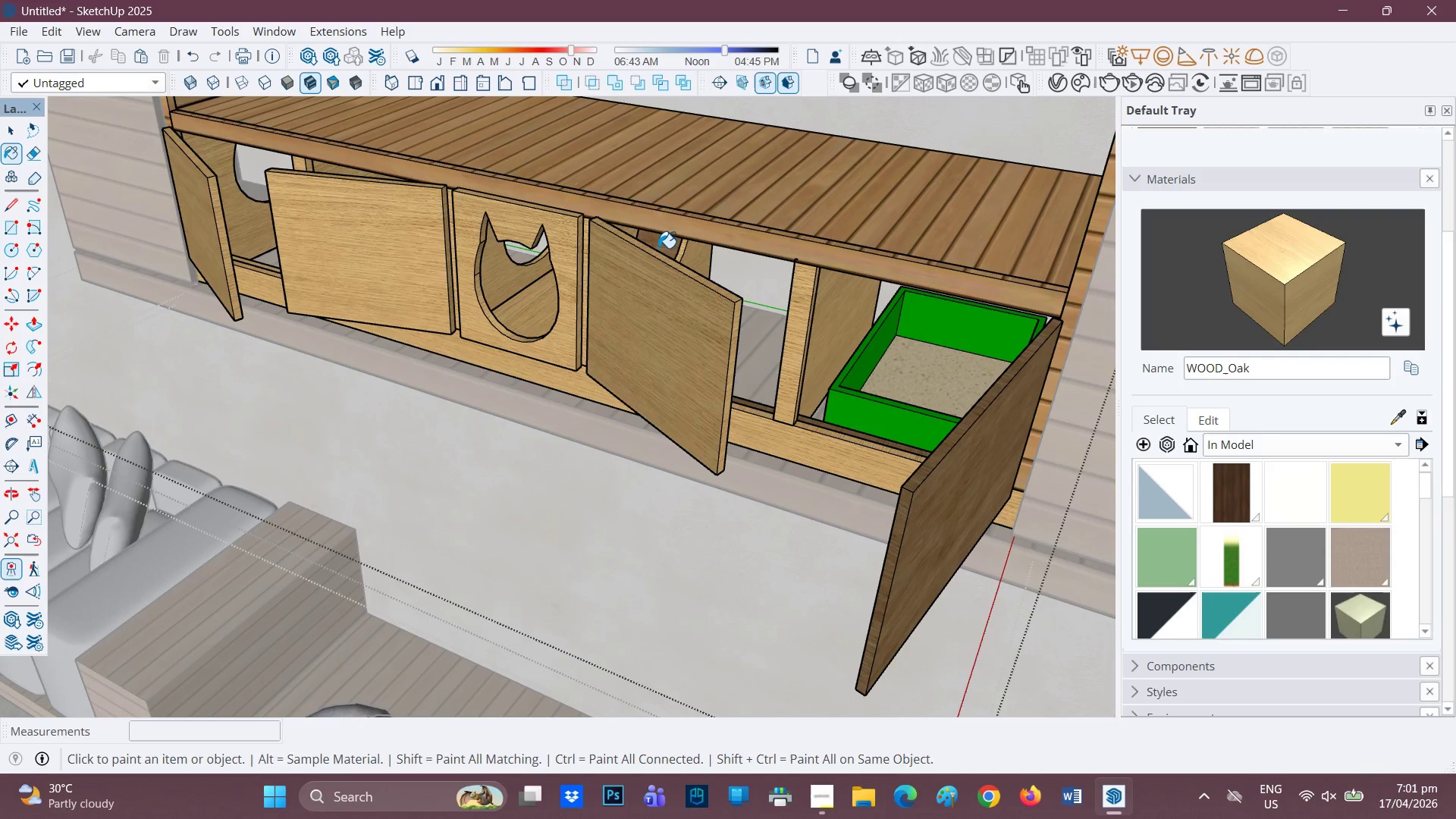 
left_click([658, 246])
 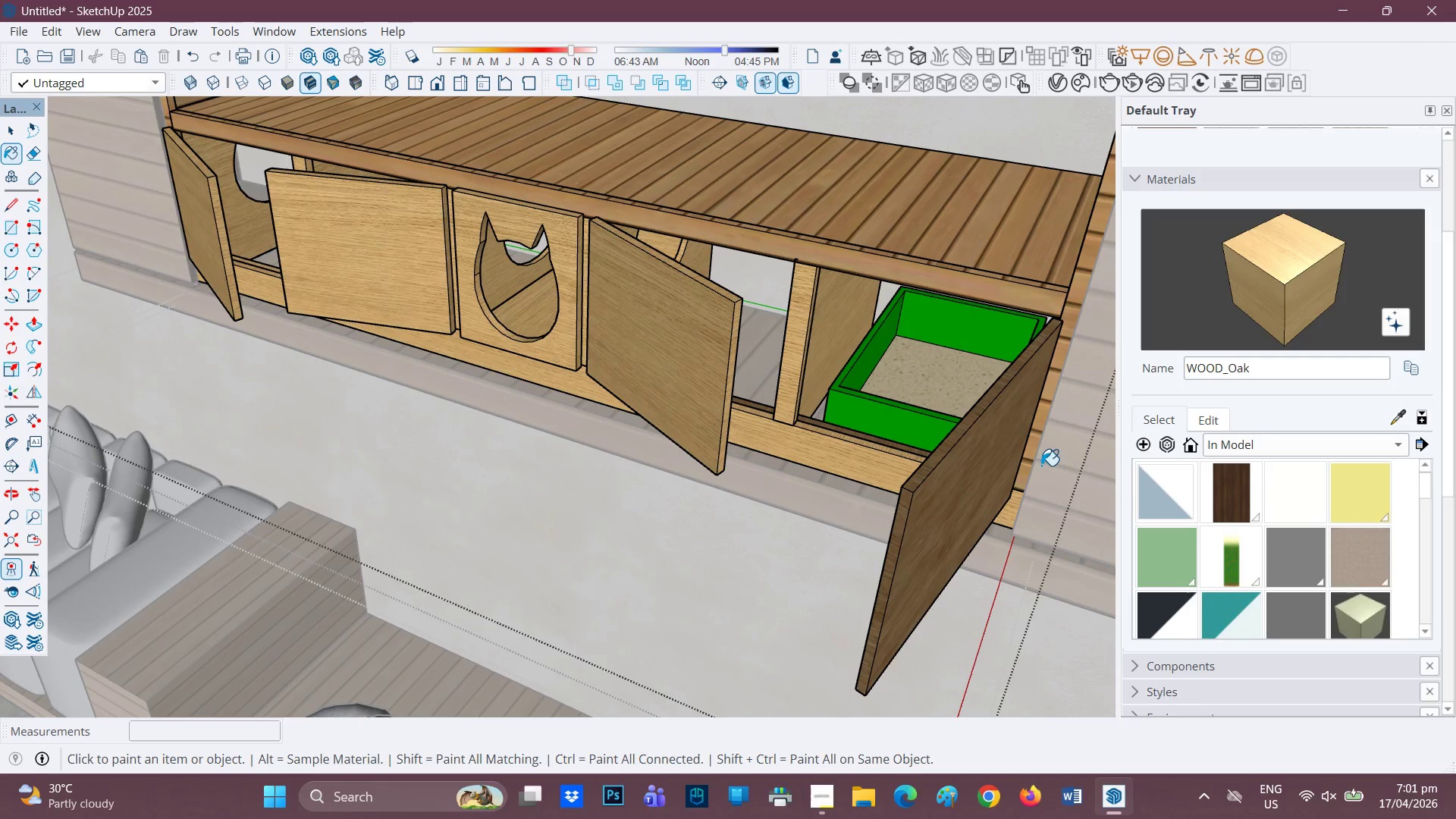 
left_click([949, 465])
 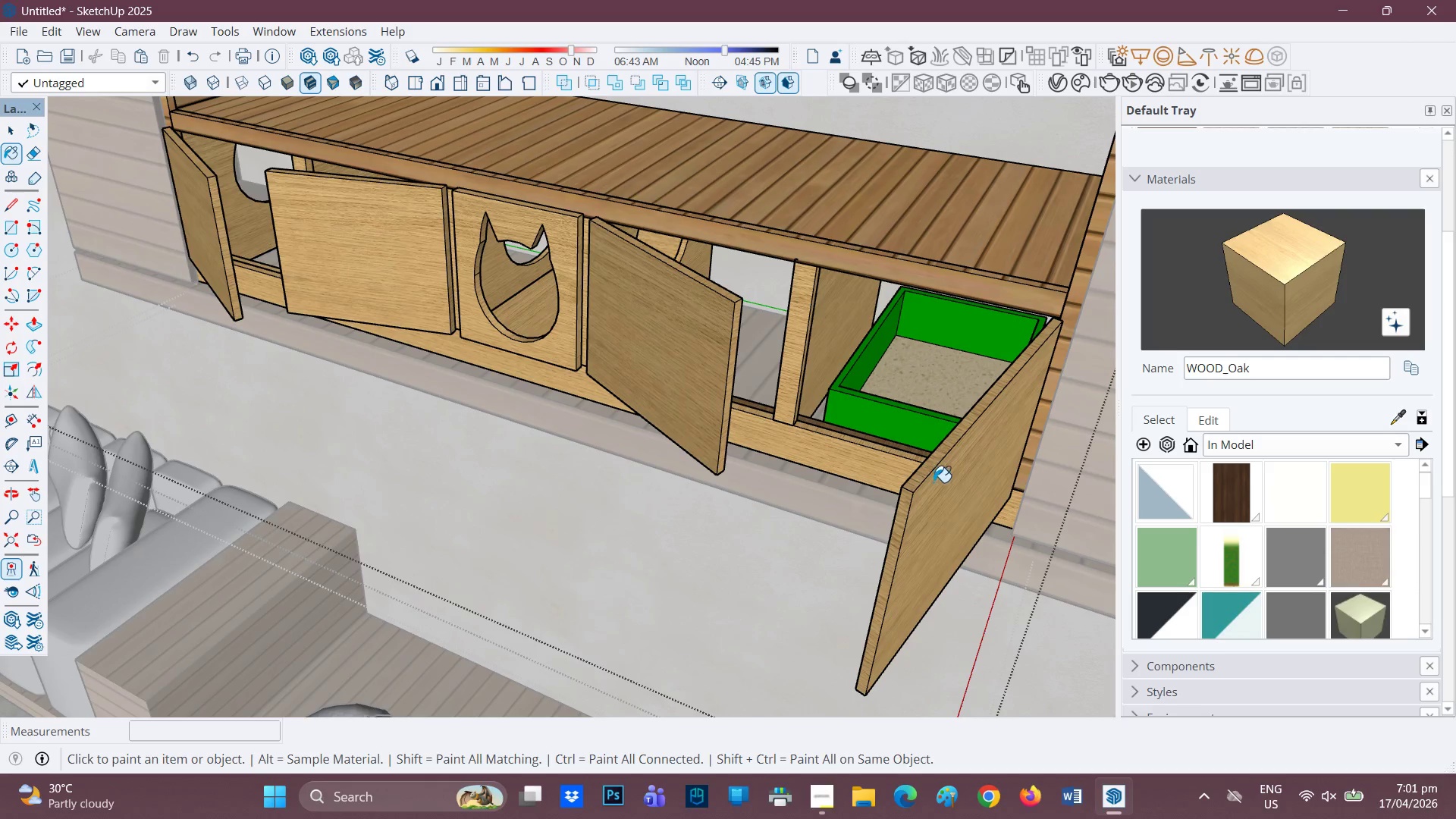 
scroll: coordinate [707, 366], scroll_direction: down, amount: 3.0
 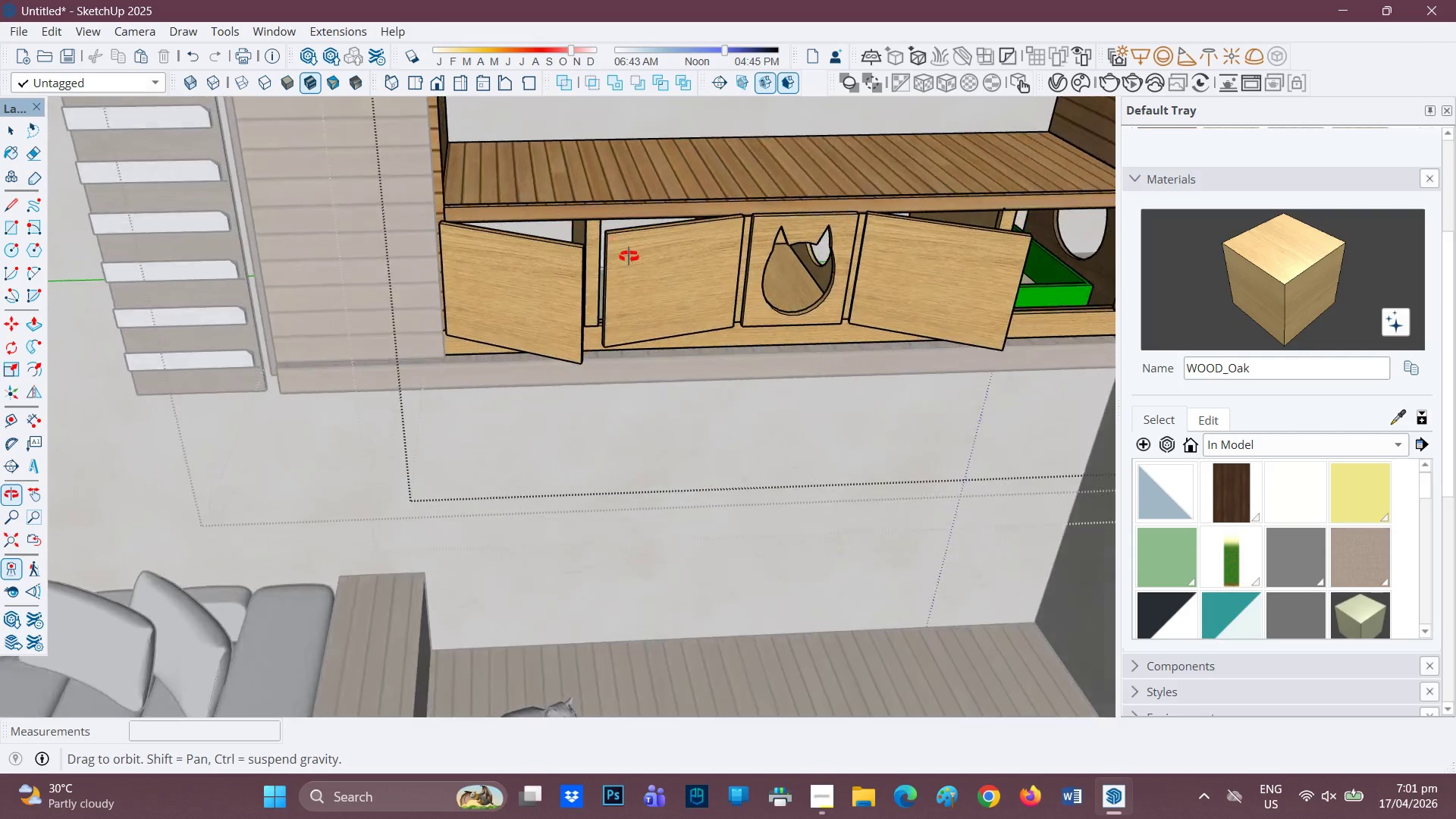 
left_click([1098, 272])
 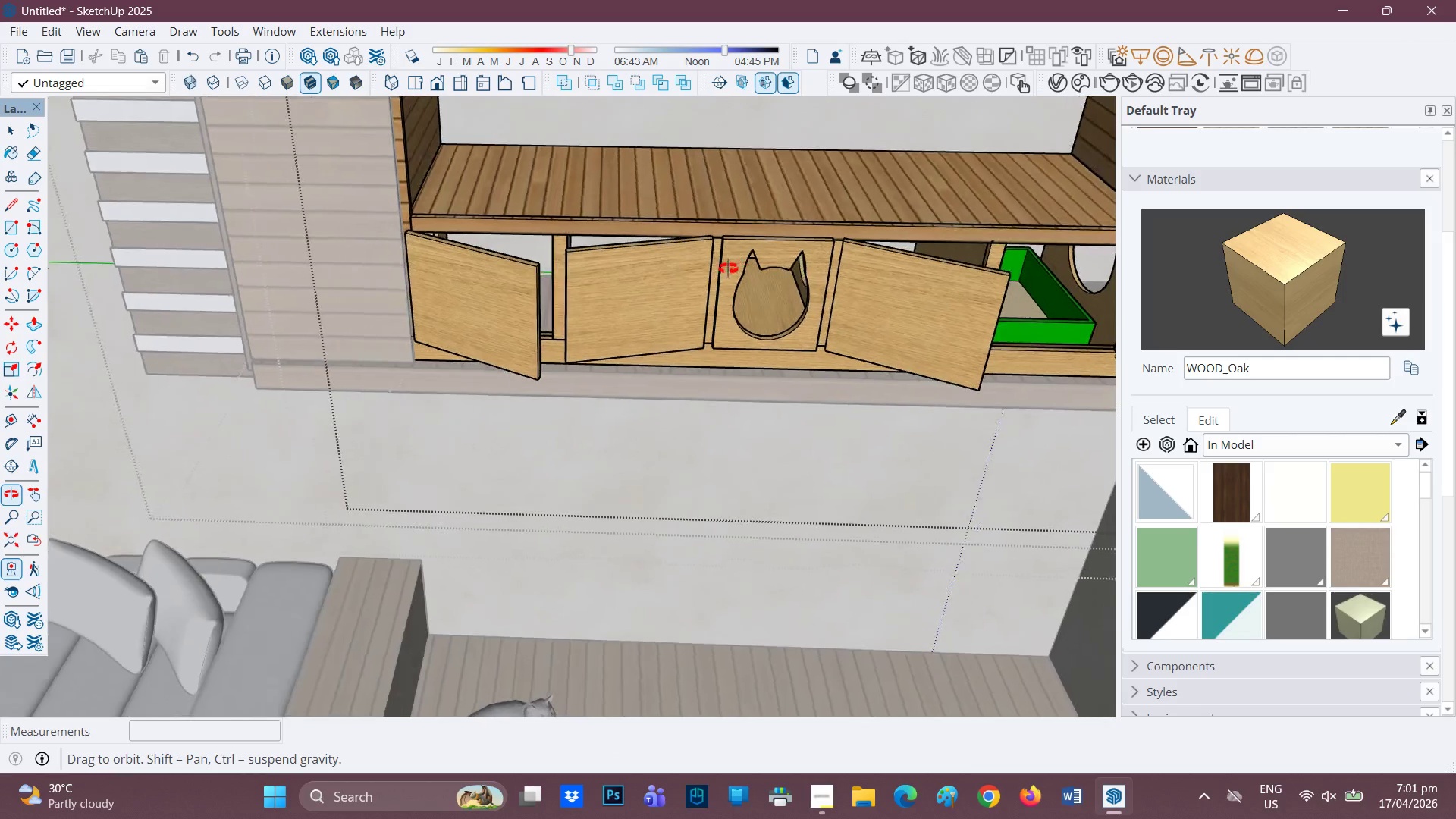 
key(H)
 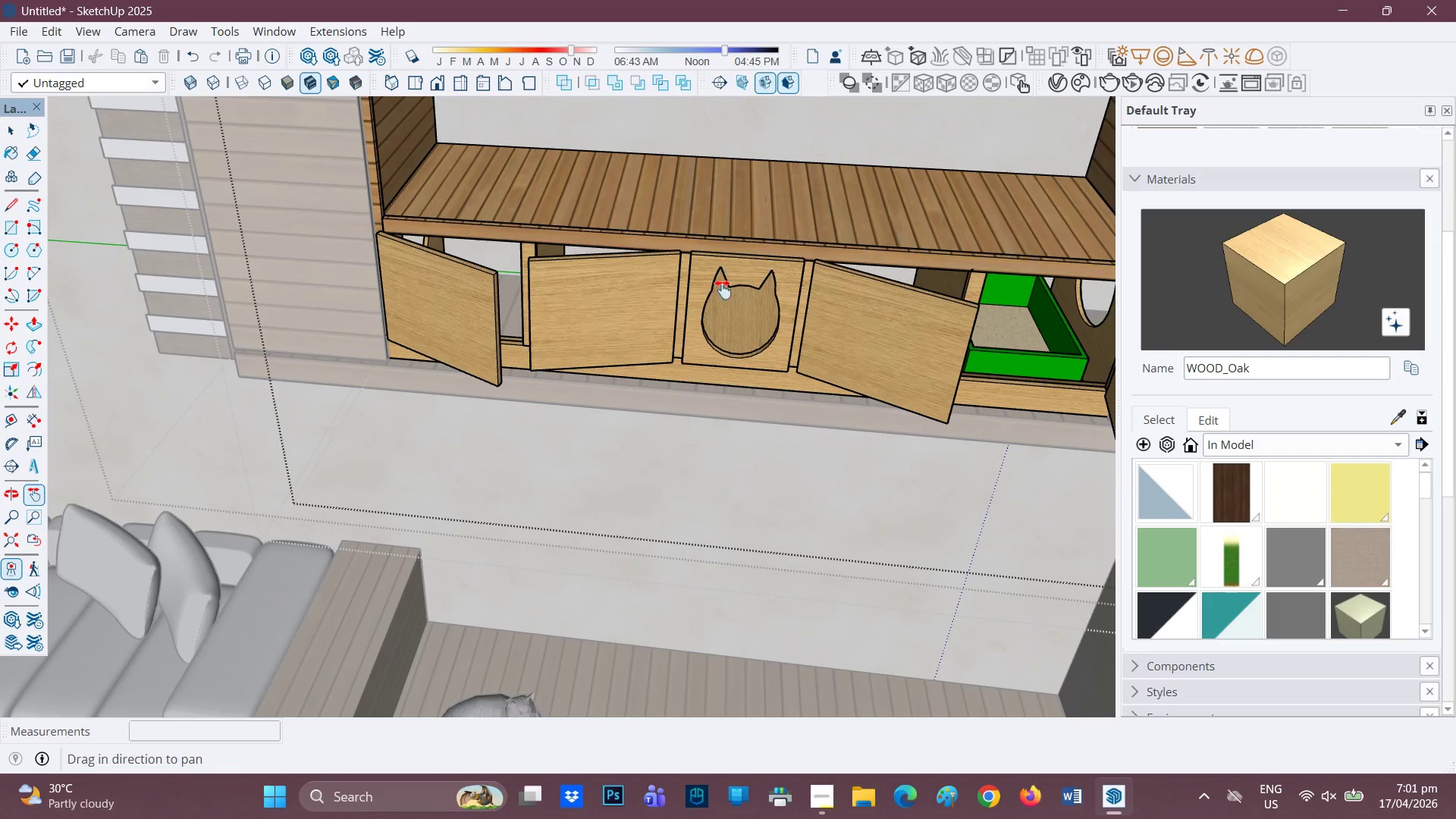 
left_click_drag(start_coordinate=[730, 273], to_coordinate=[601, 515])
 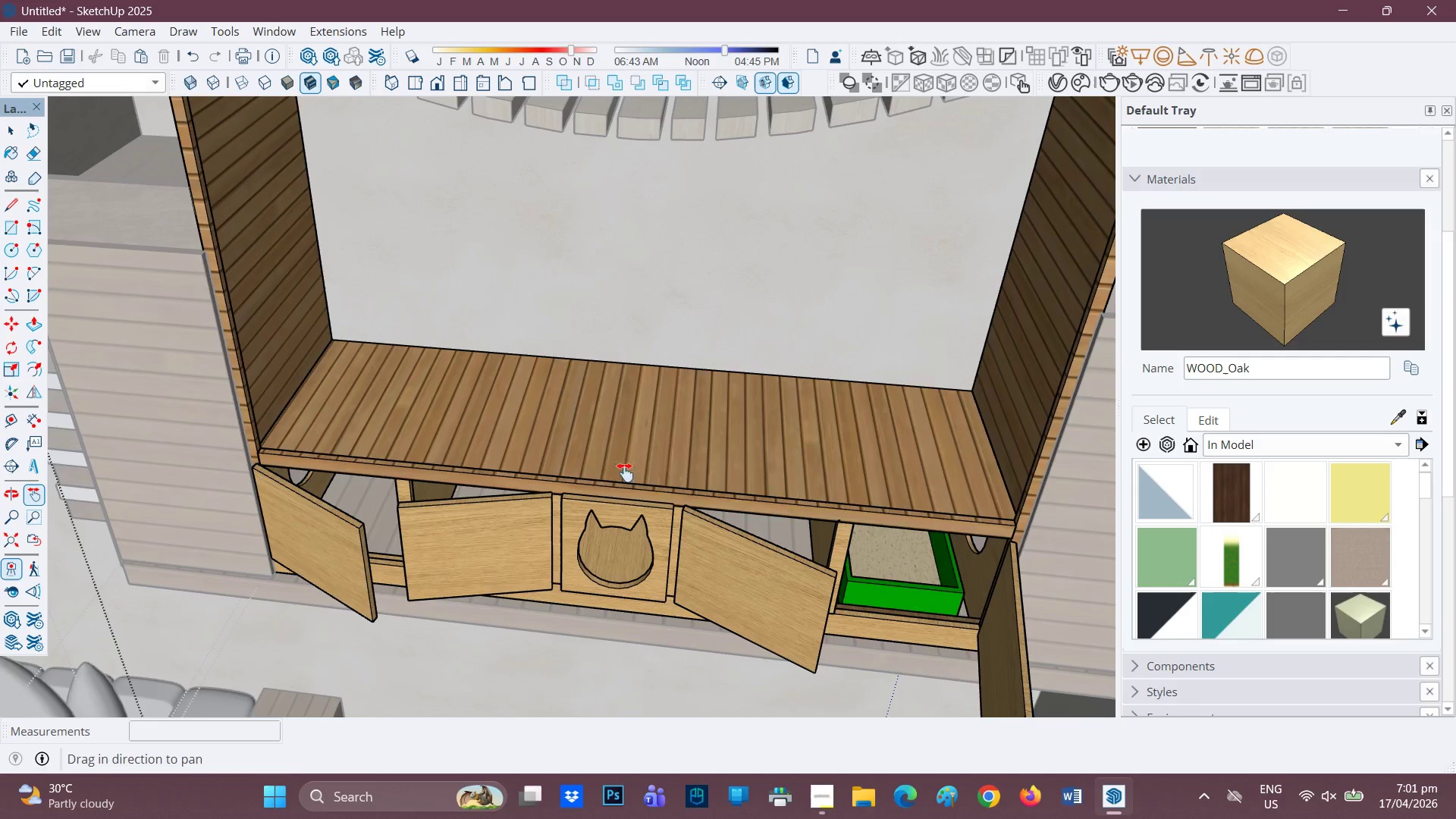 
scroll: coordinate [629, 466], scroll_direction: down, amount: 1.0
 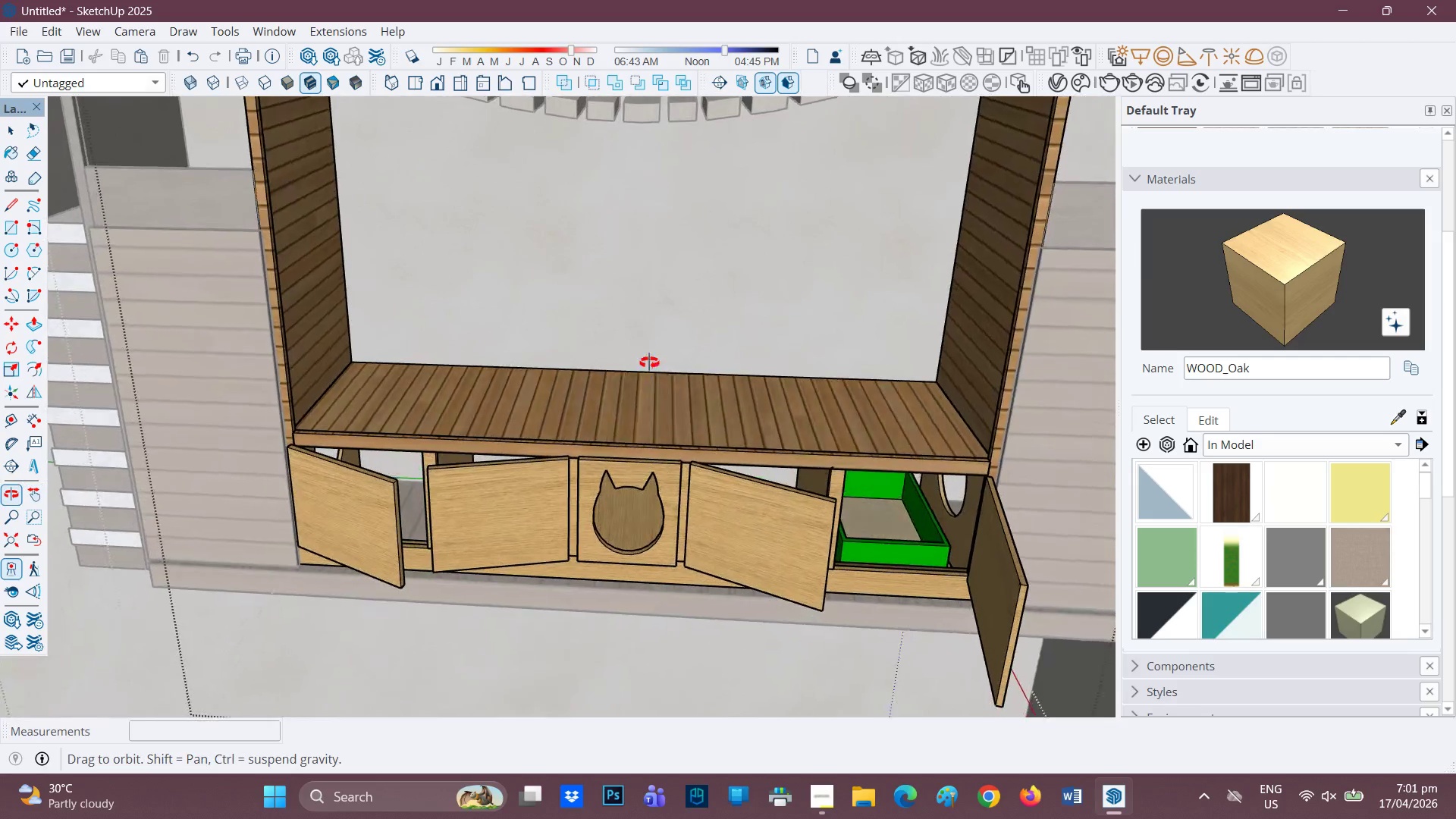 
left_click_drag(start_coordinate=[641, 331], to_coordinate=[617, 510])
 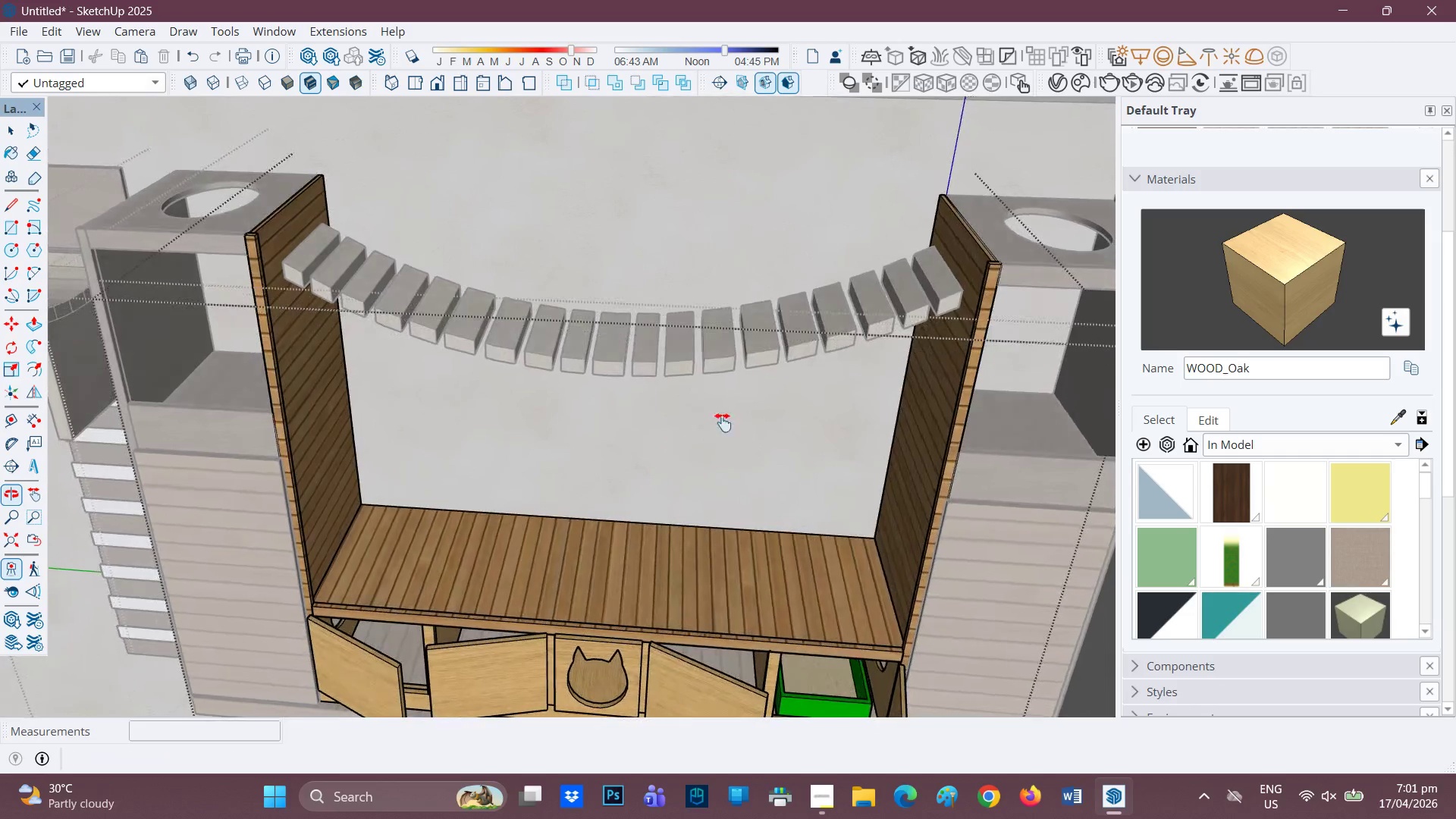 
scroll: coordinate [645, 322], scroll_direction: down, amount: 1.0
 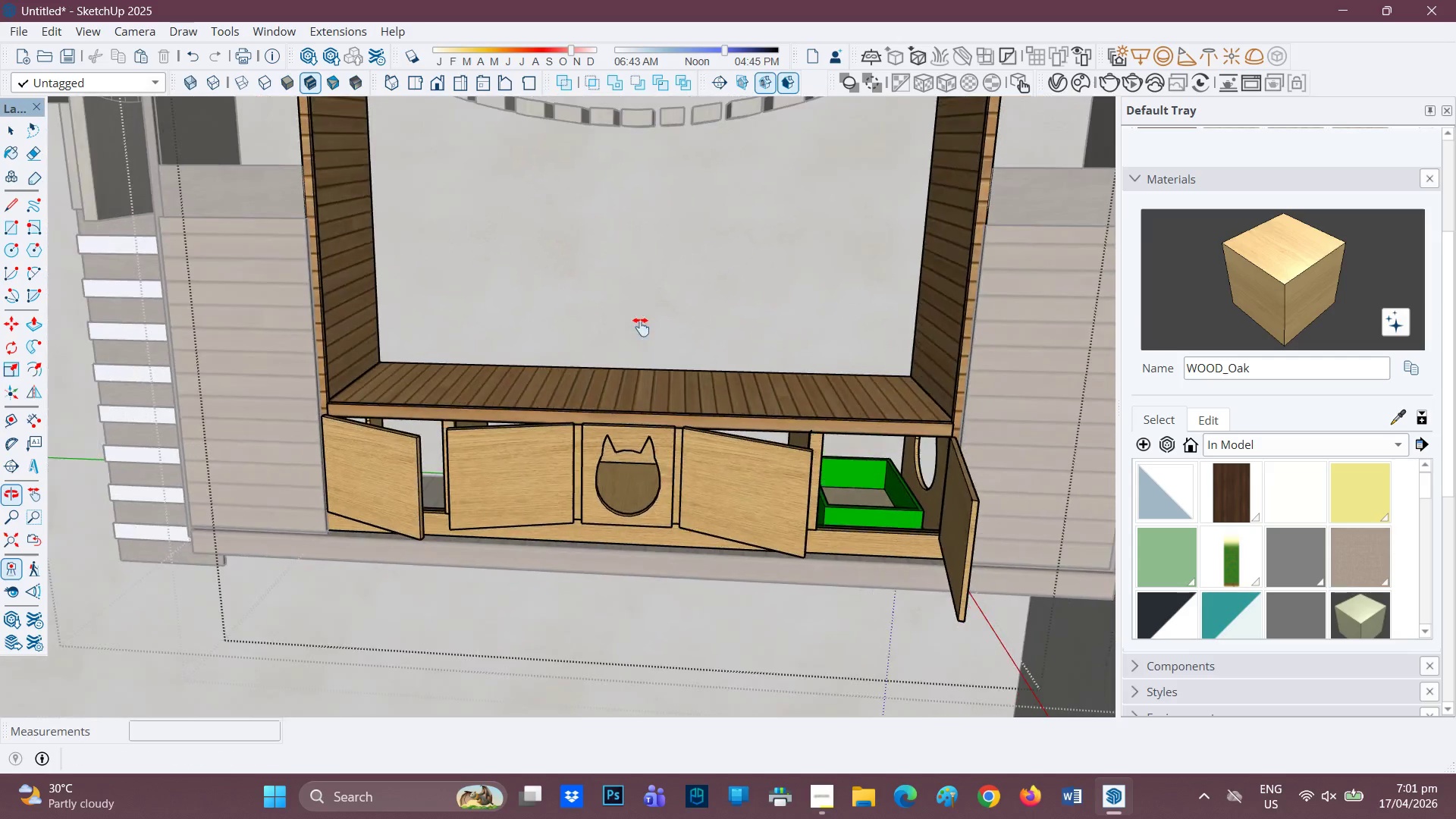 
key(Space)
 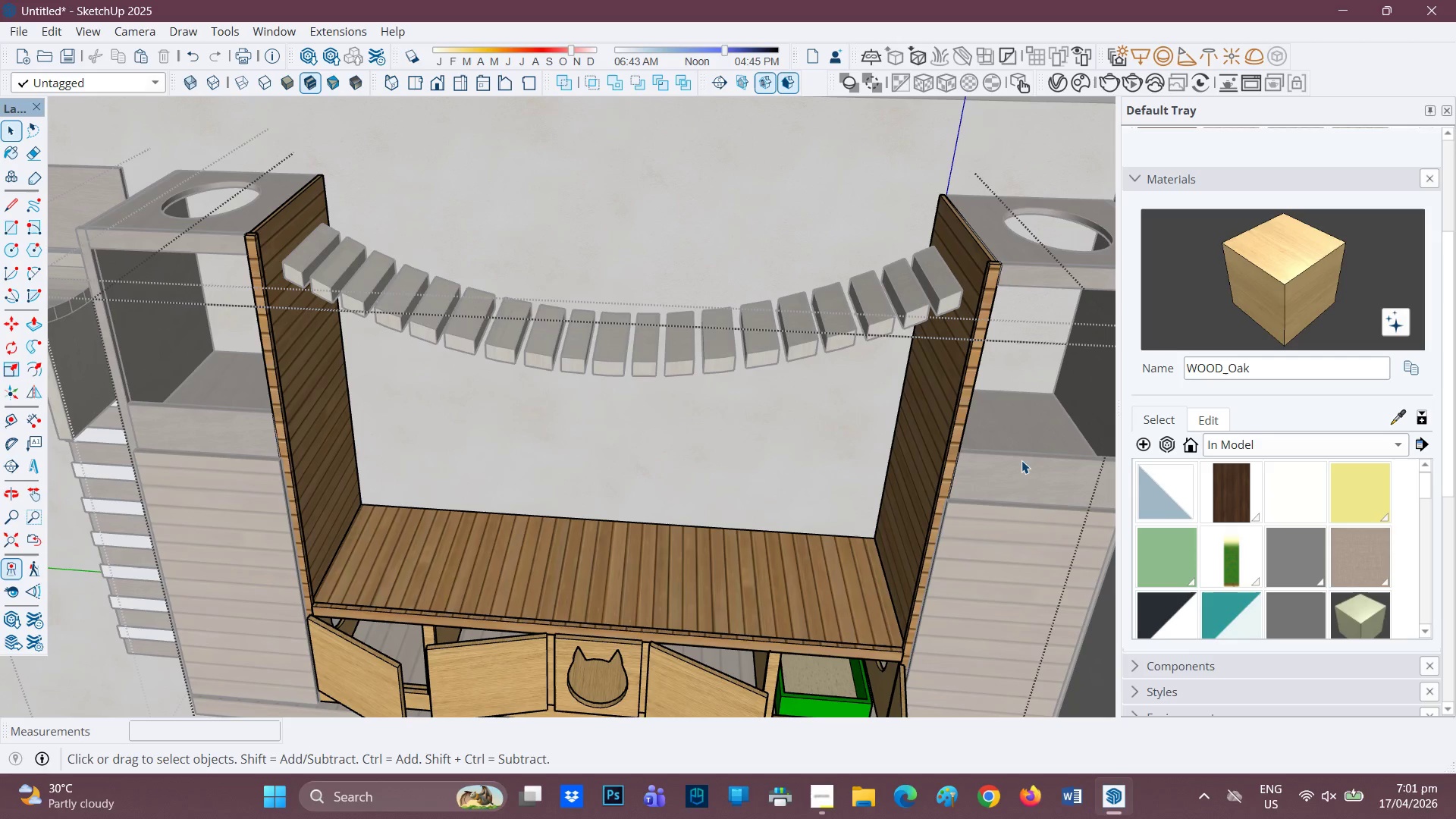 
double_click([1021, 460])
 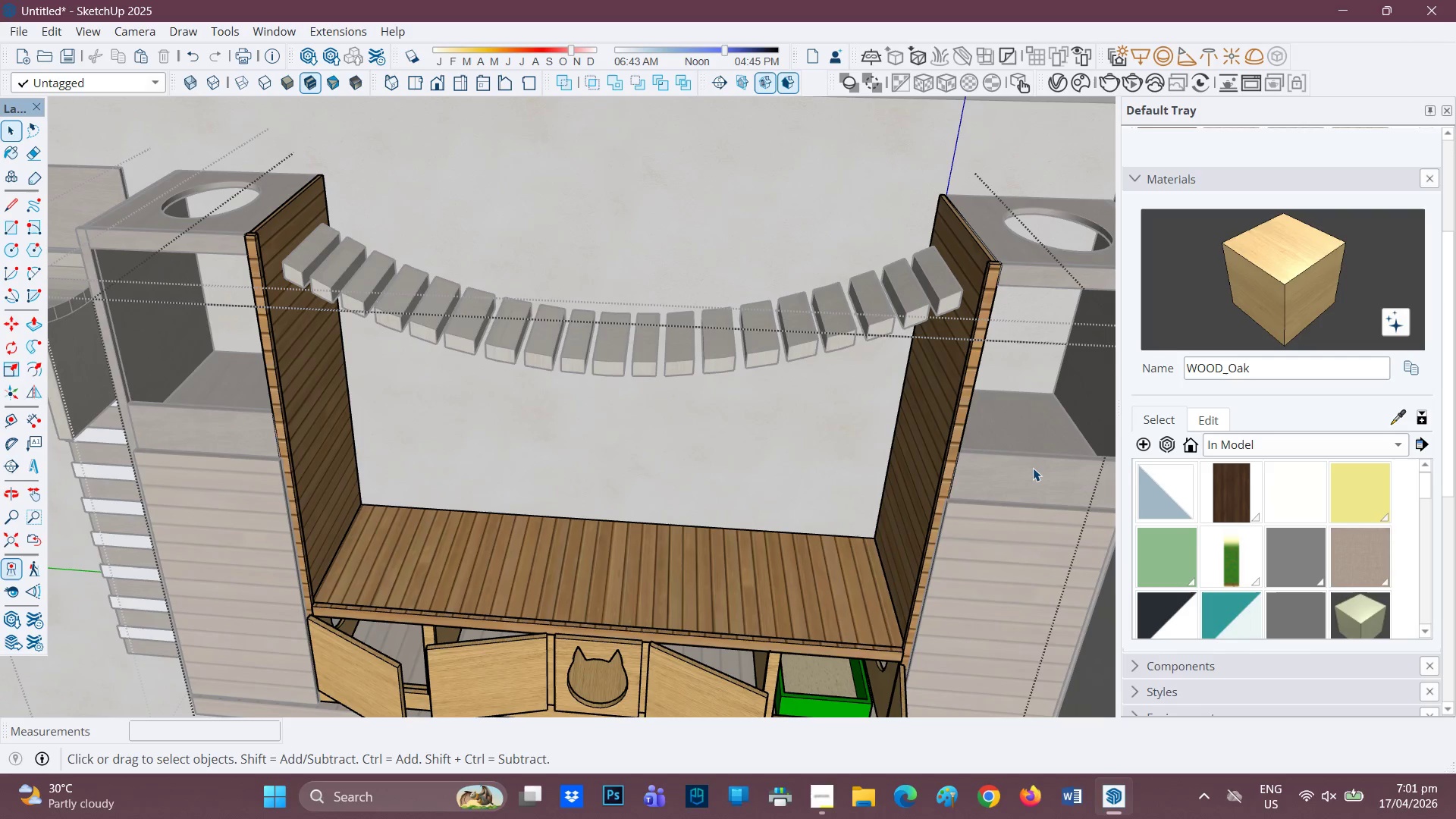 
double_click([1033, 468])
 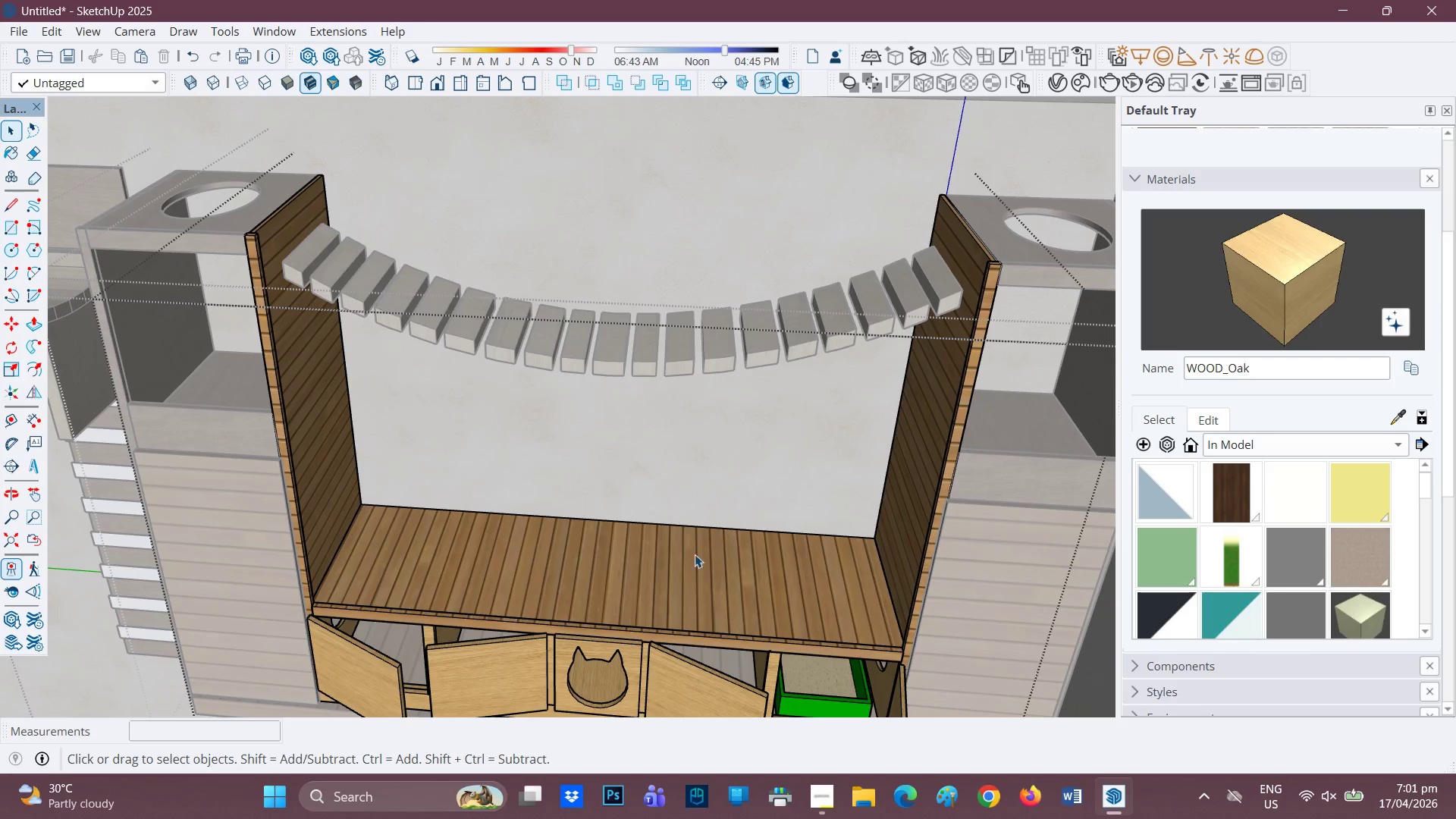 
left_click([691, 560])
 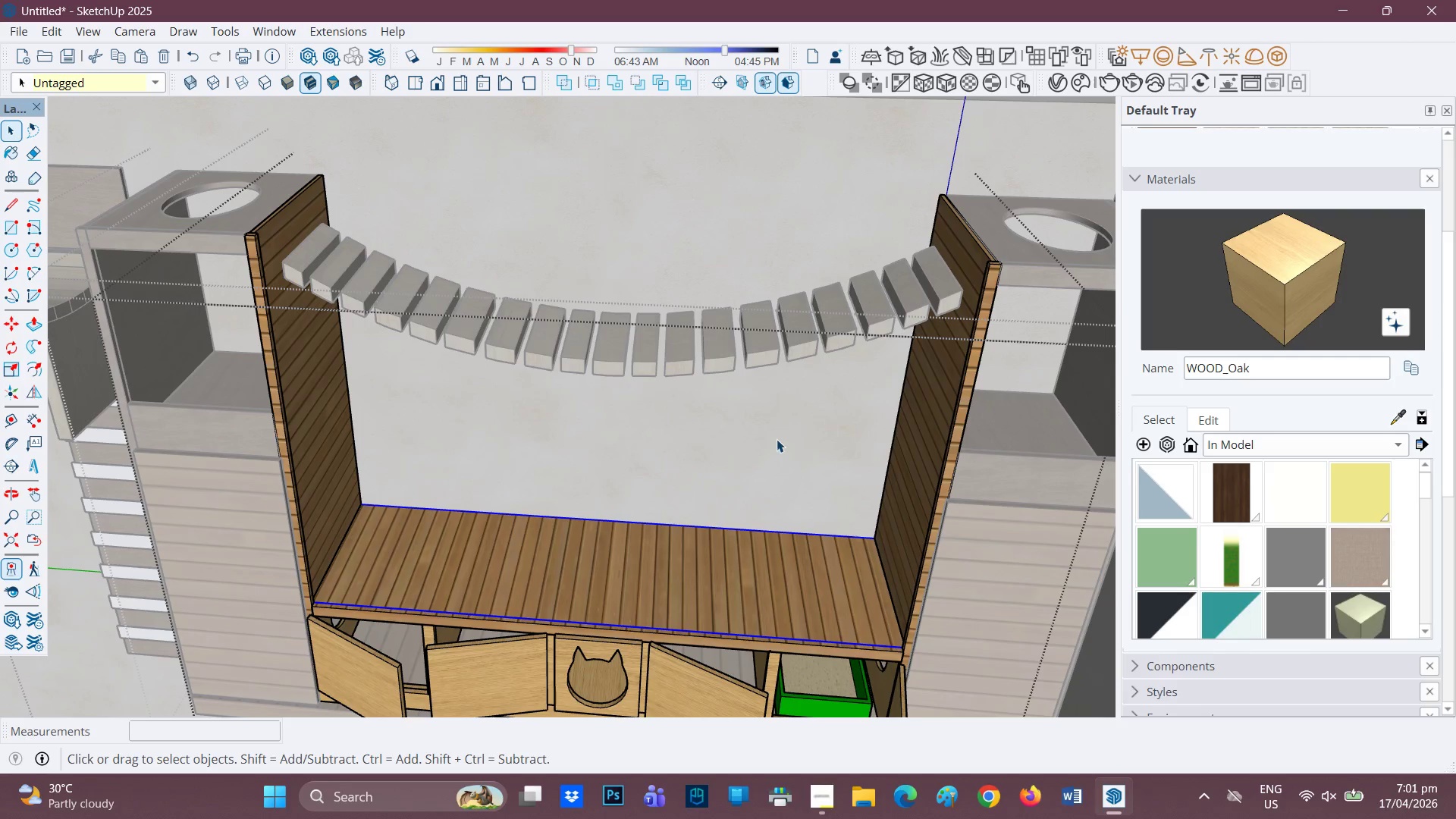 
double_click([777, 439])
 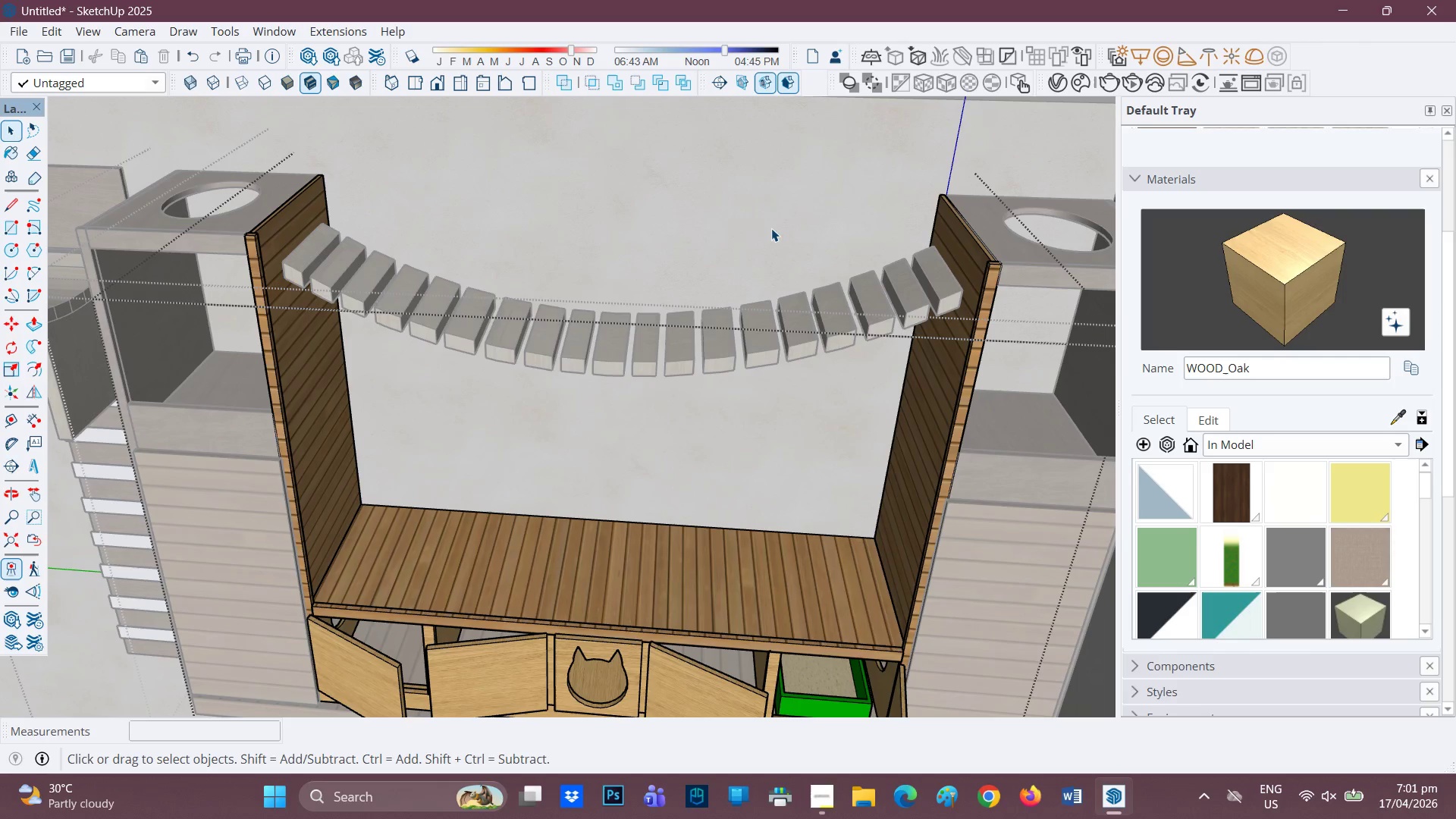 
double_click([771, 228])
 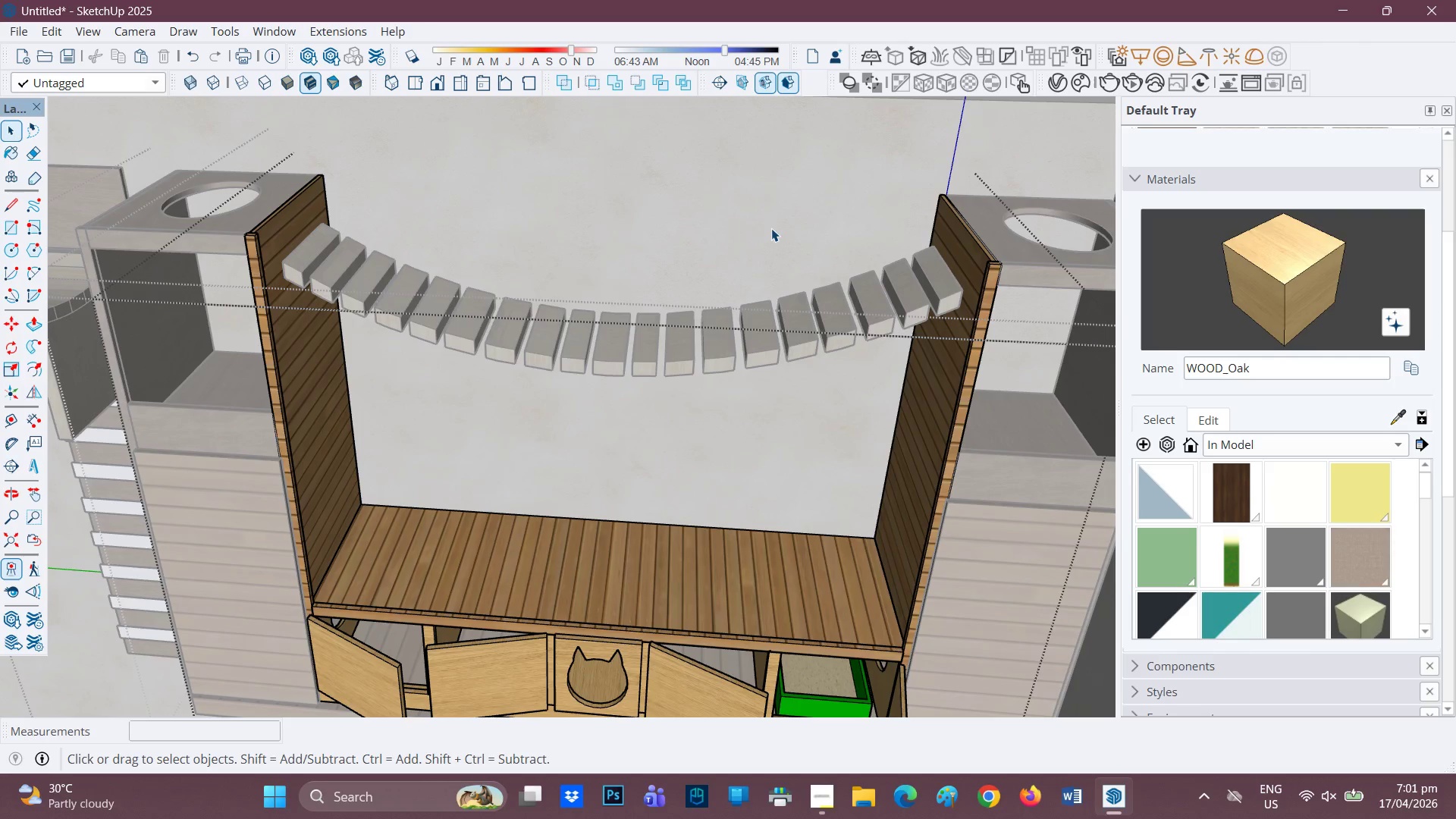 
triple_click([771, 228])
 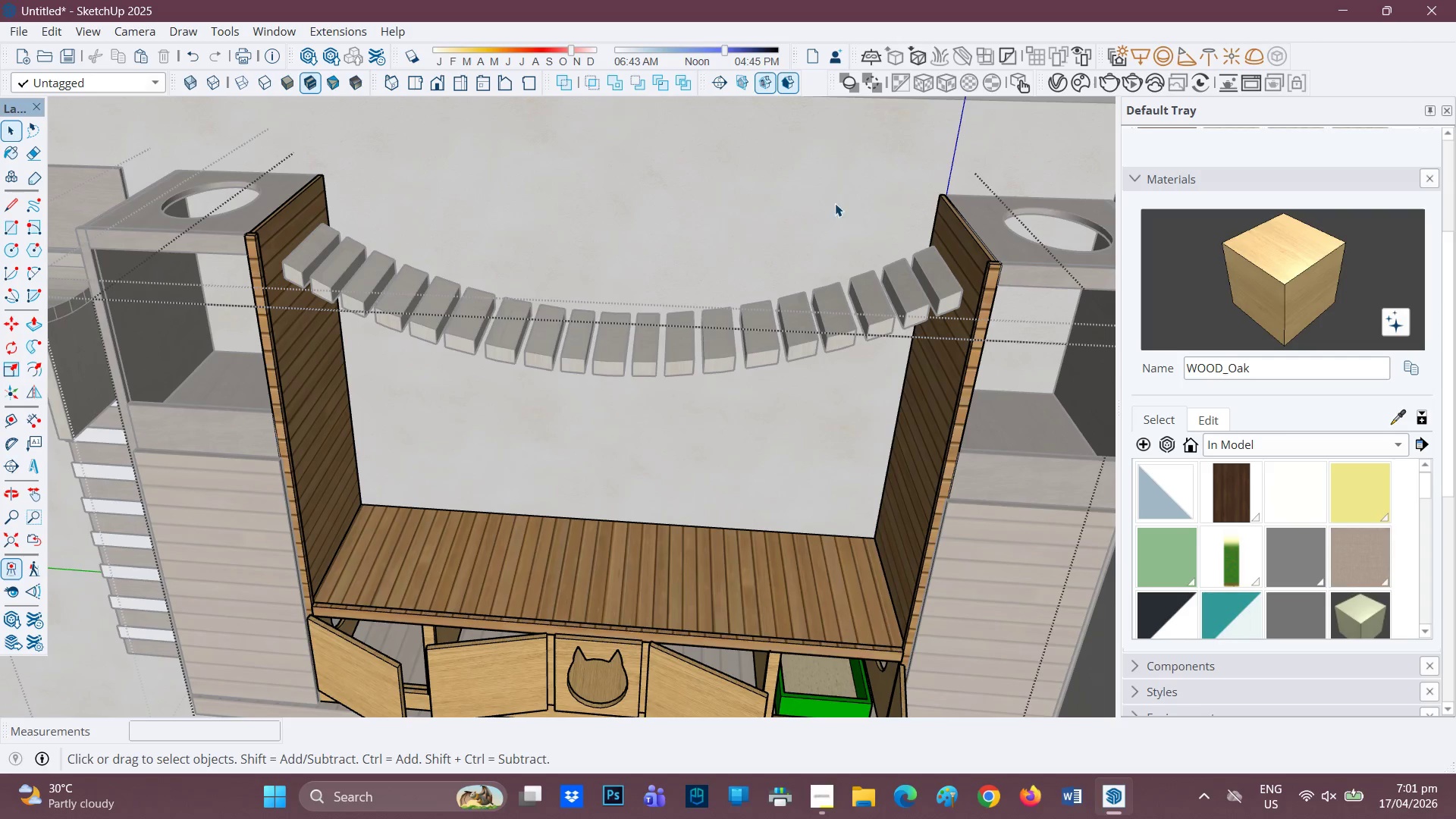 
scroll: coordinate [849, 197], scroll_direction: down, amount: 2.0
 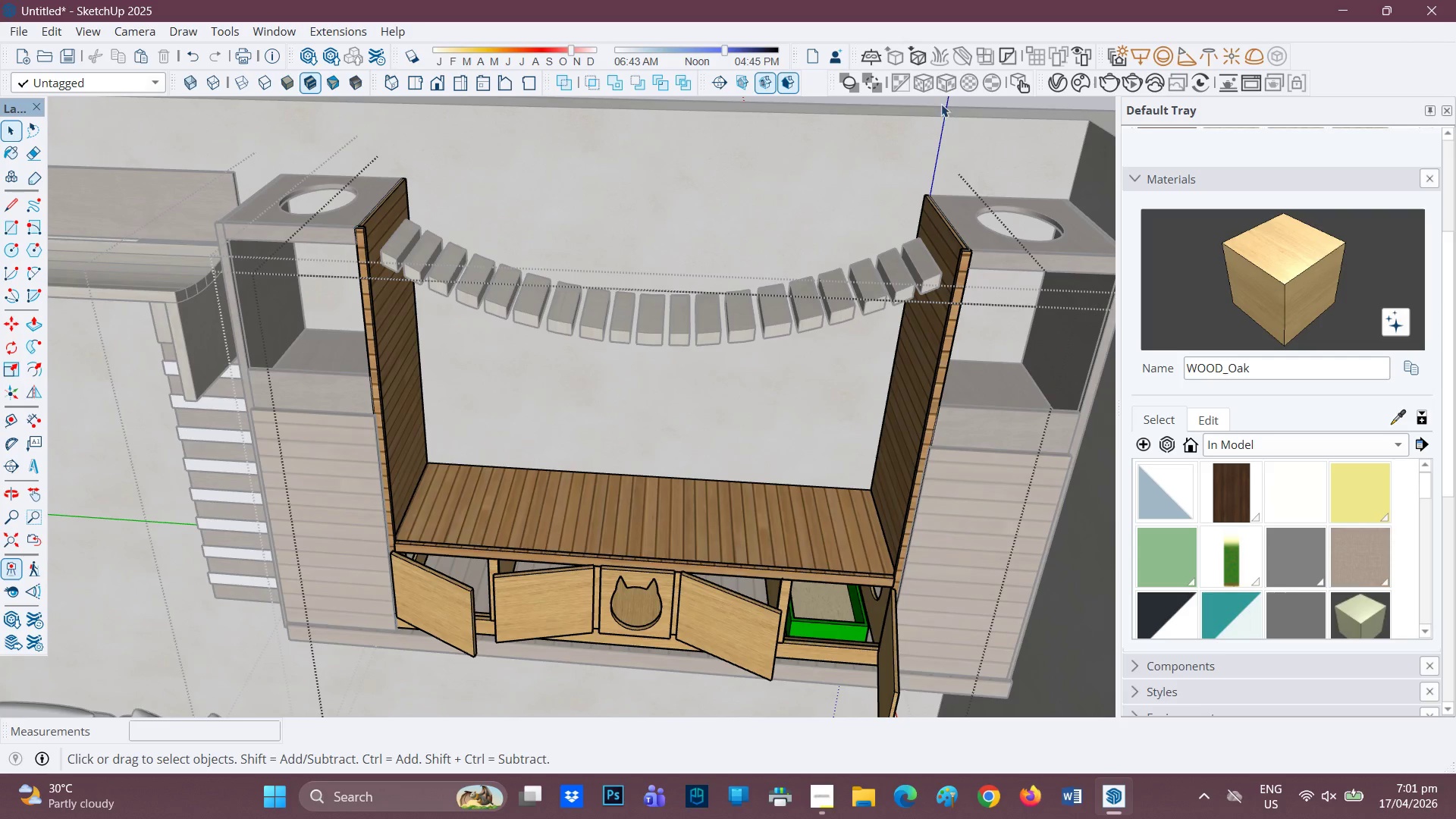 
left_click([941, 102])
 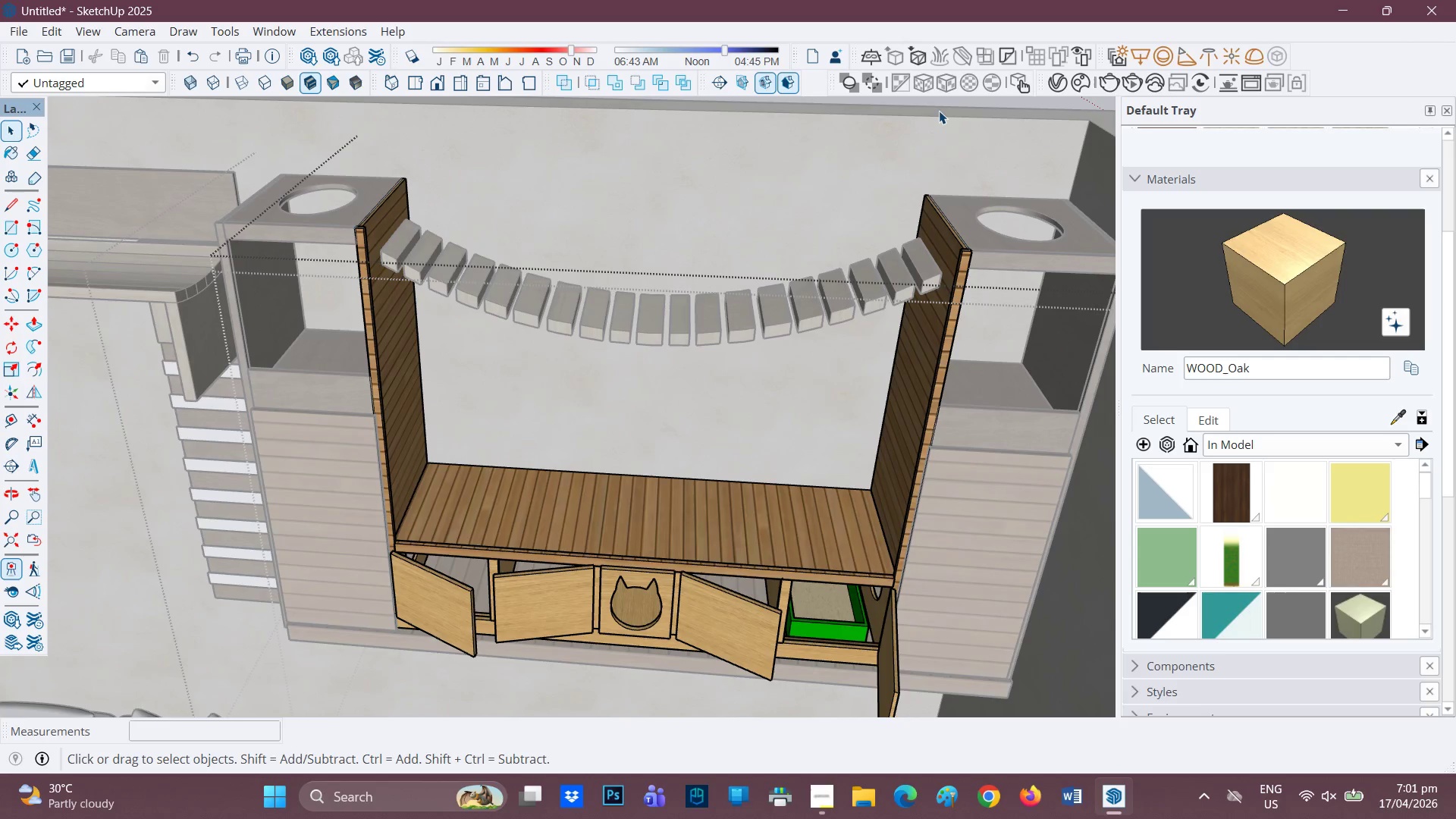 
double_click([939, 111])
 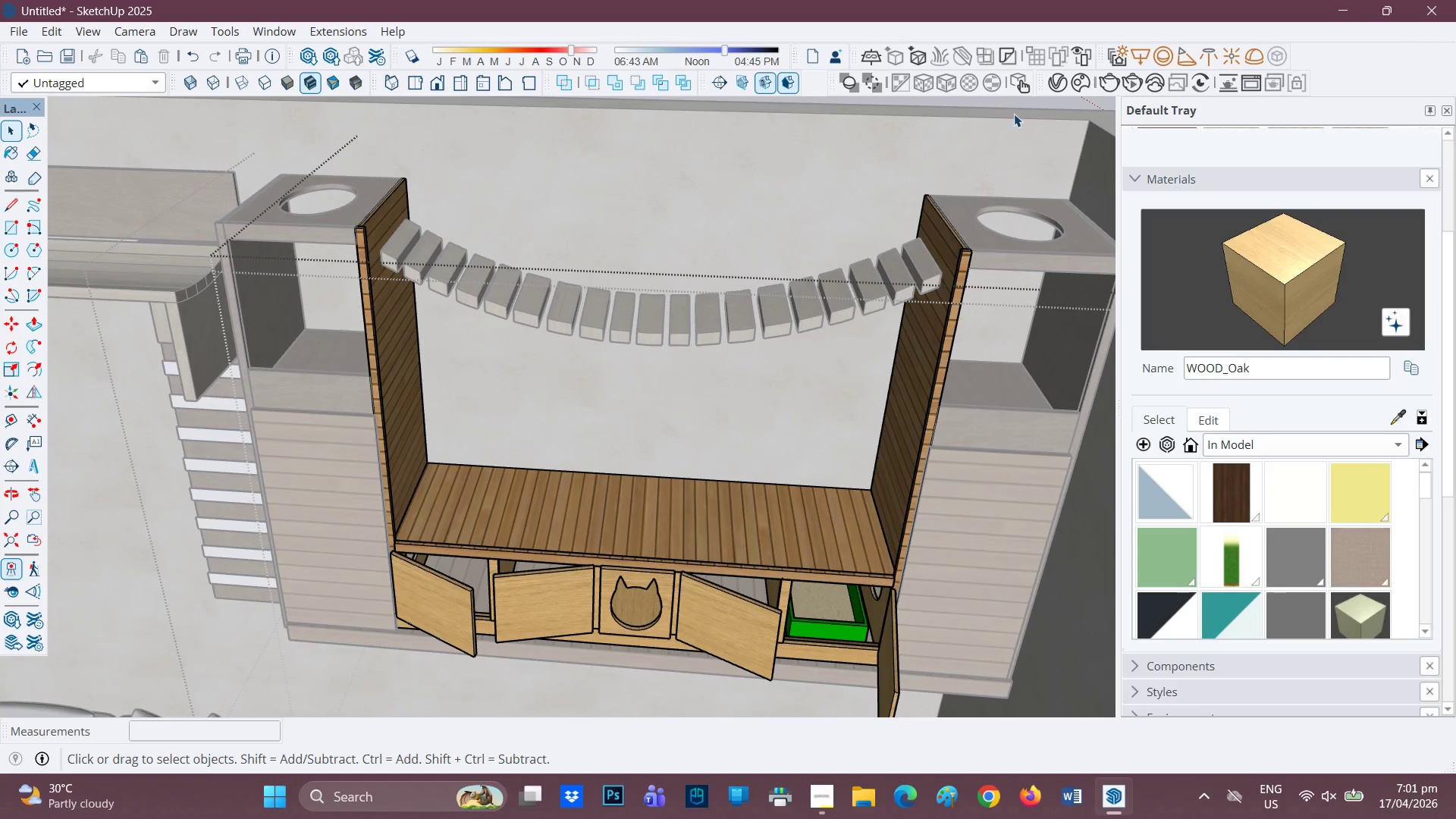 
double_click([1014, 114])
 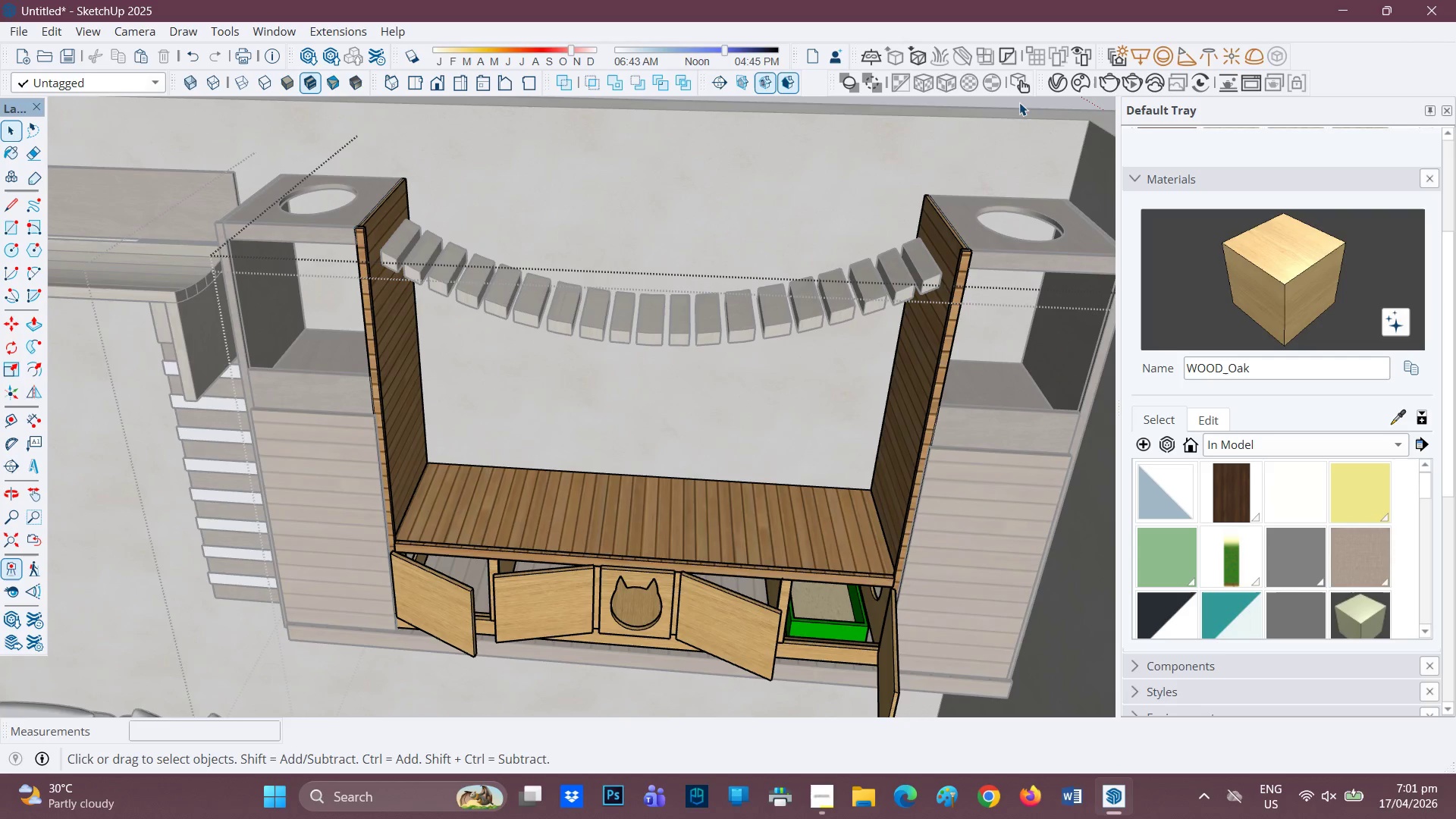 
triple_click([1019, 102])
 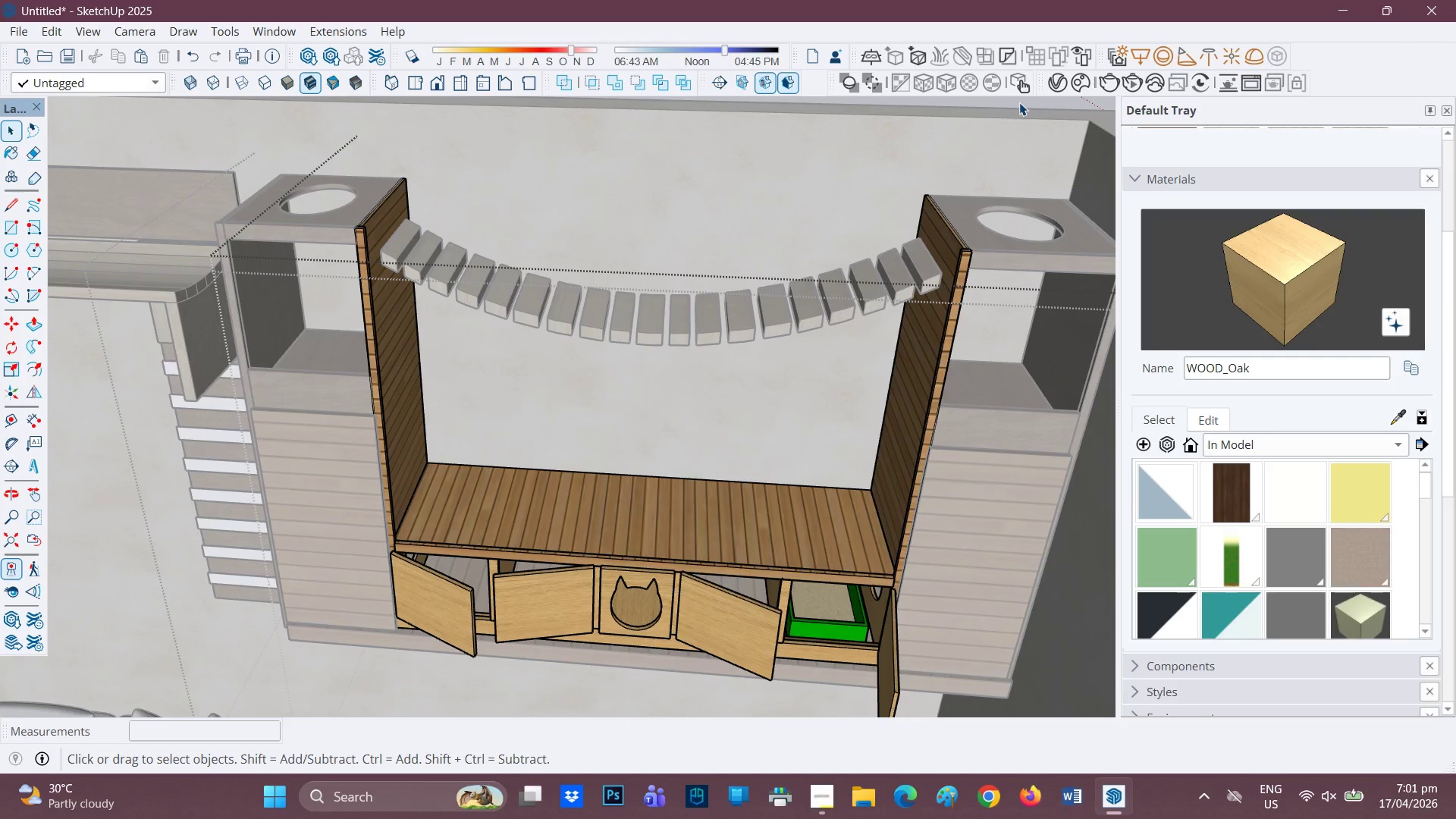 
triple_click([1019, 102])
 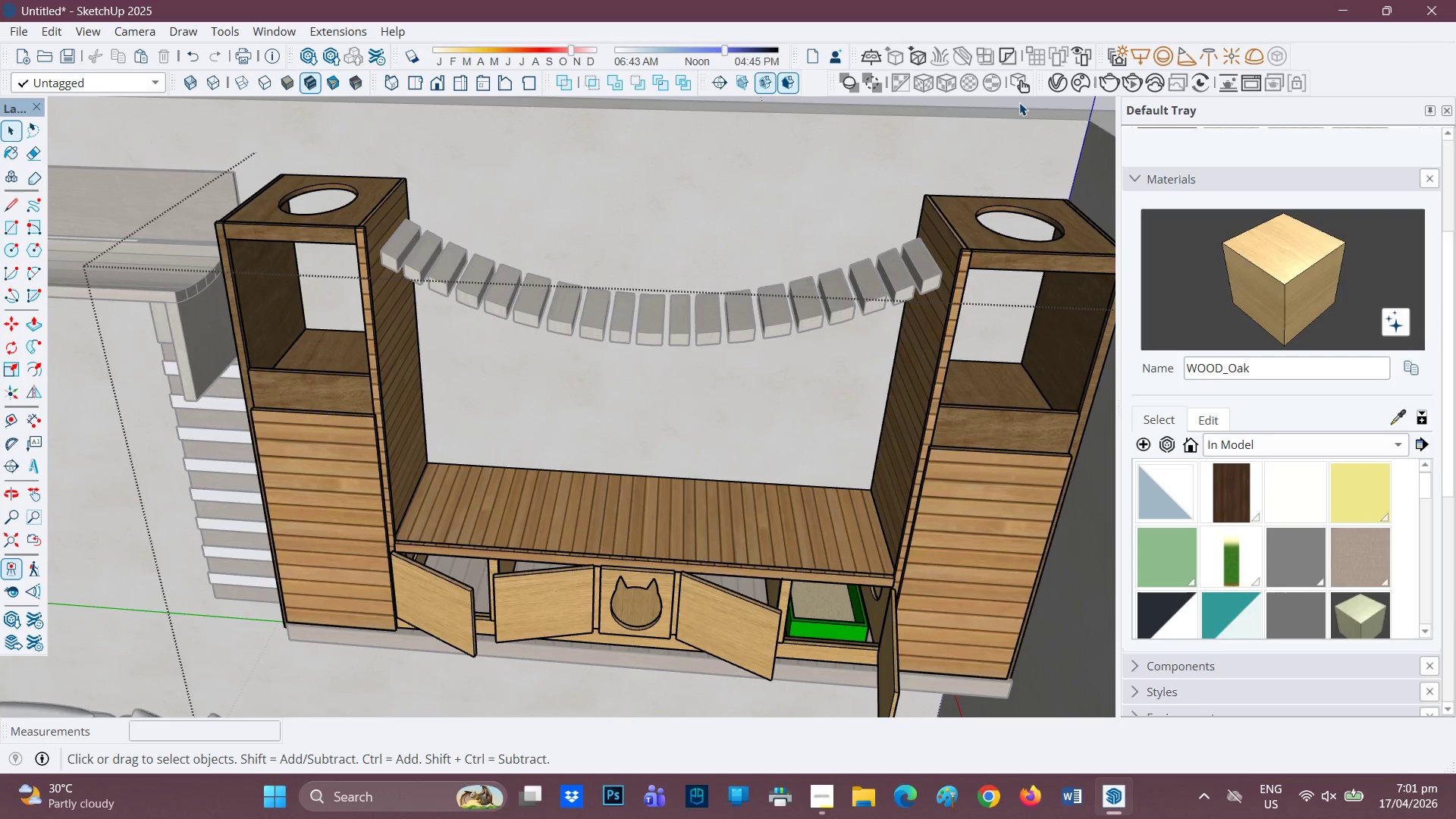 
triple_click([1019, 102])
 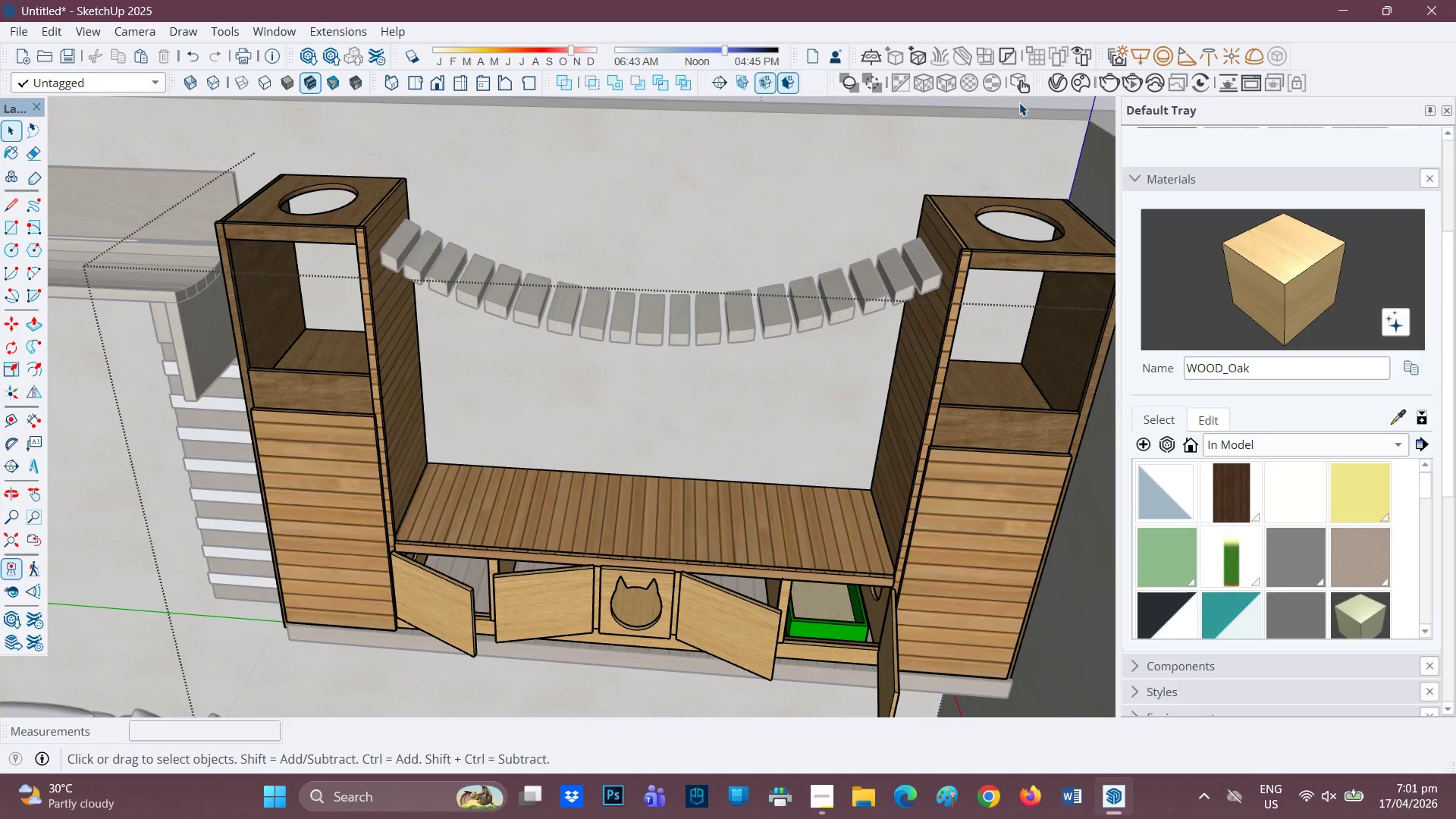 
triple_click([1019, 102])
 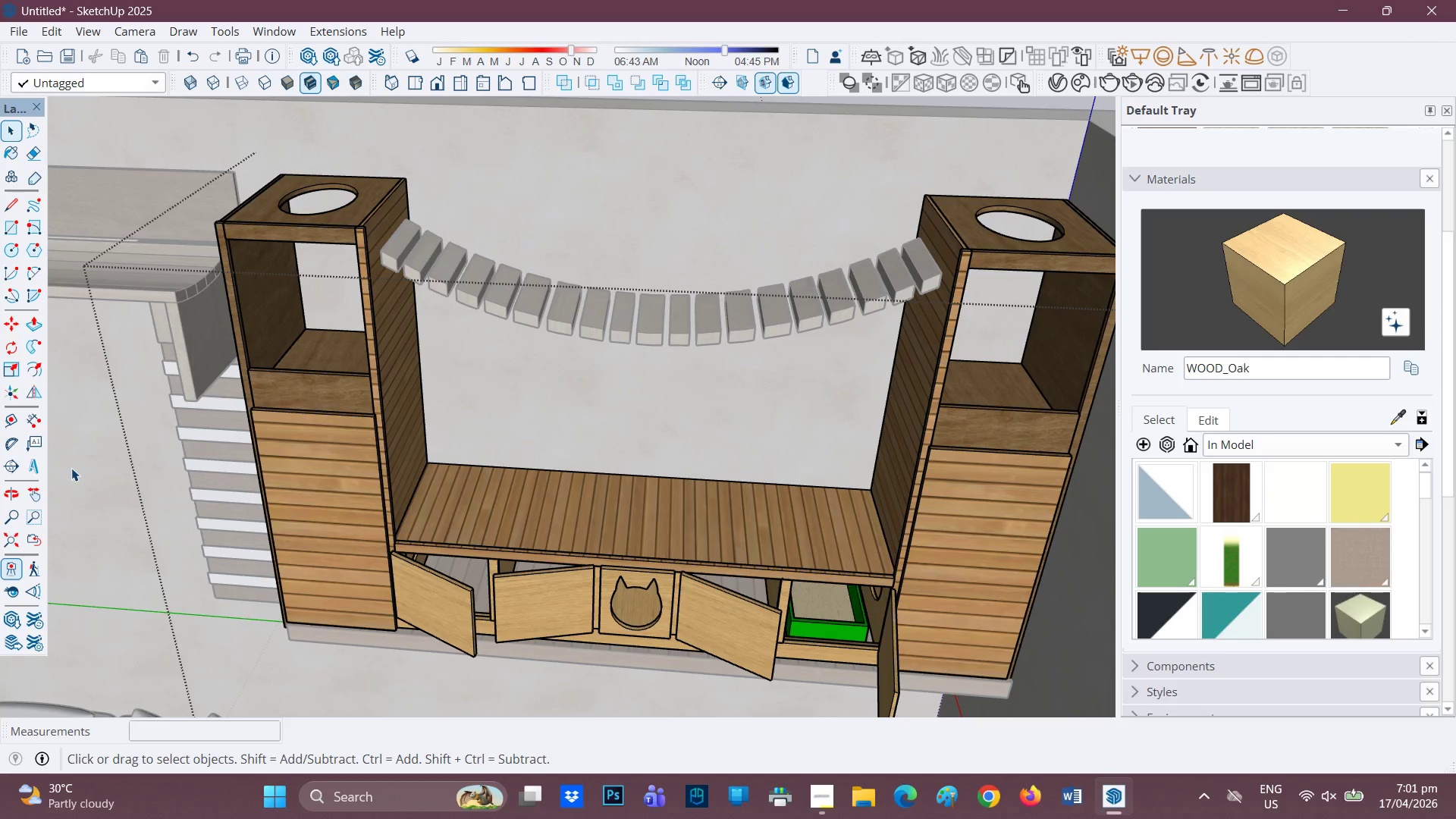 
double_click([71, 469])
 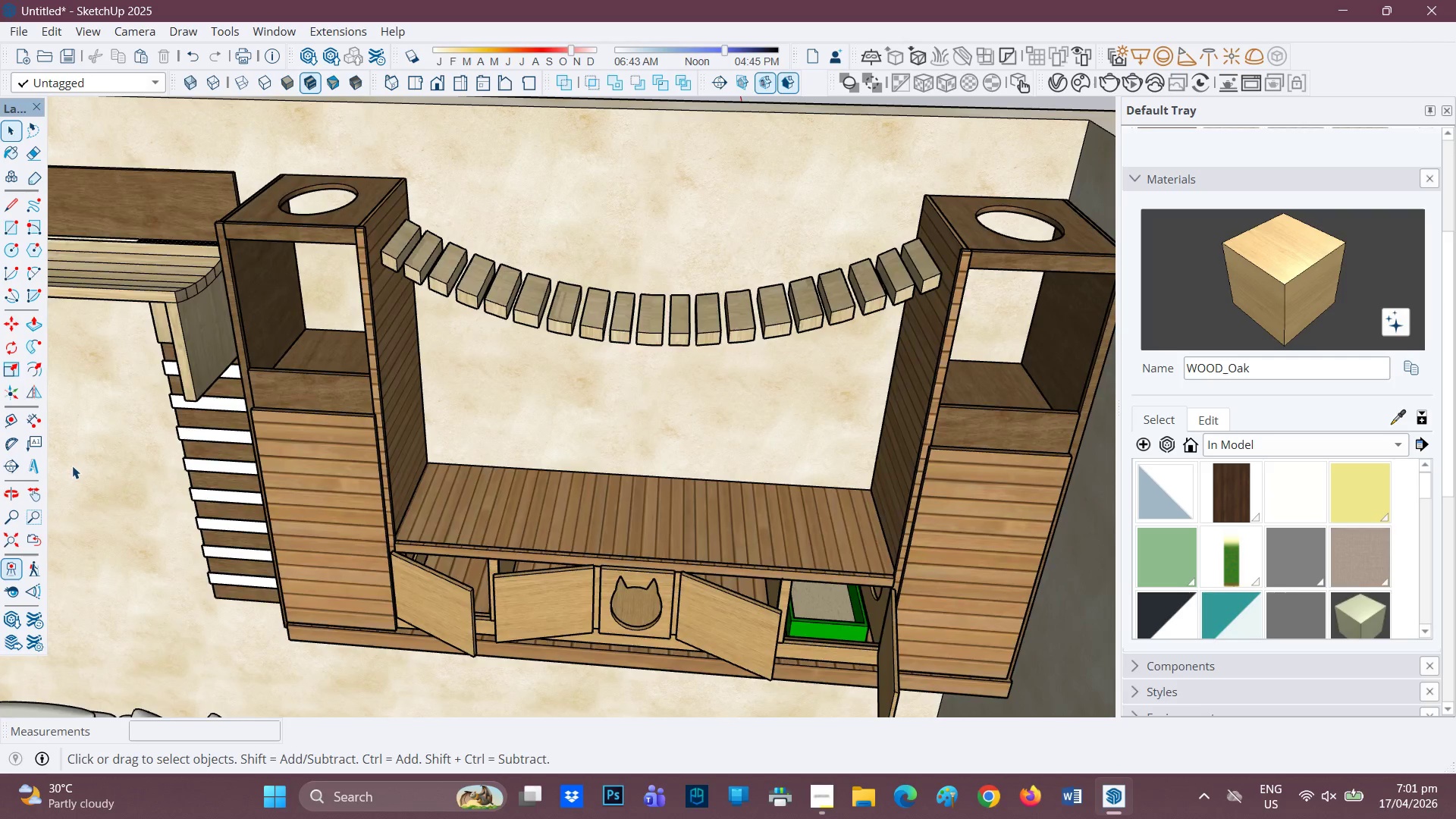 
triple_click([73, 466])
 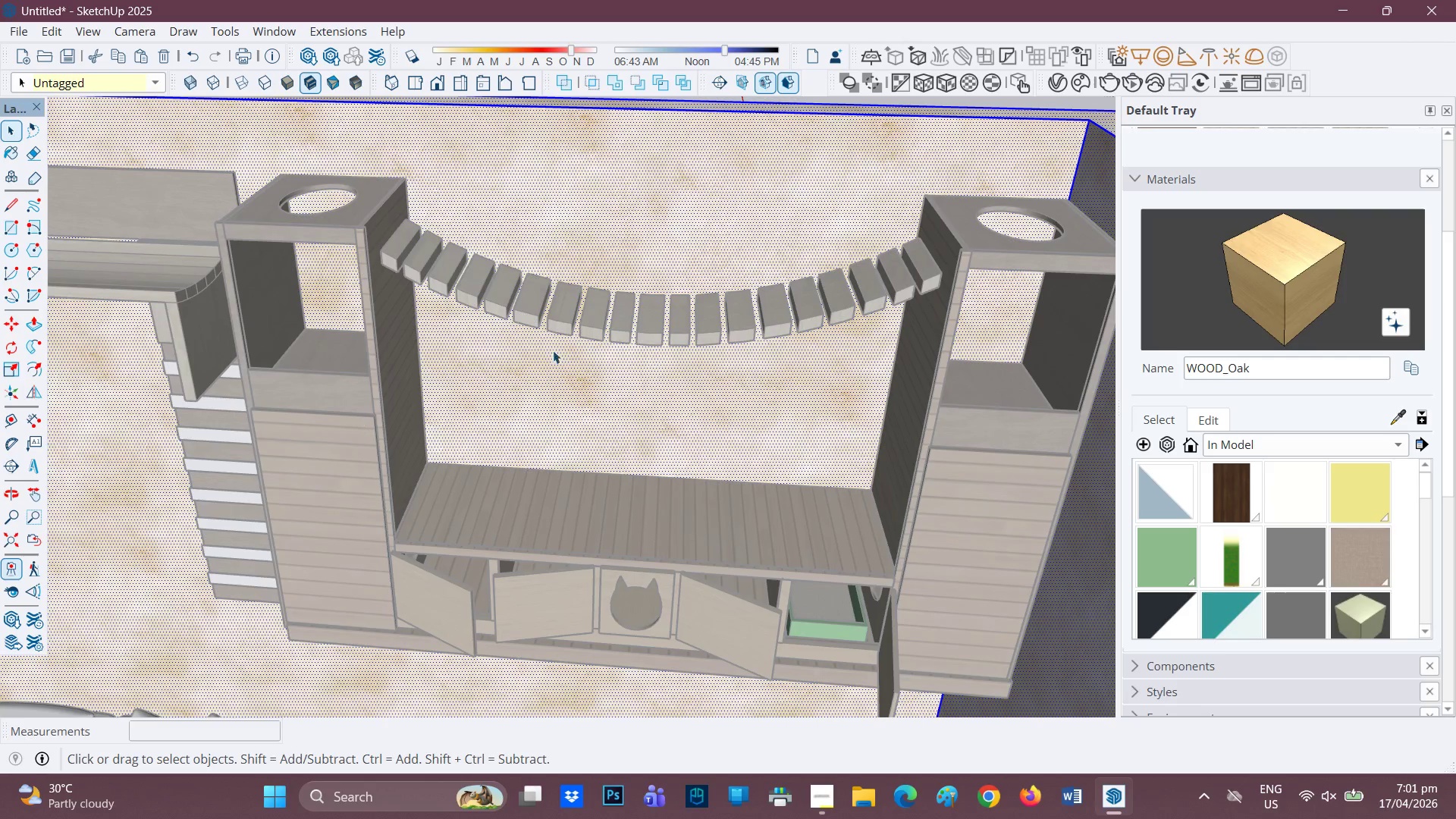 
scroll: coordinate [861, 322], scroll_direction: down, amount: 2.0
 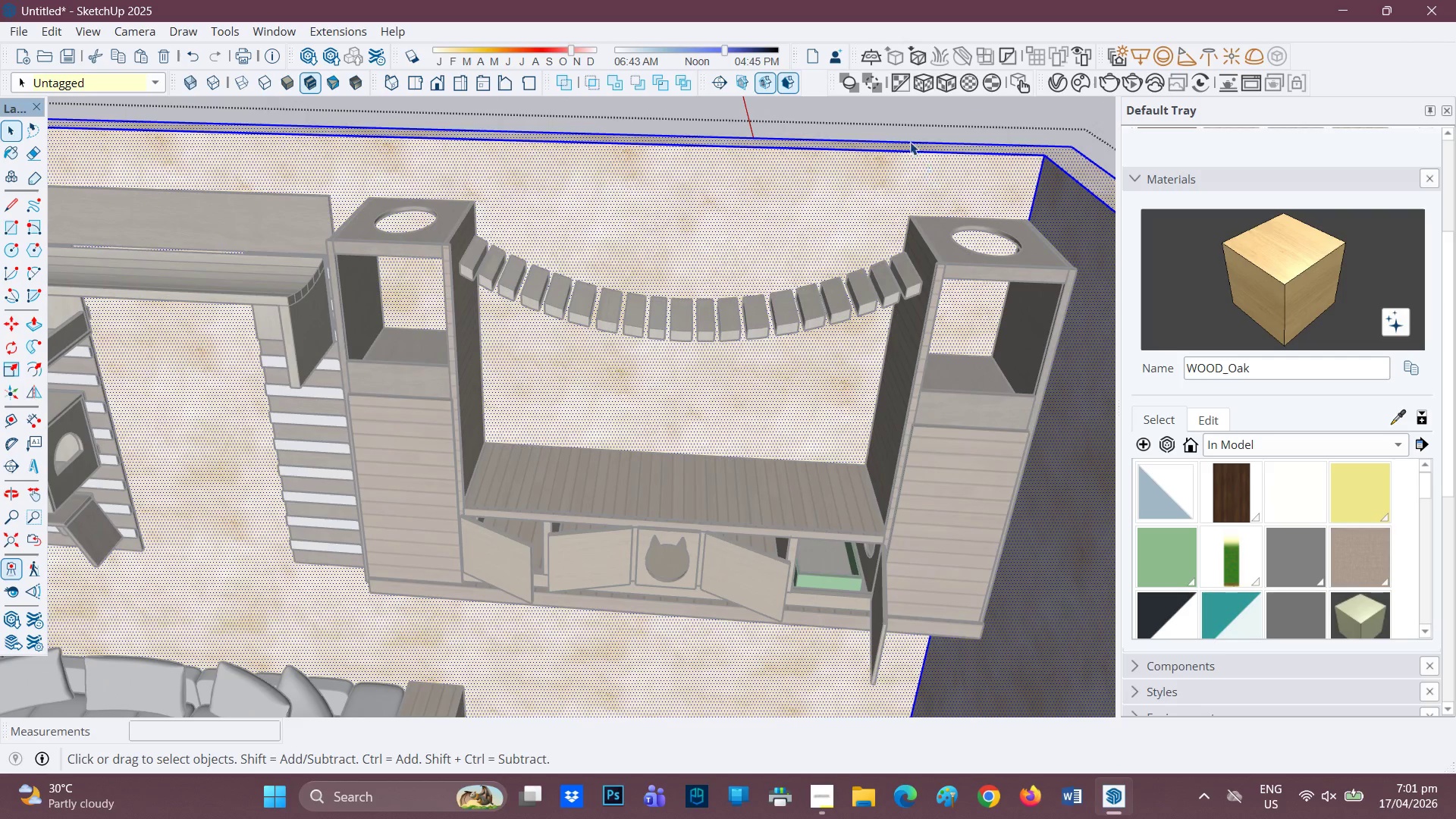 
left_click_drag(start_coordinate=[909, 139], to_coordinate=[905, 139])
 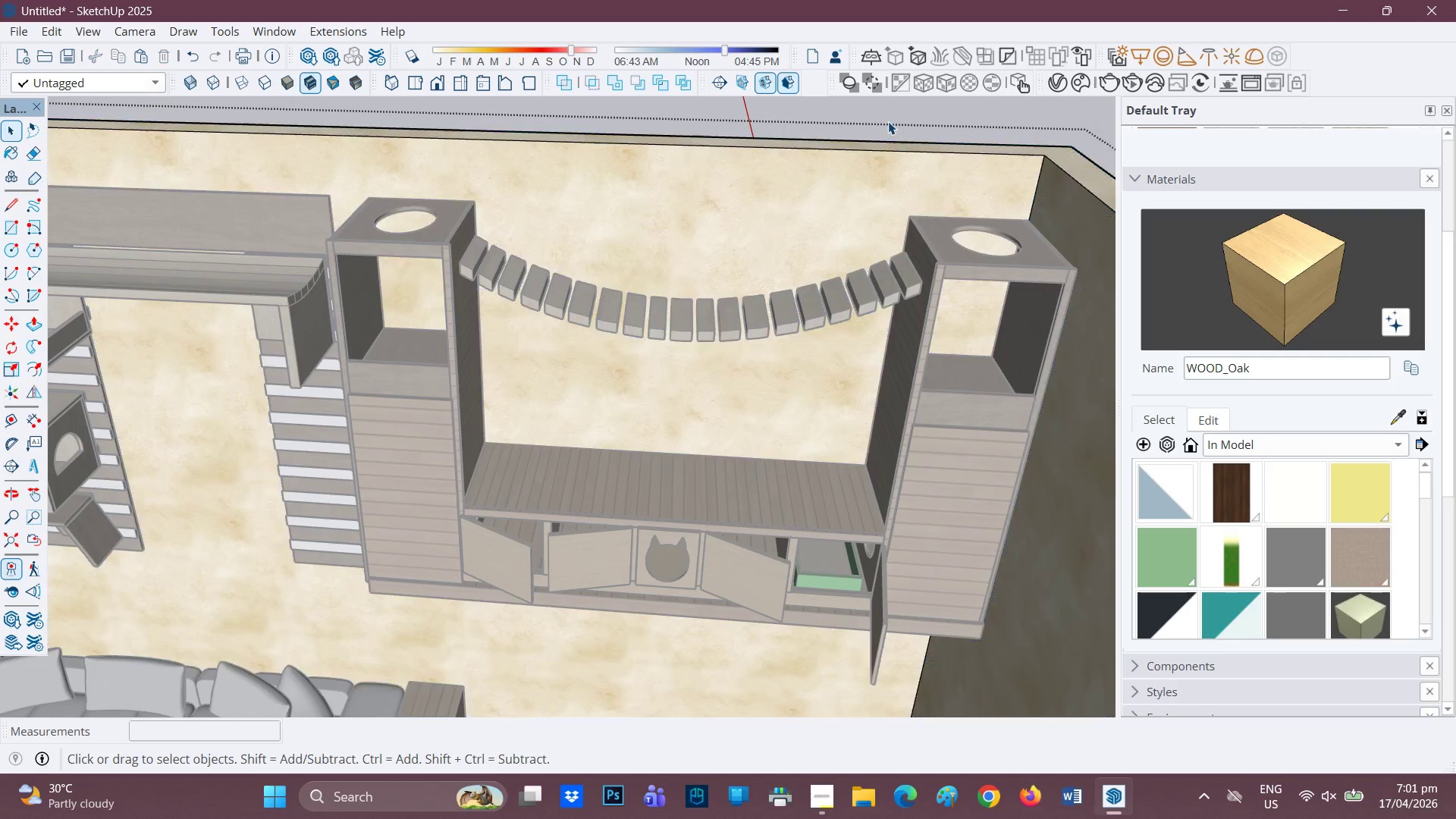 
double_click([888, 121])
 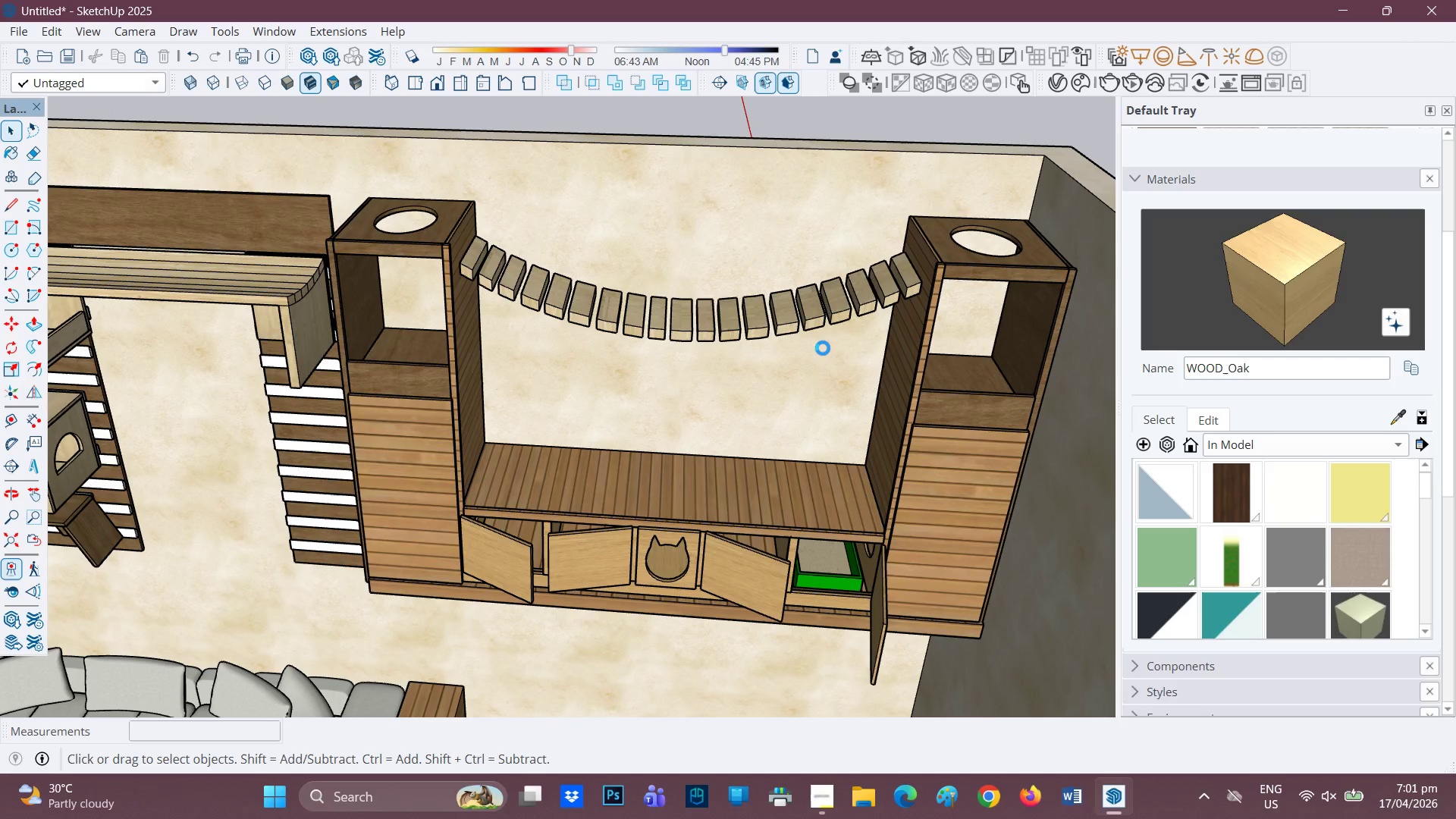 
scroll: coordinate [840, 335], scroll_direction: down, amount: 1.0
 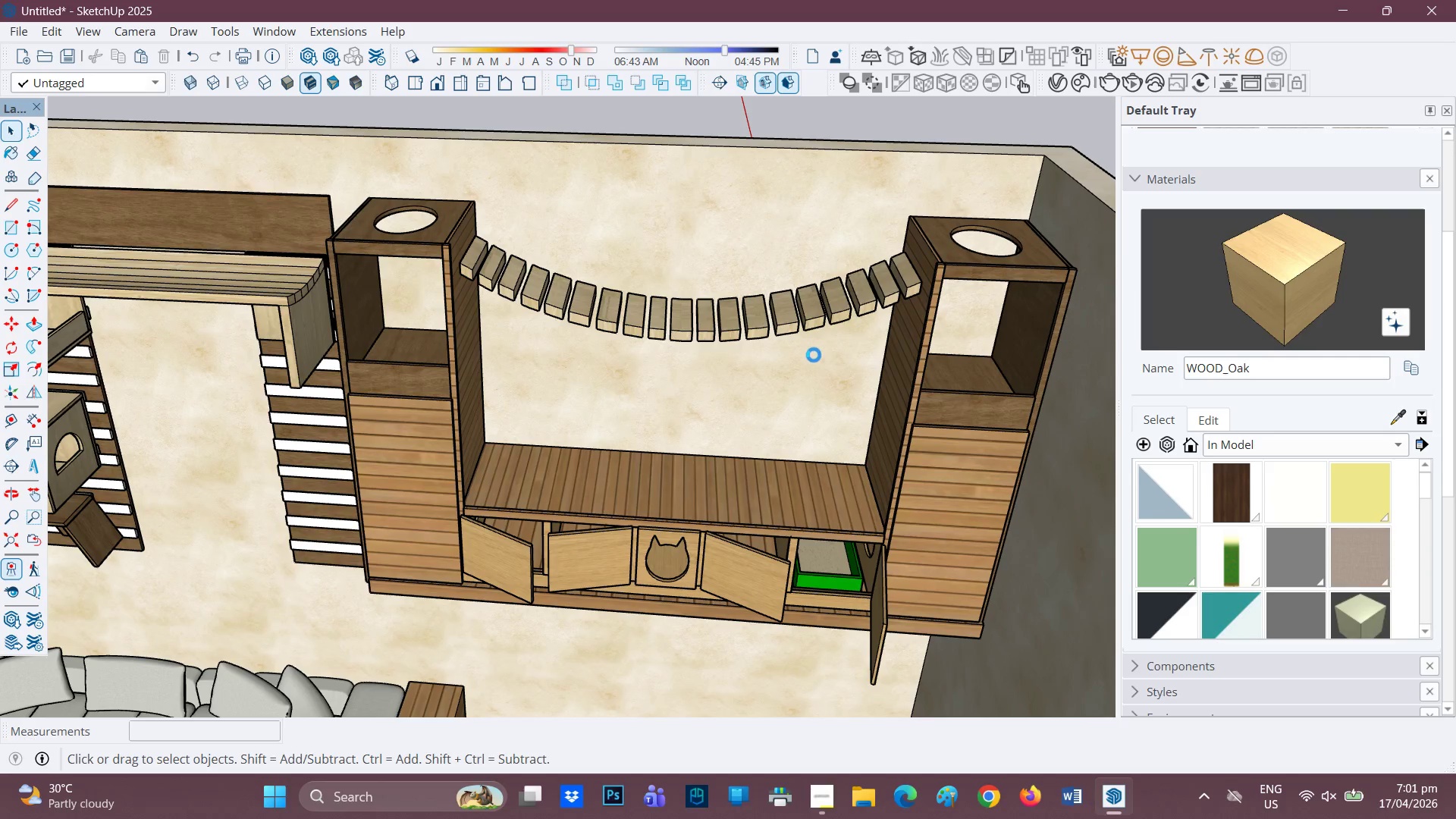 
scroll: coordinate [580, 527], scroll_direction: up, amount: 2.0
 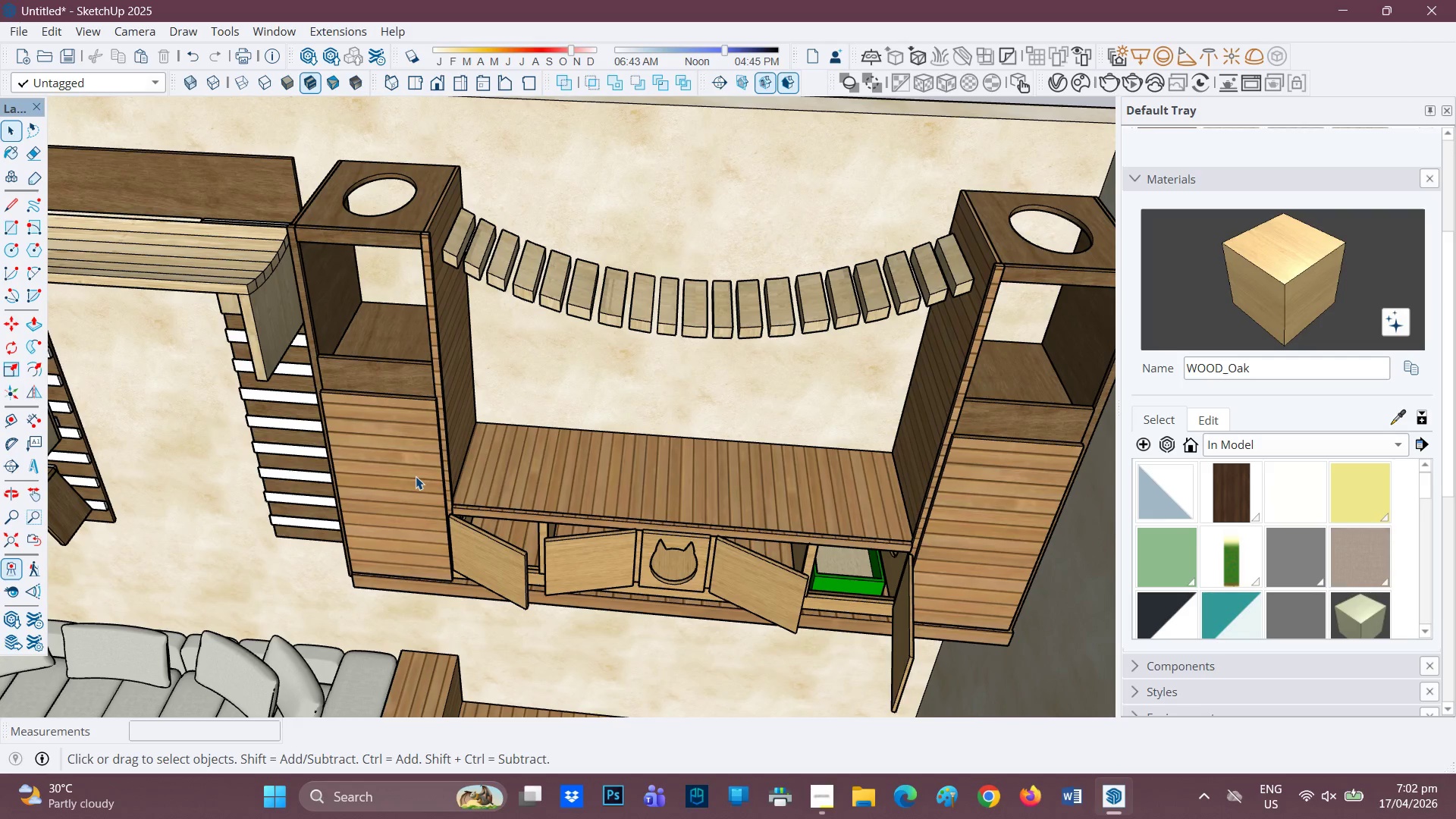 
wait(9.22)
 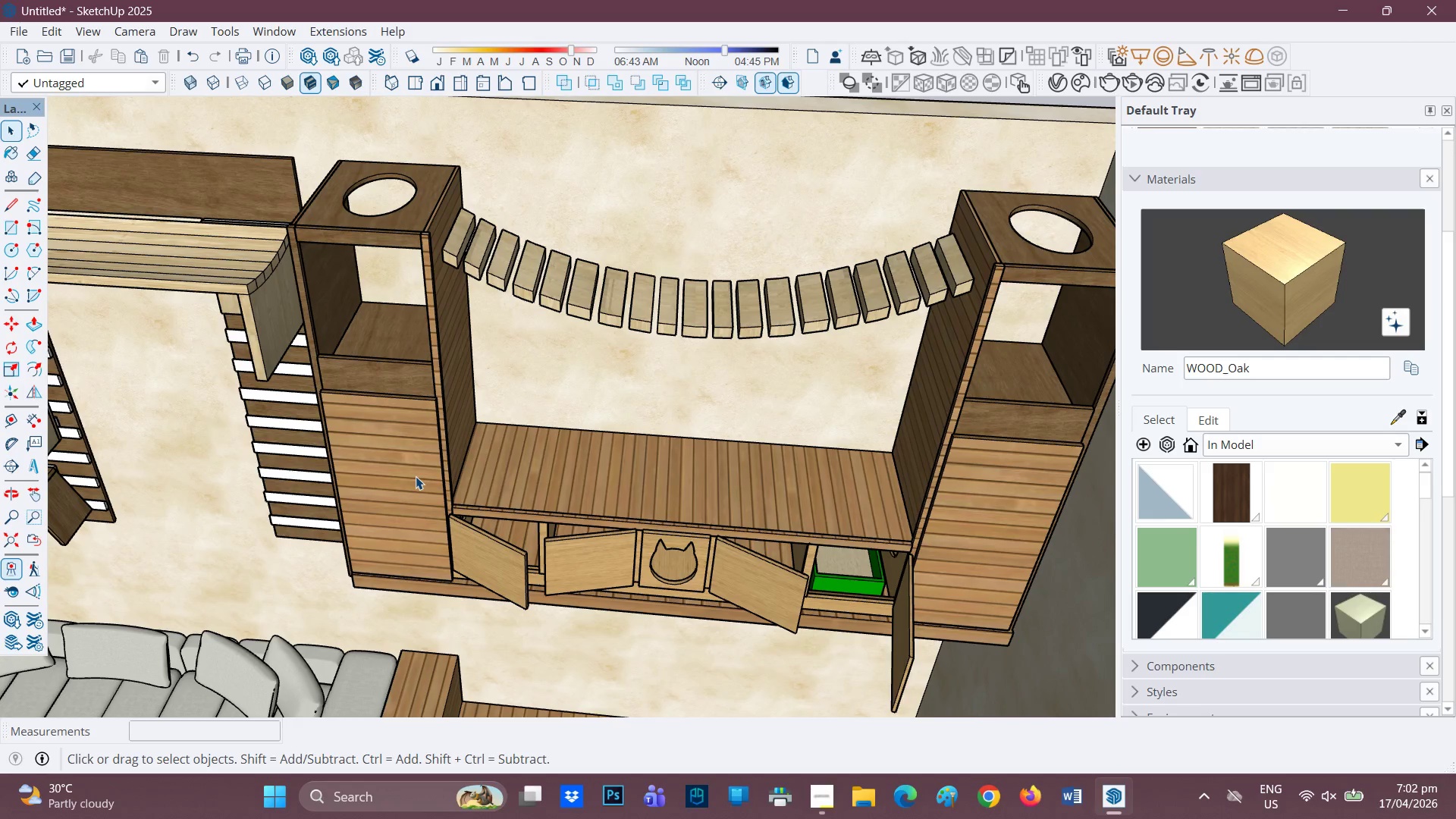 
left_click([1006, 413])
 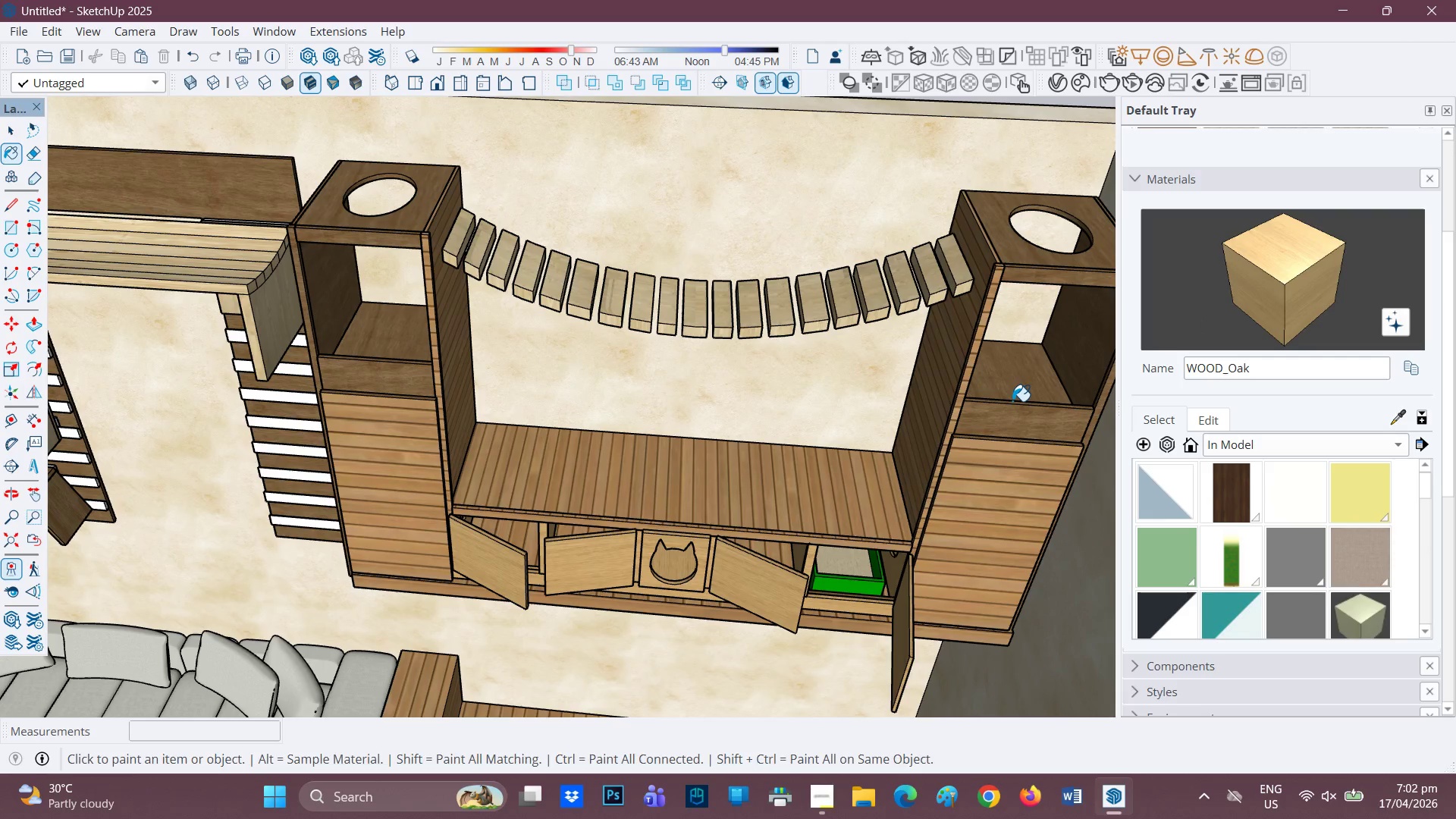 
key(Space)
 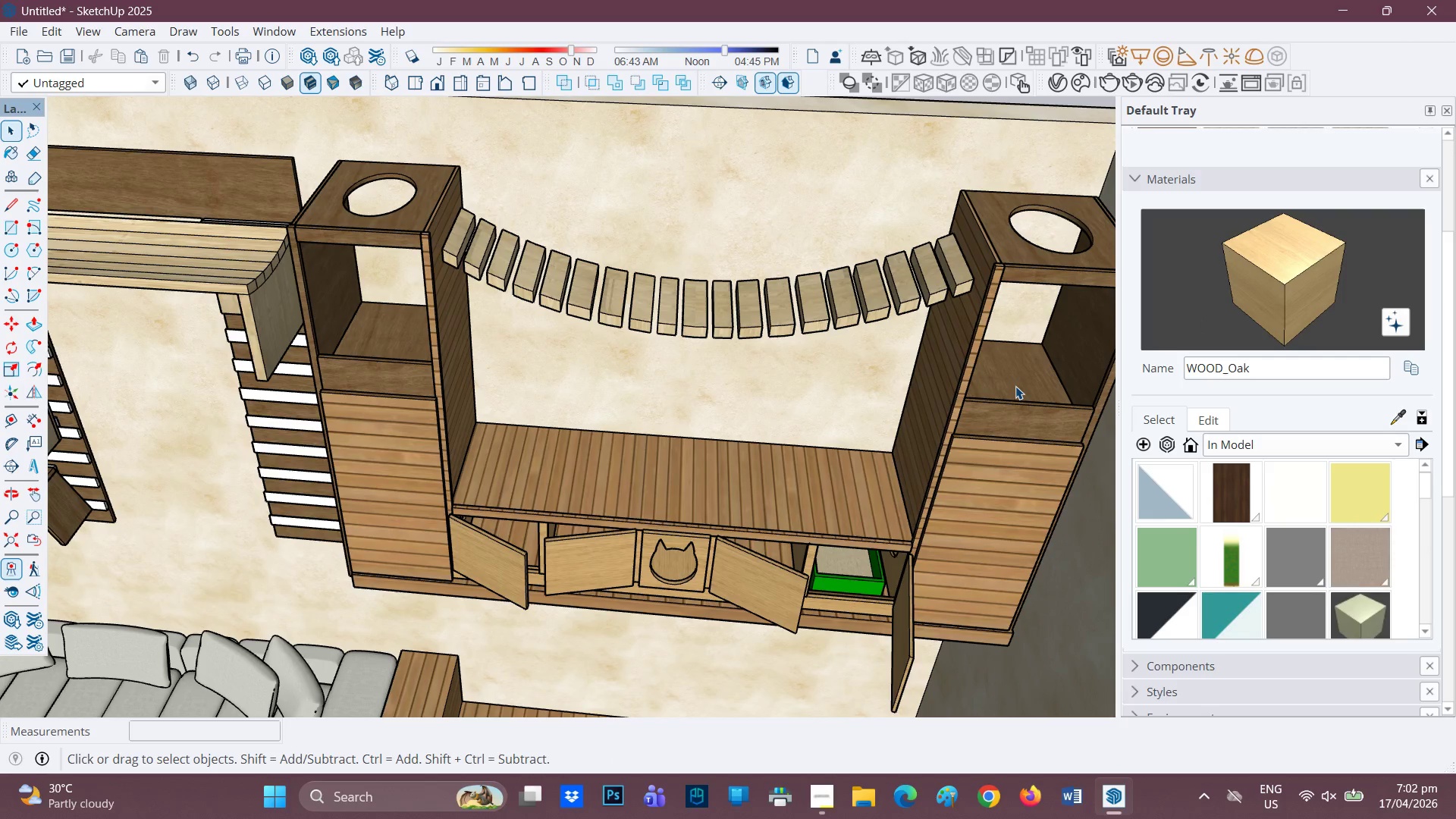 
double_click([1015, 386])
 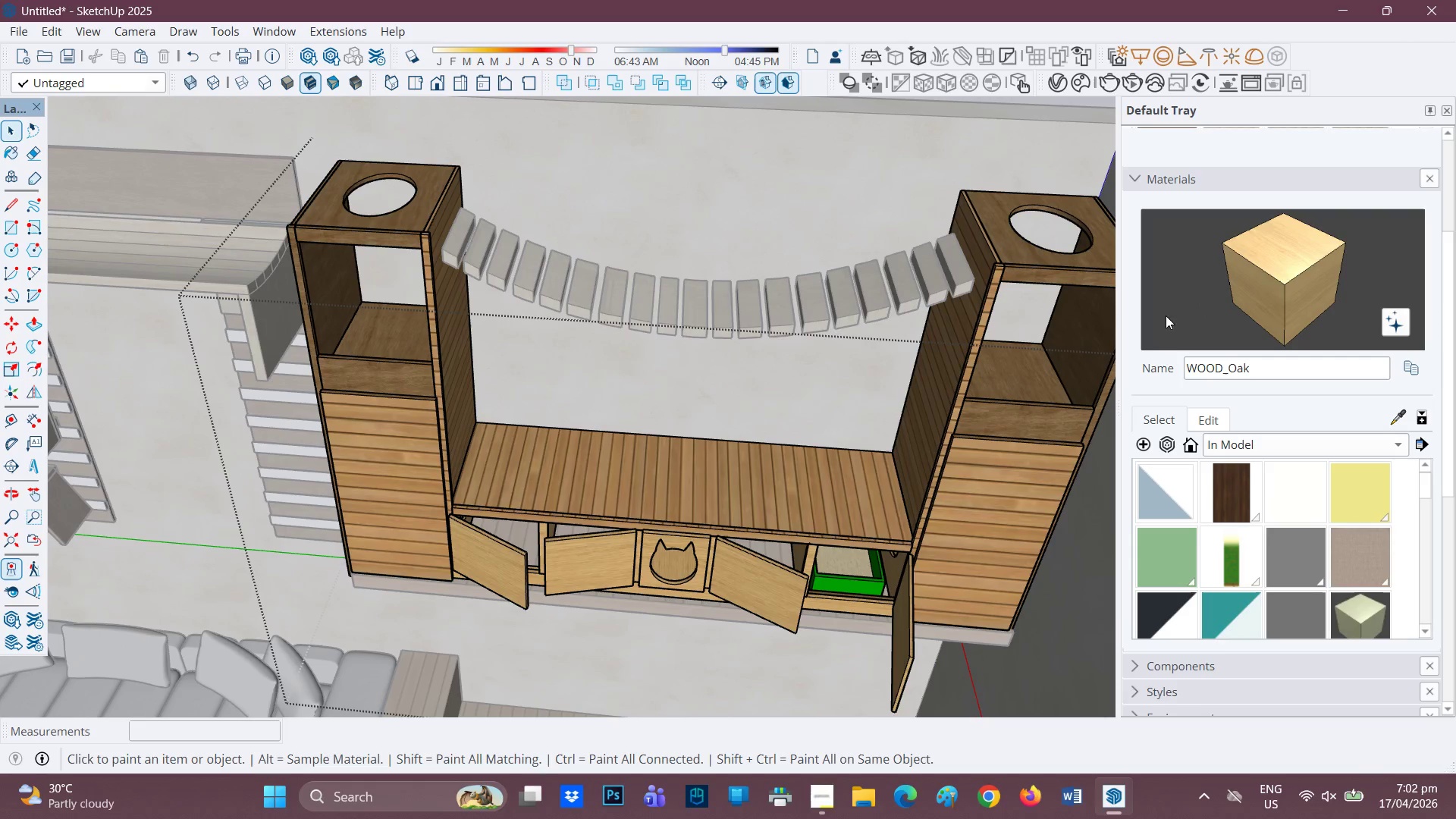 
left_click([981, 422])
 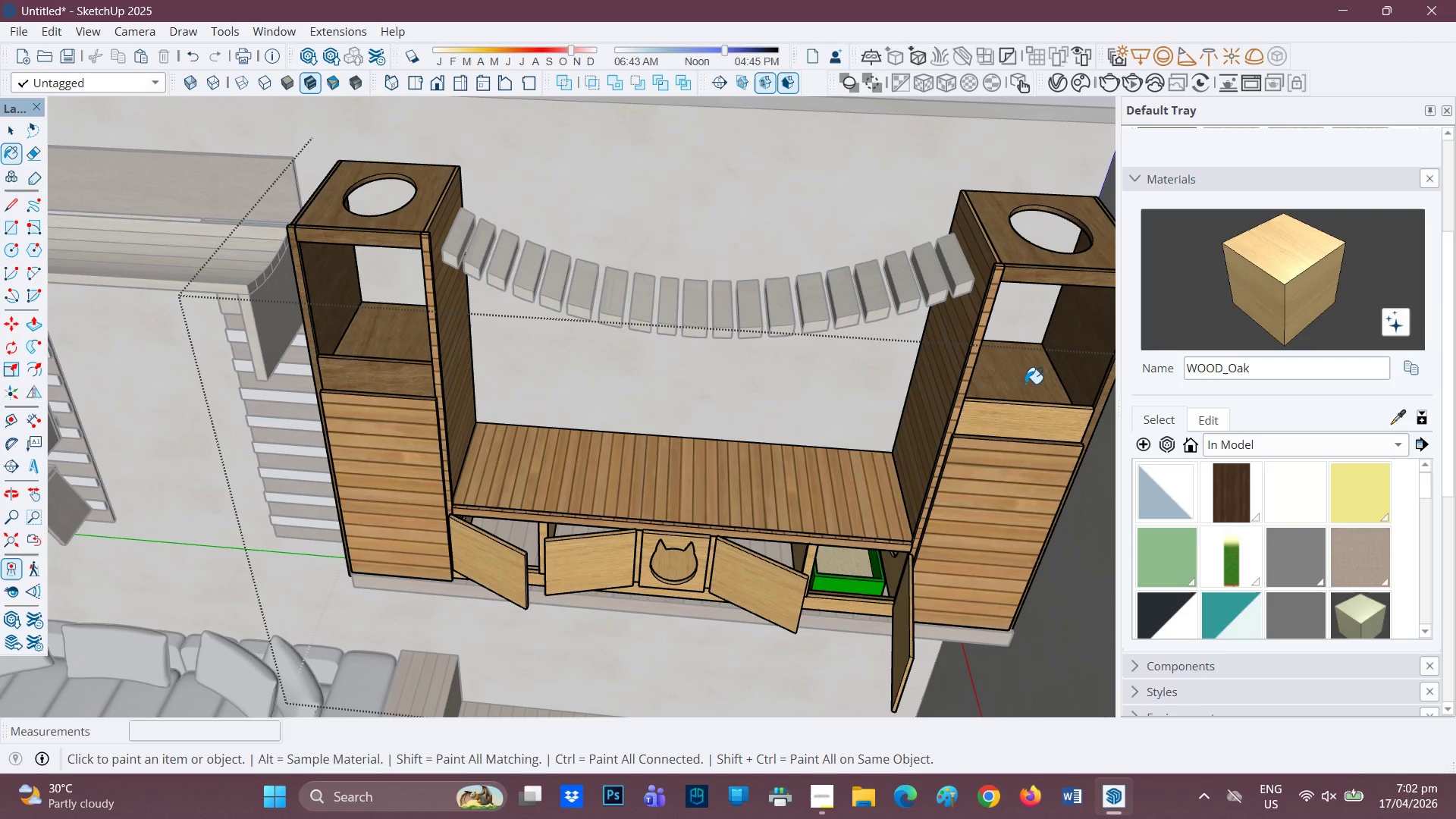 
left_click([1025, 383])
 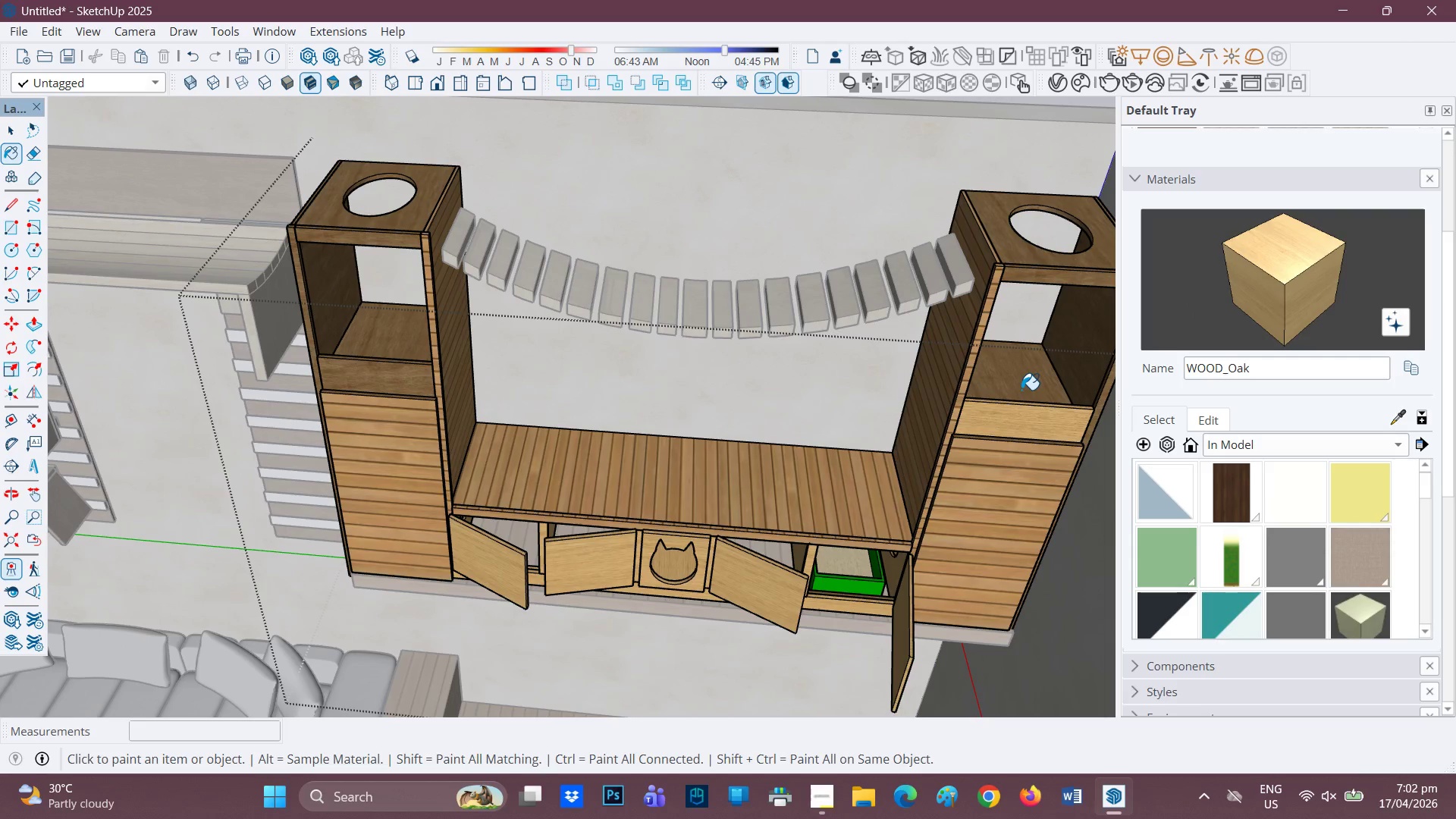 
left_click([1021, 389])
 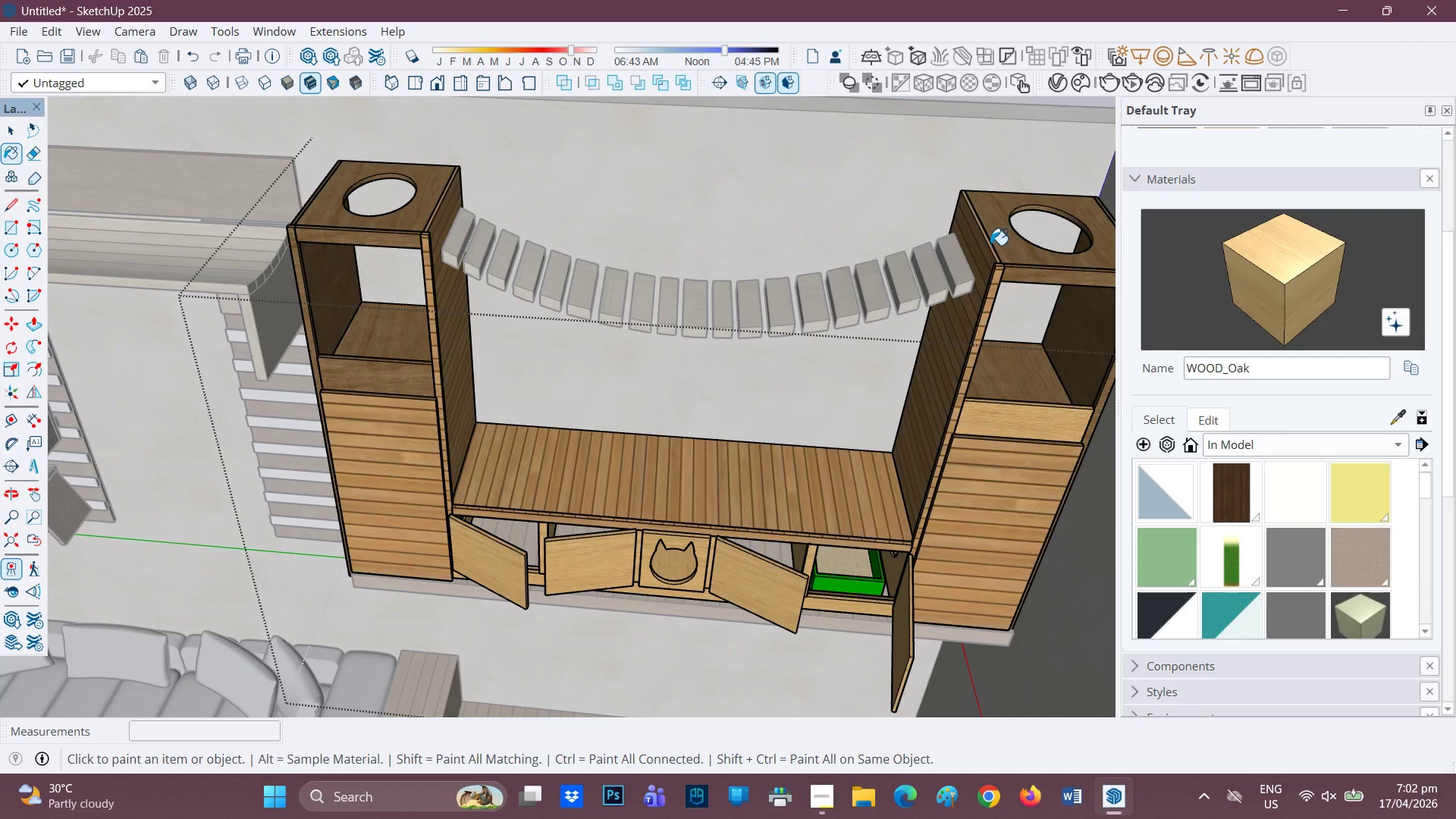 
left_click([990, 245])
 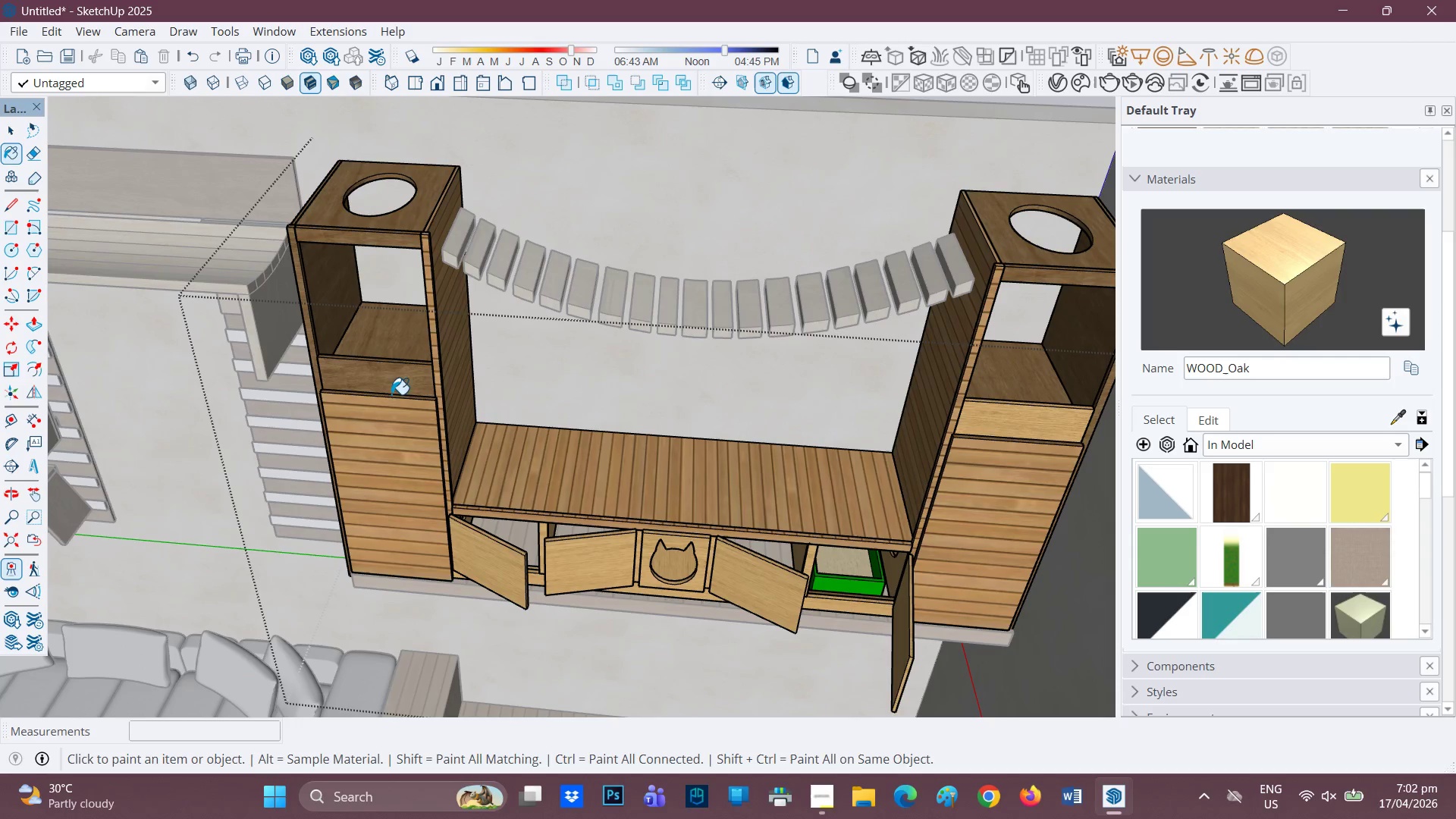 
left_click([380, 379])
 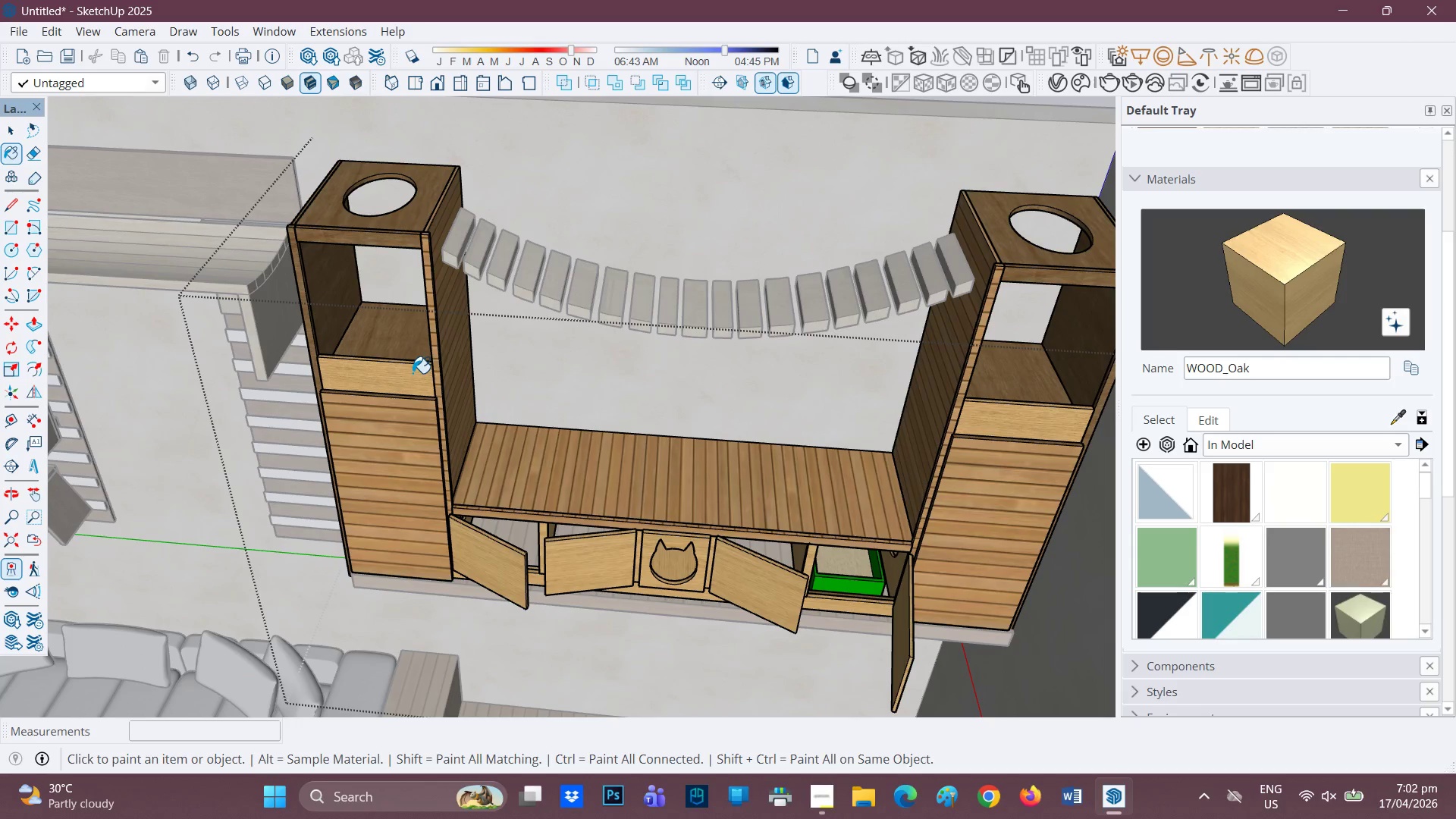 
scroll: coordinate [413, 372], scroll_direction: up, amount: 1.0
 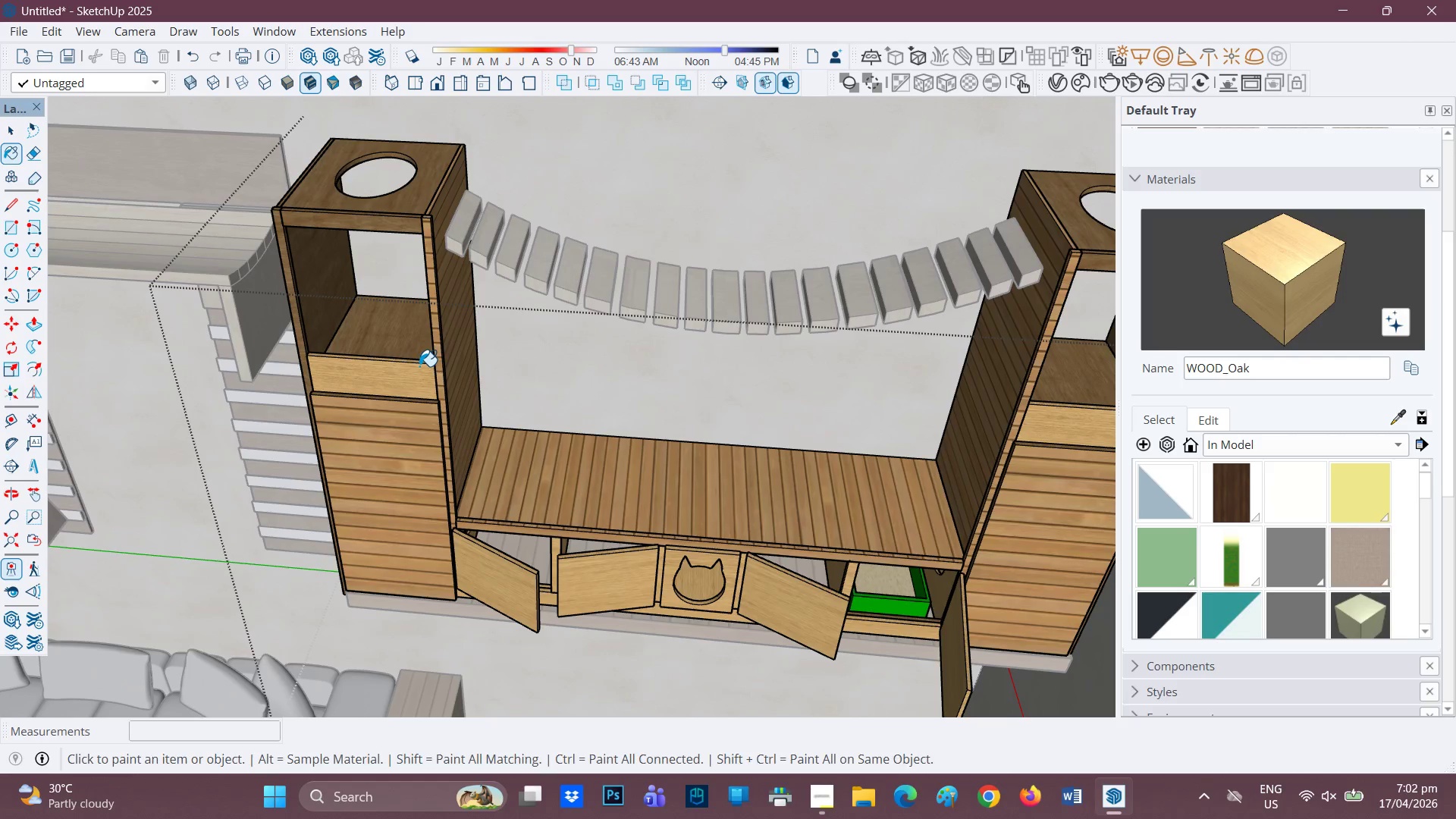 
key(Space)
 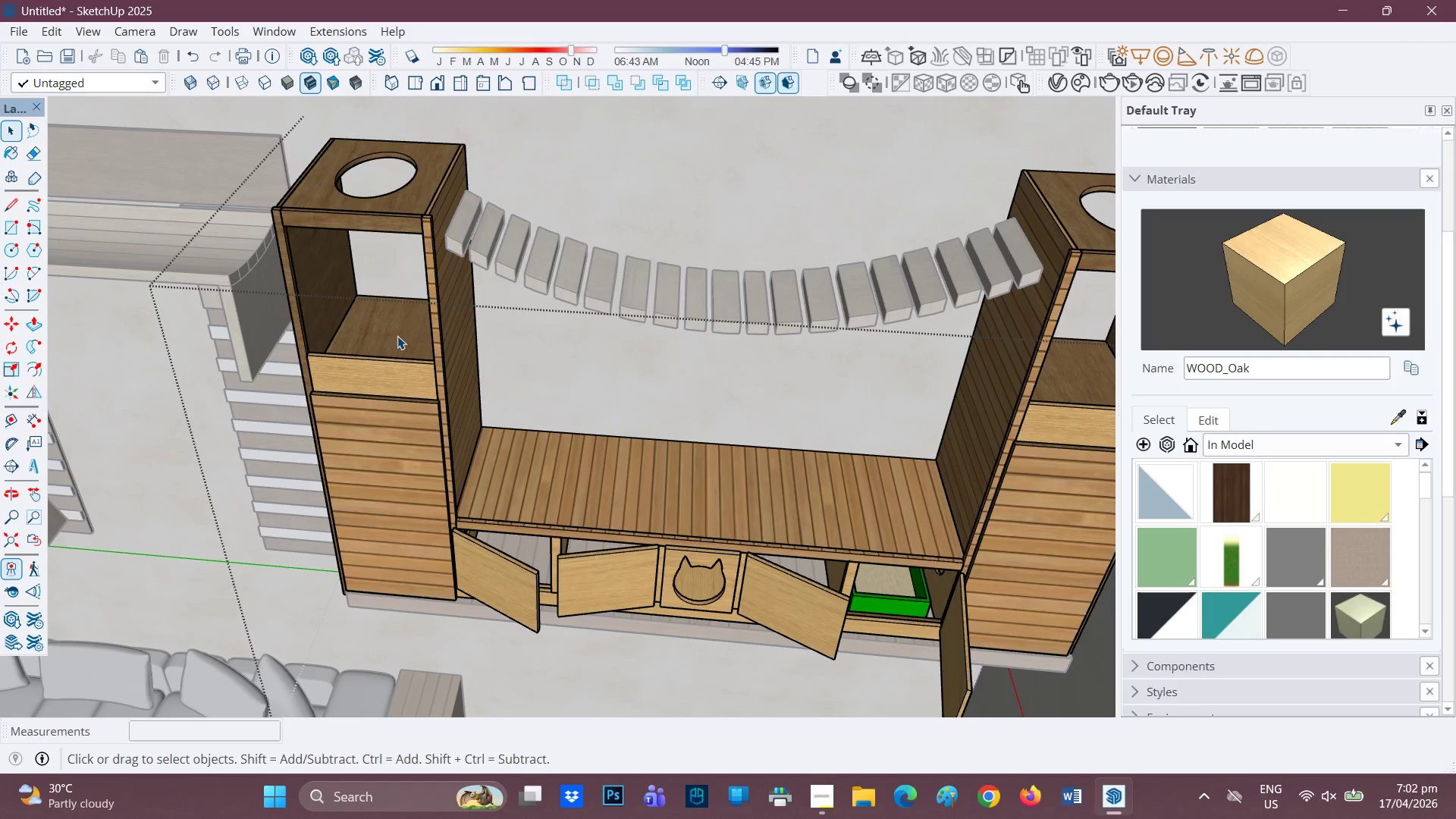 
double_click([397, 336])
 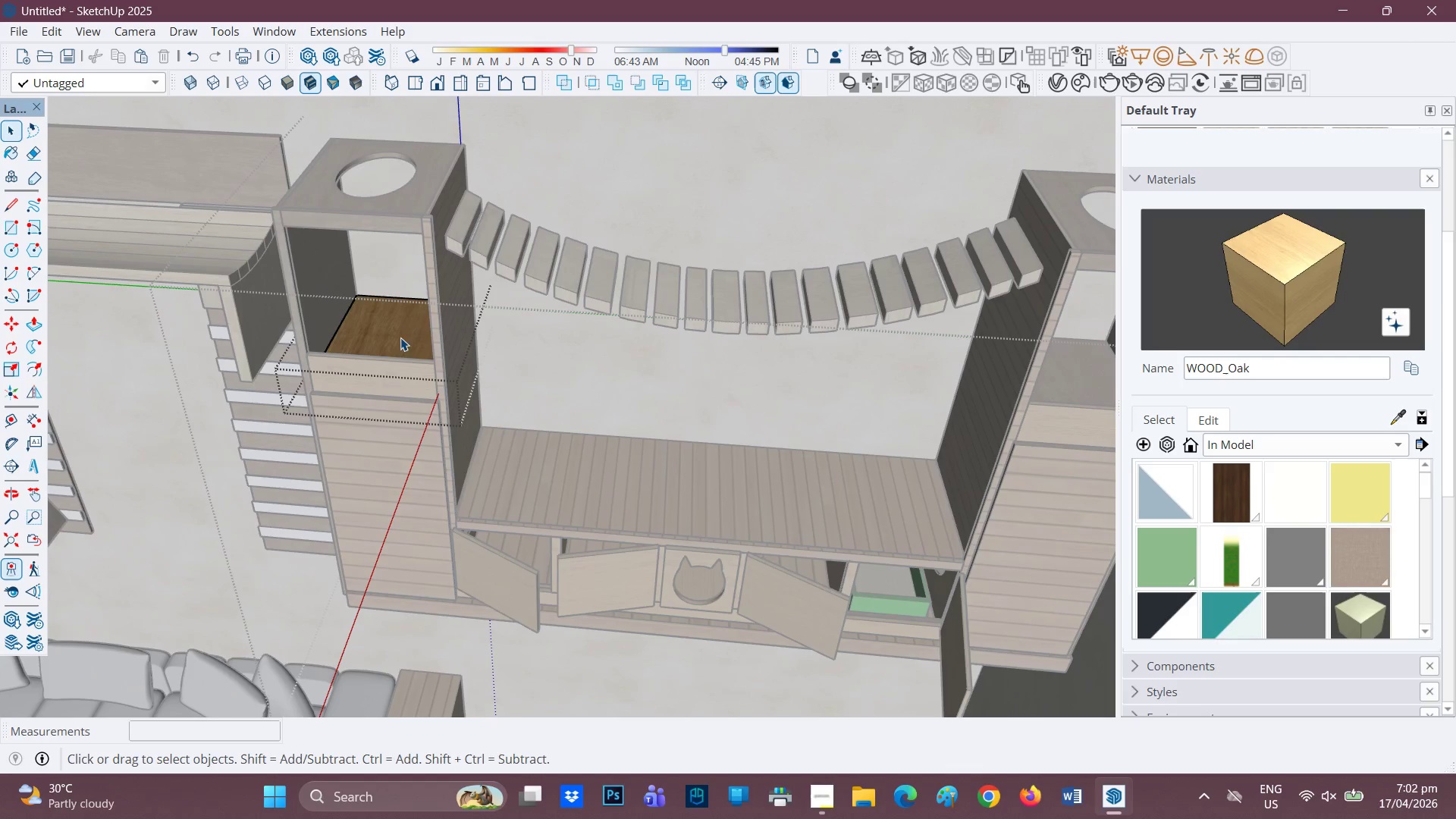 
scroll: coordinate [429, 349], scroll_direction: down, amount: 2.0
 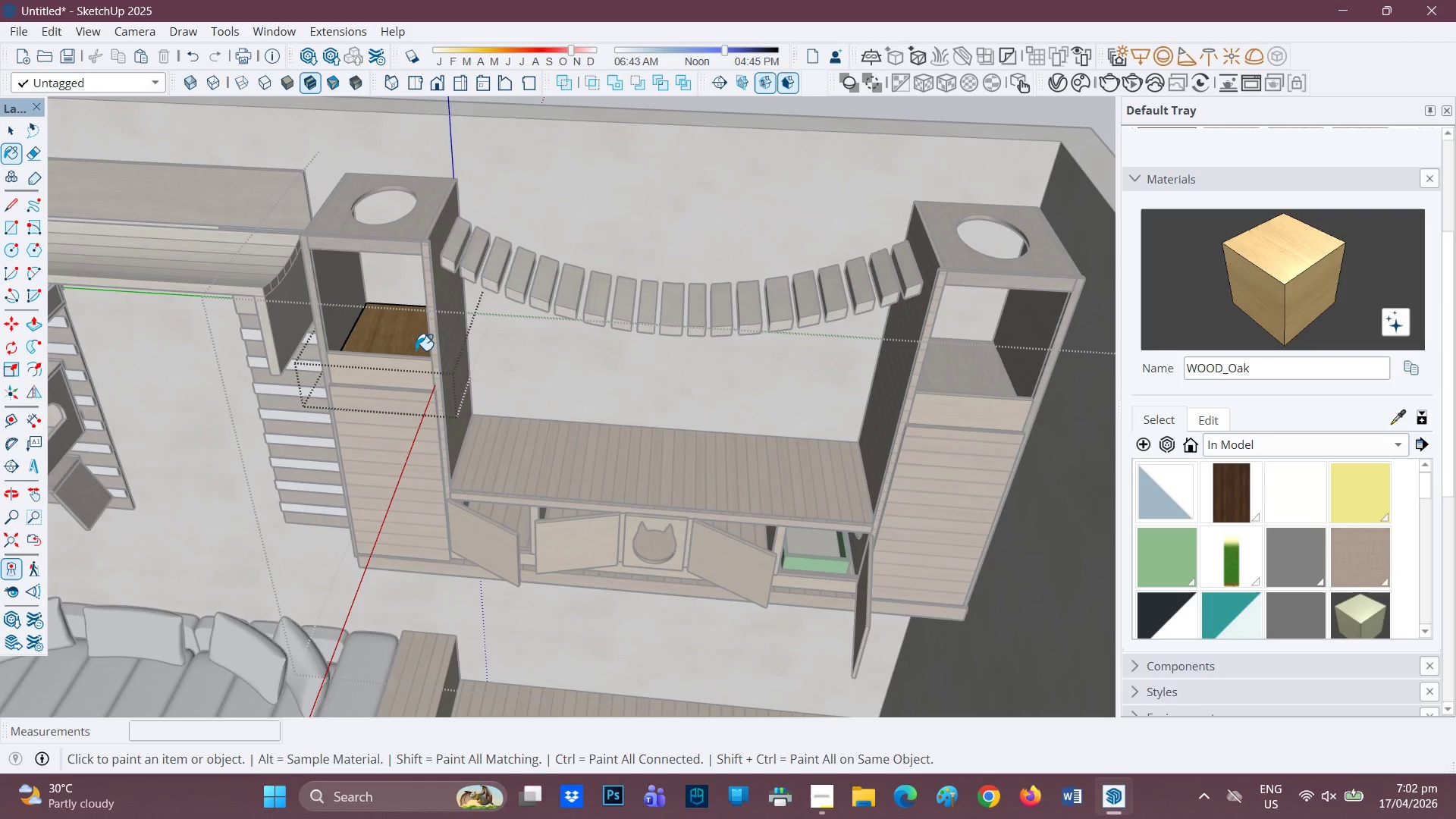 
left_click([422, 337])
 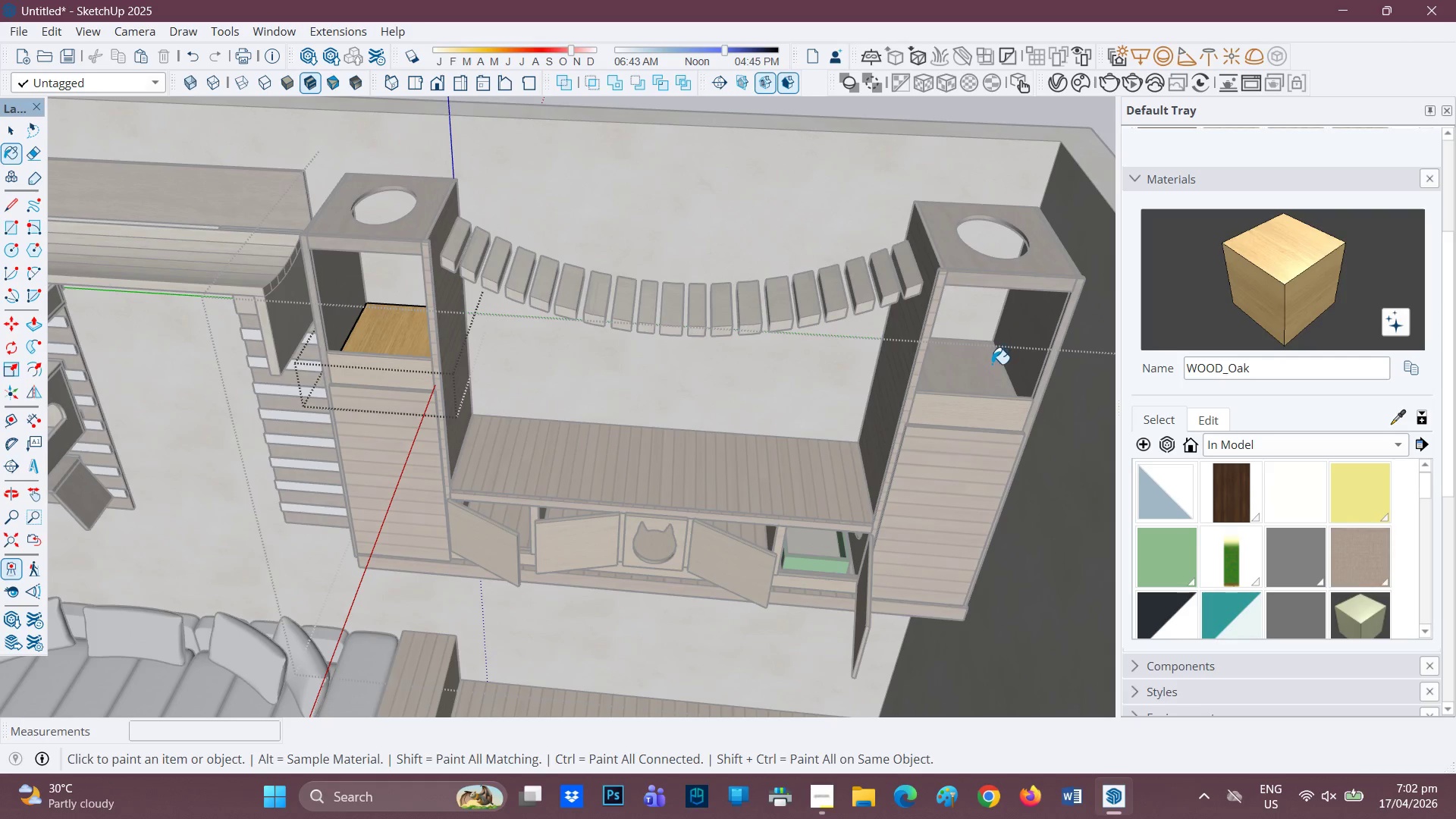 
key(Space)
 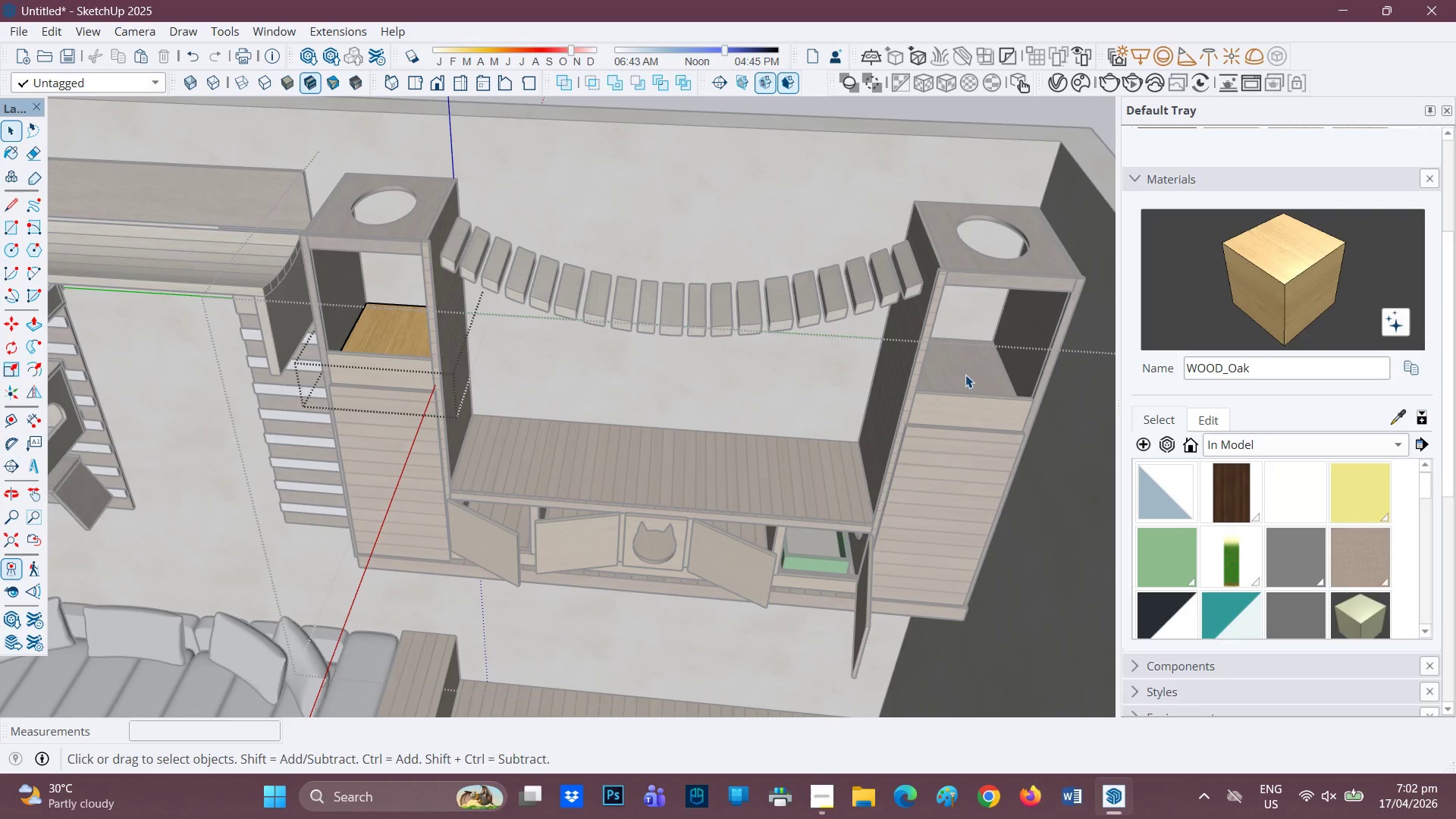 
double_click([965, 375])
 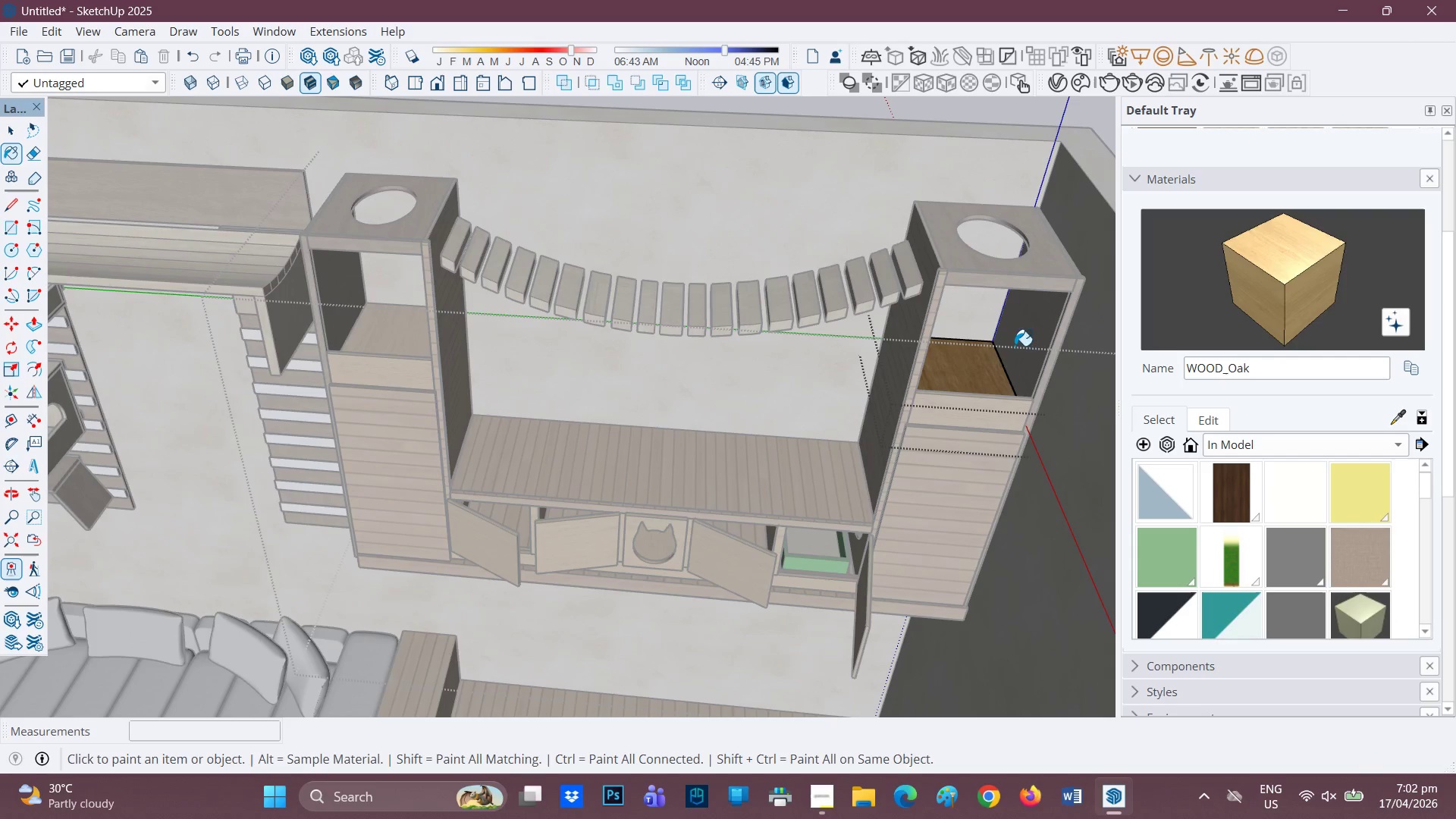 
left_click([969, 364])
 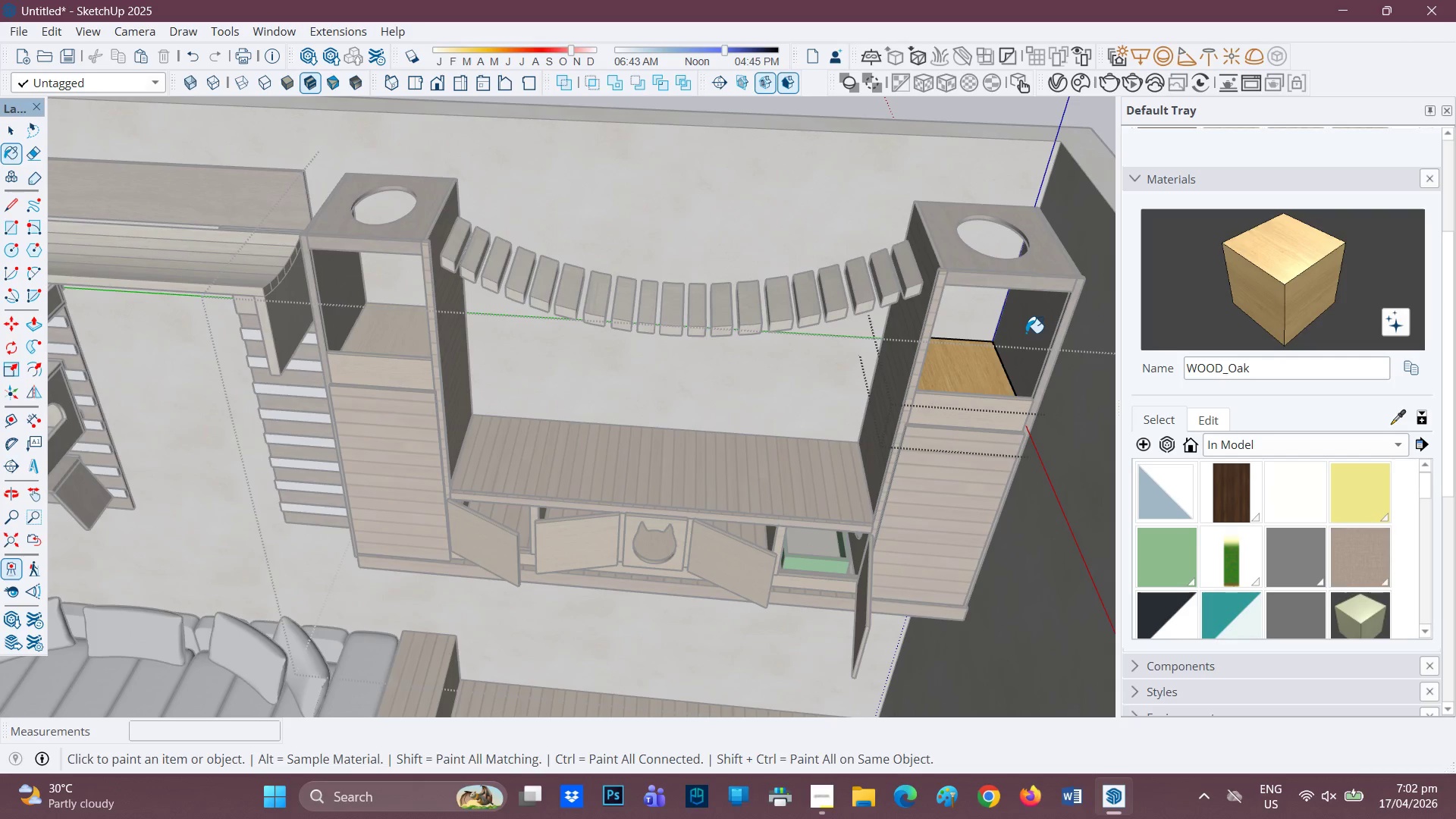 
double_click([1026, 333])
 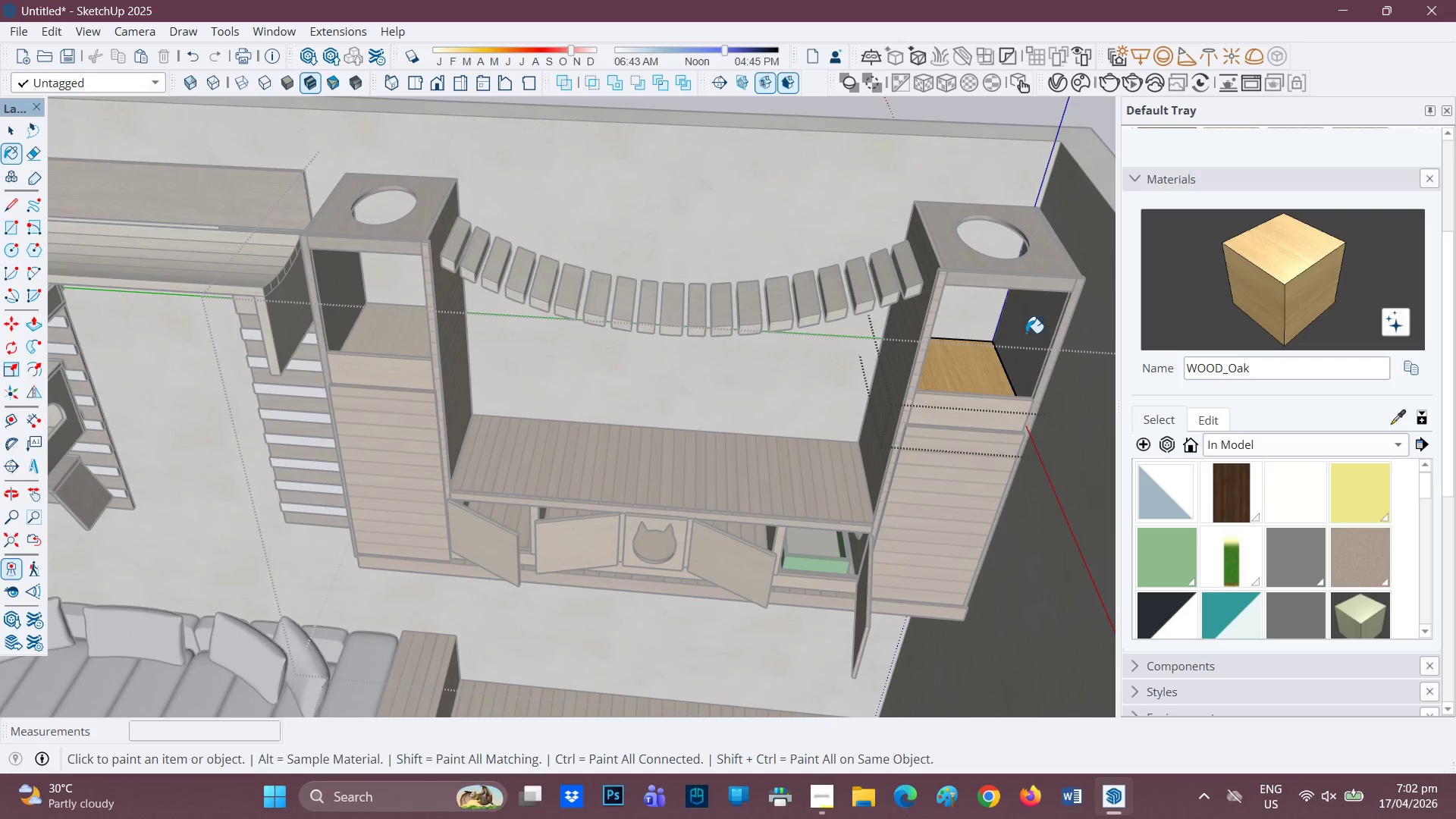 
key(Space)
 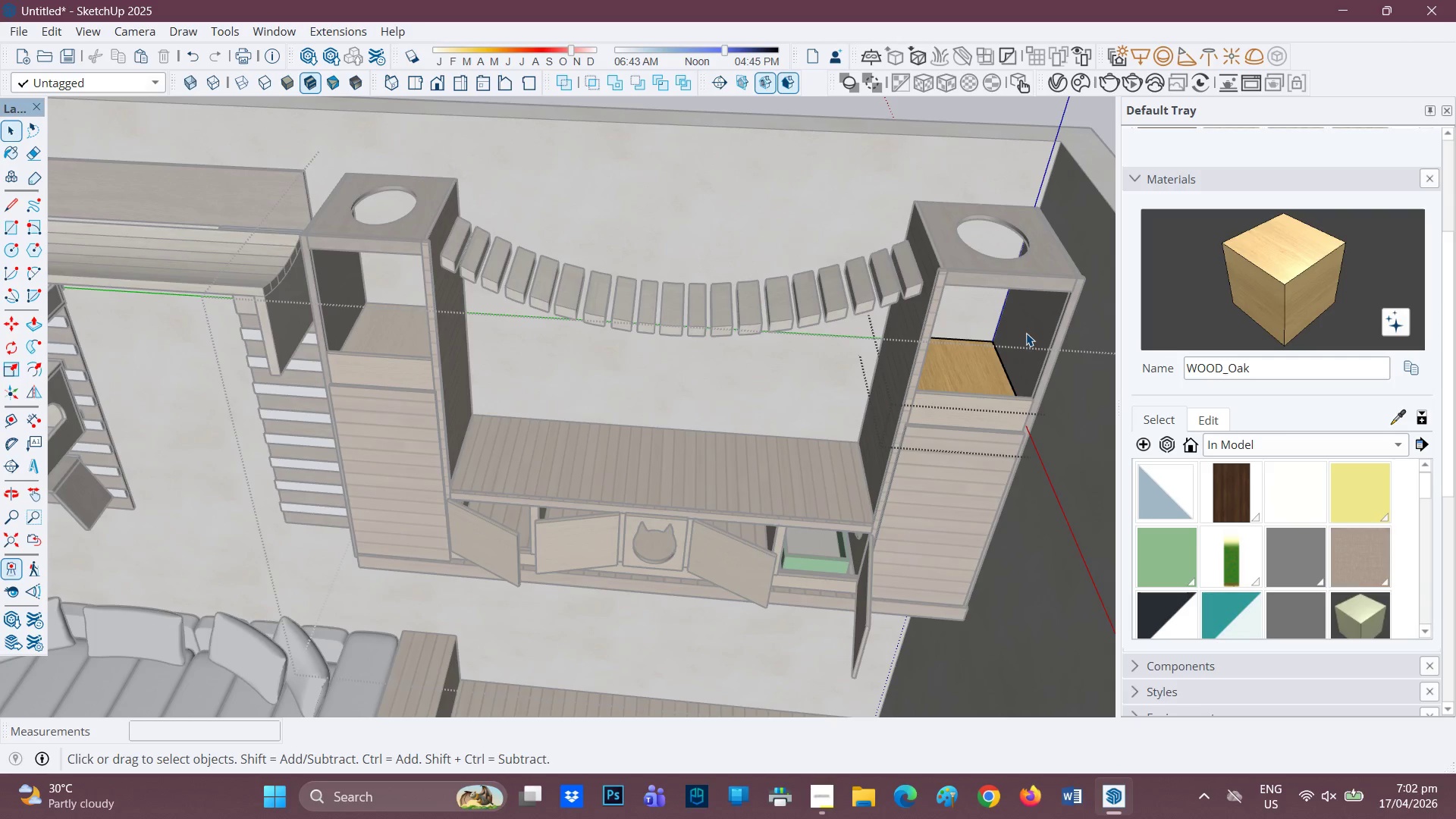 
double_click([1026, 333])
 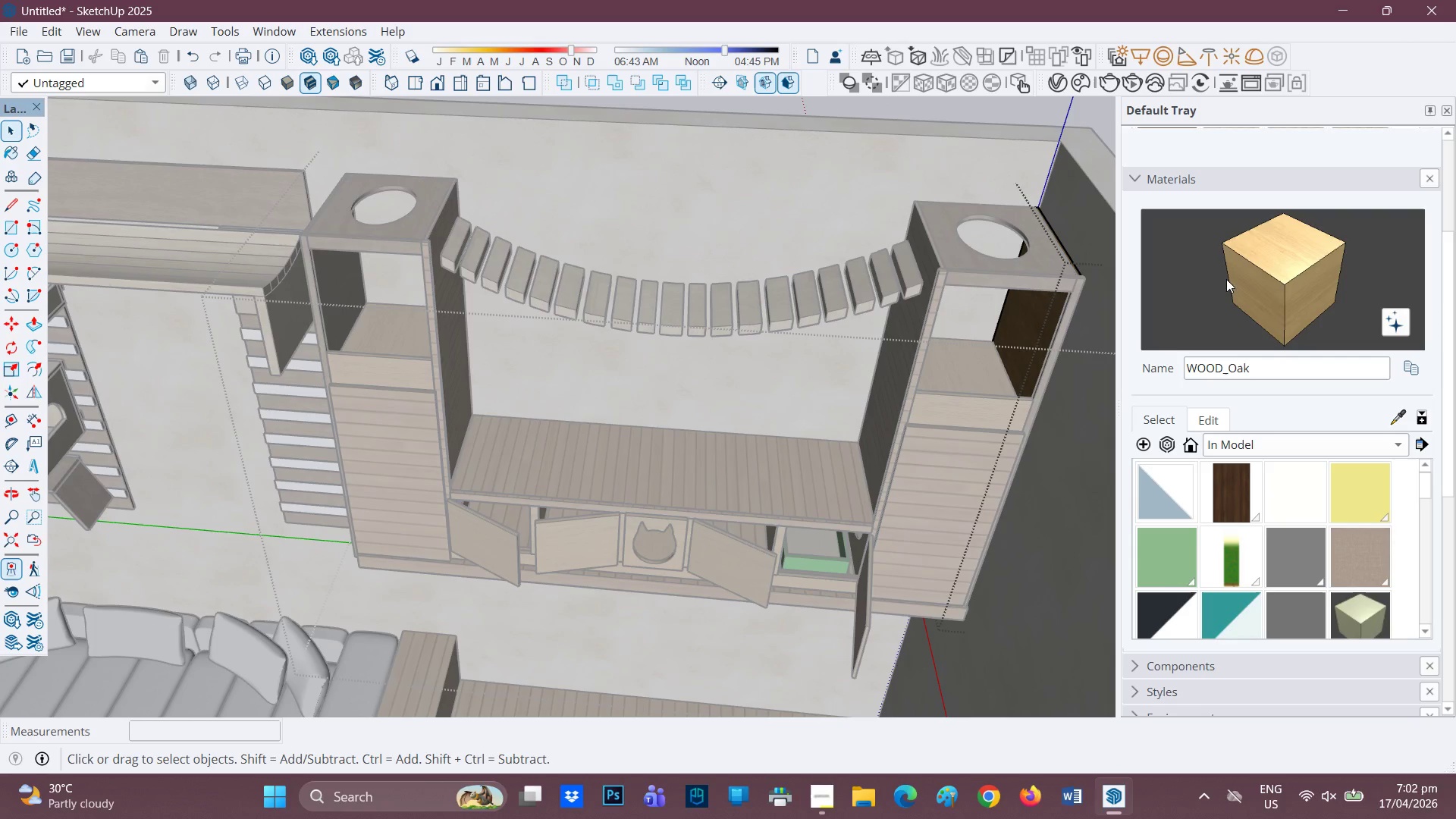 
left_click([1236, 275])
 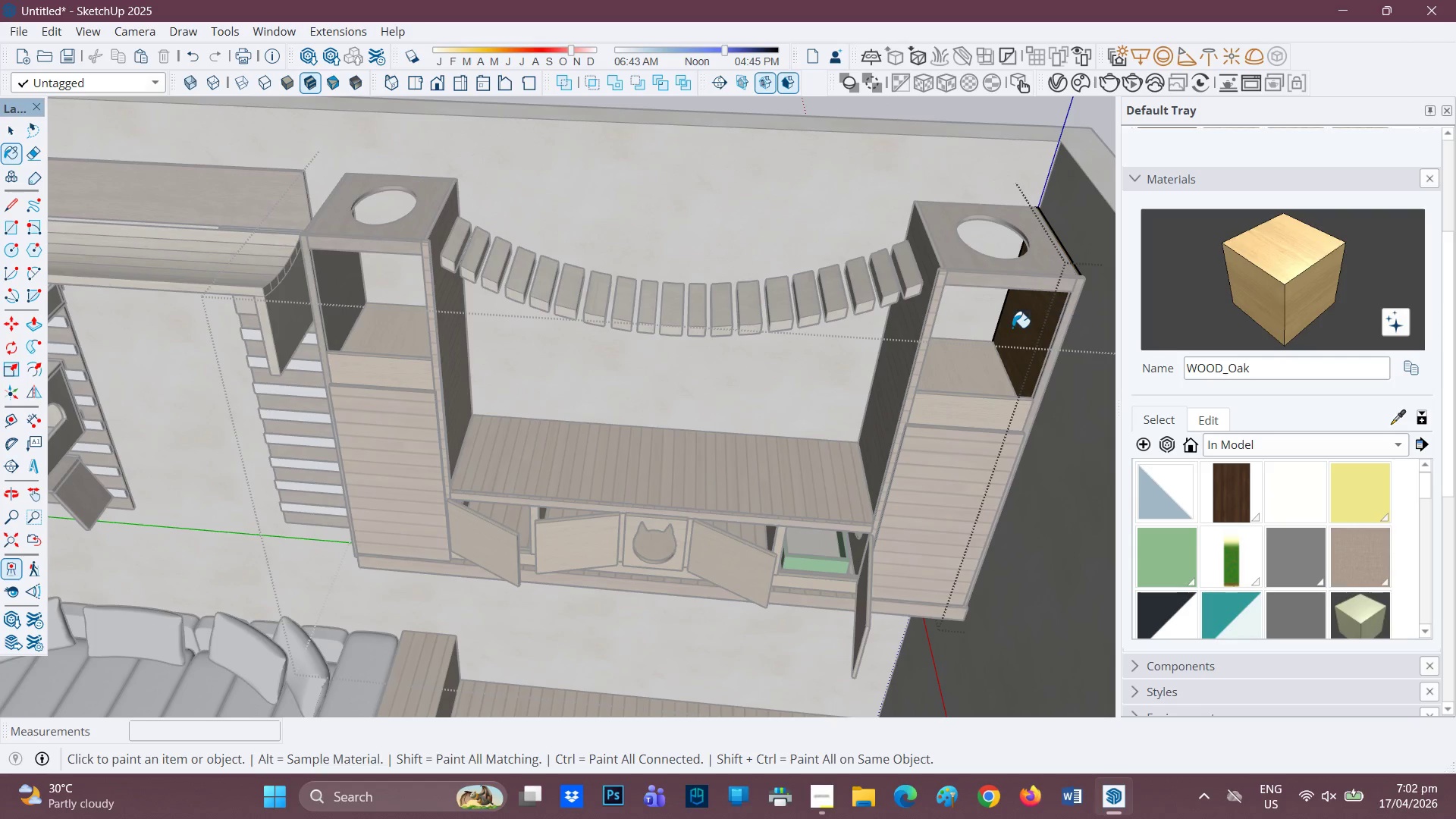 
left_click([1012, 328])
 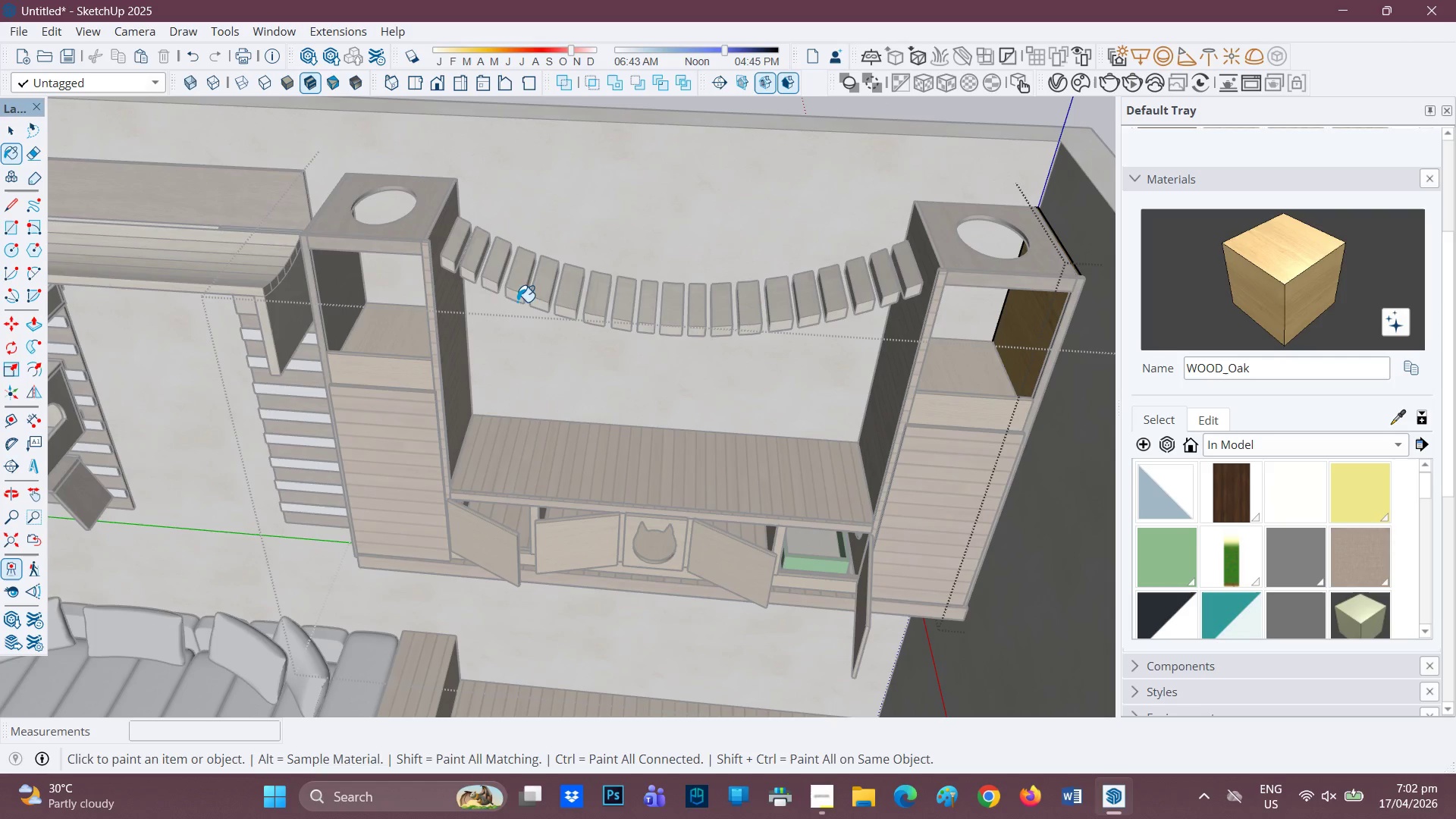 
key(Space)
 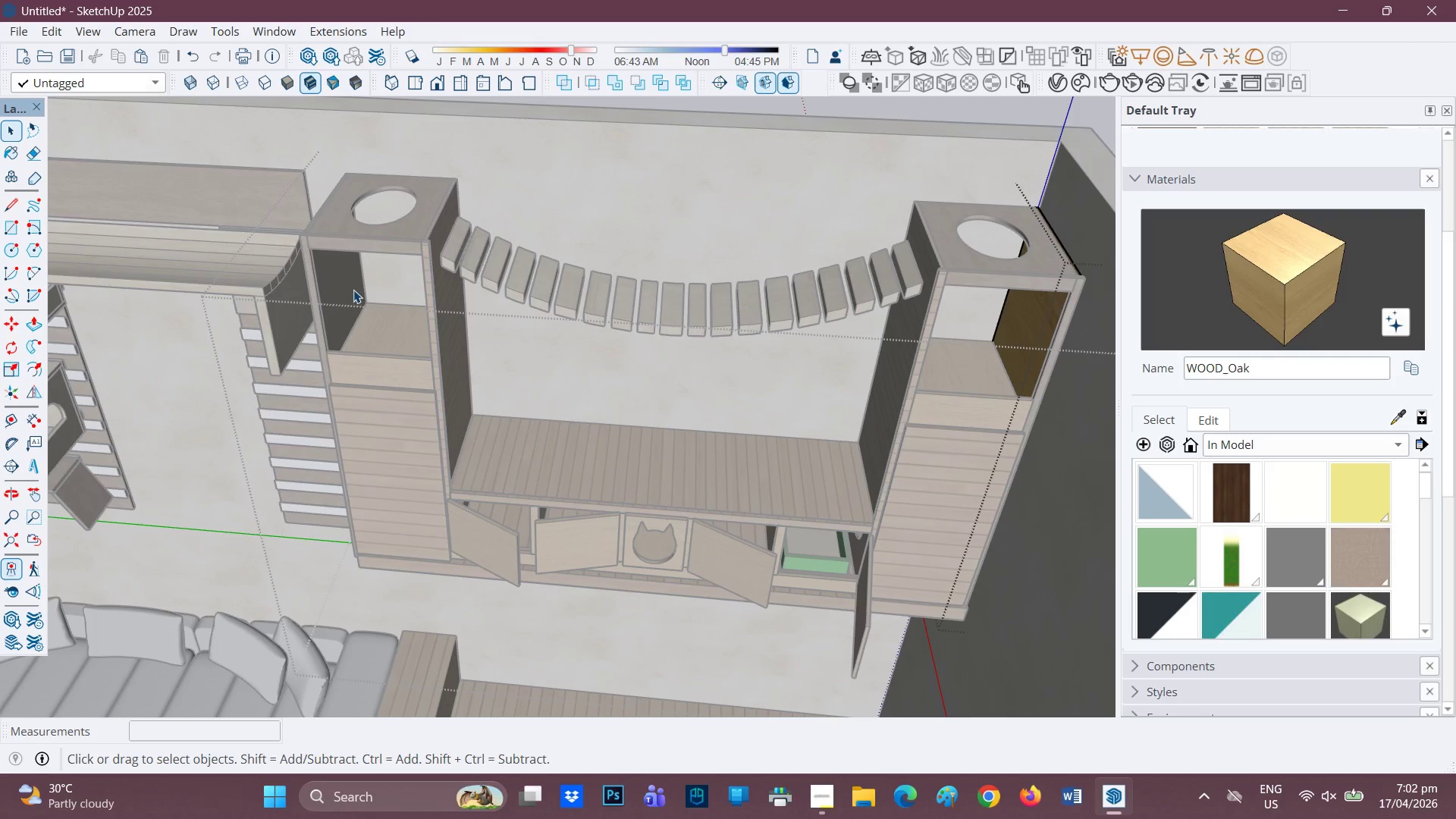 
double_click([353, 290])
 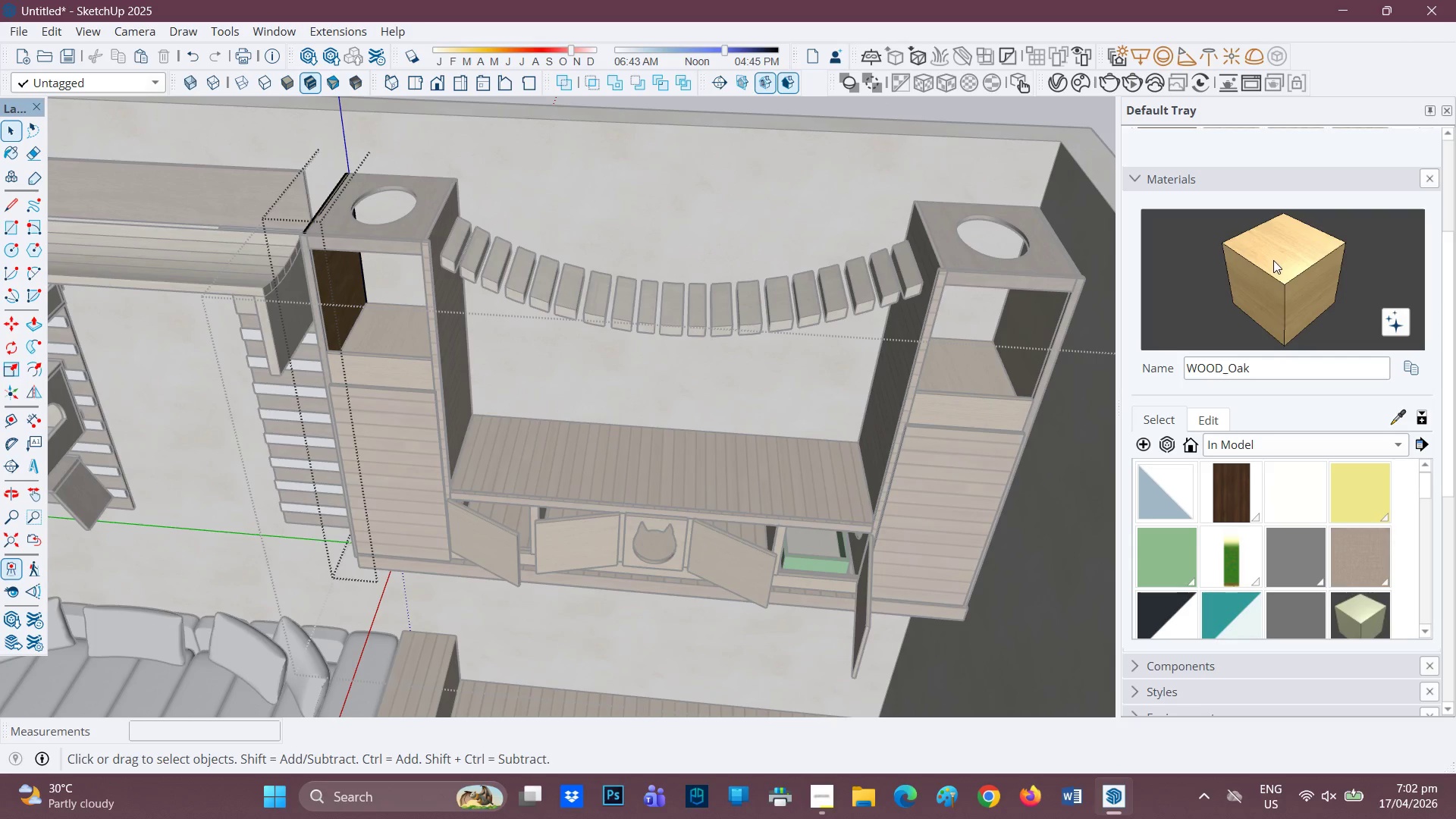 
left_click([1281, 260])
 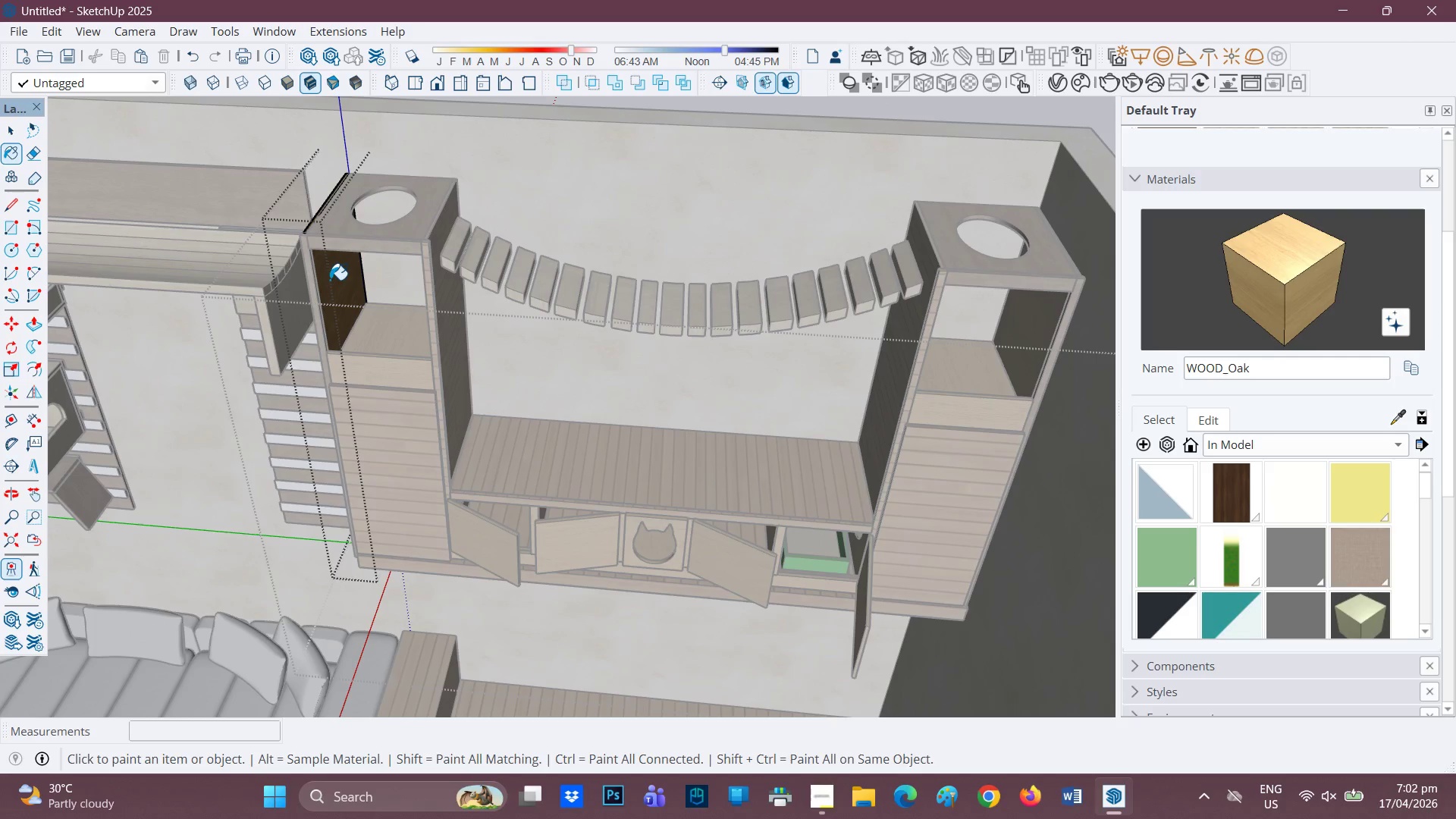 
left_click([344, 280])
 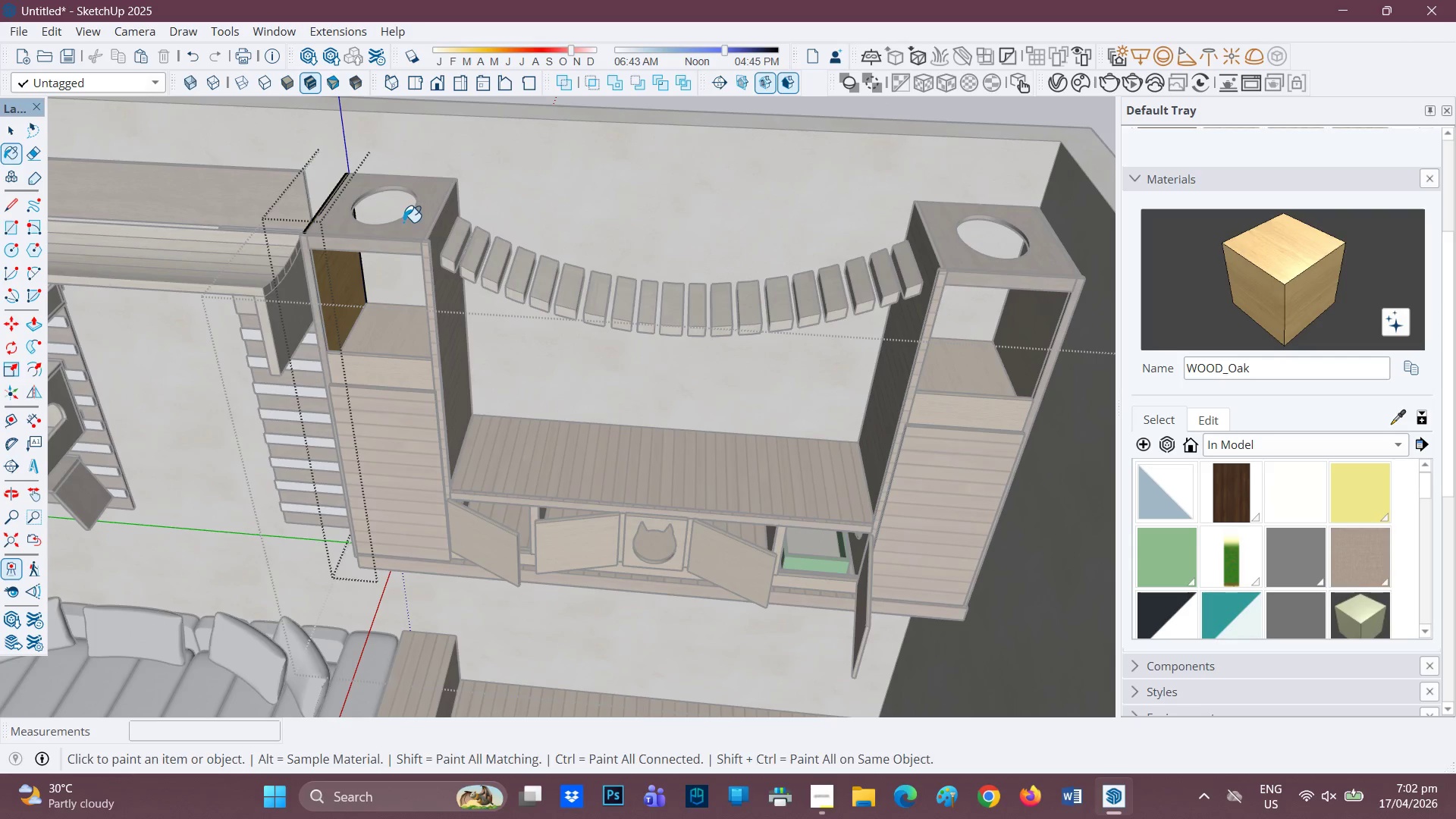 
key(Space)
 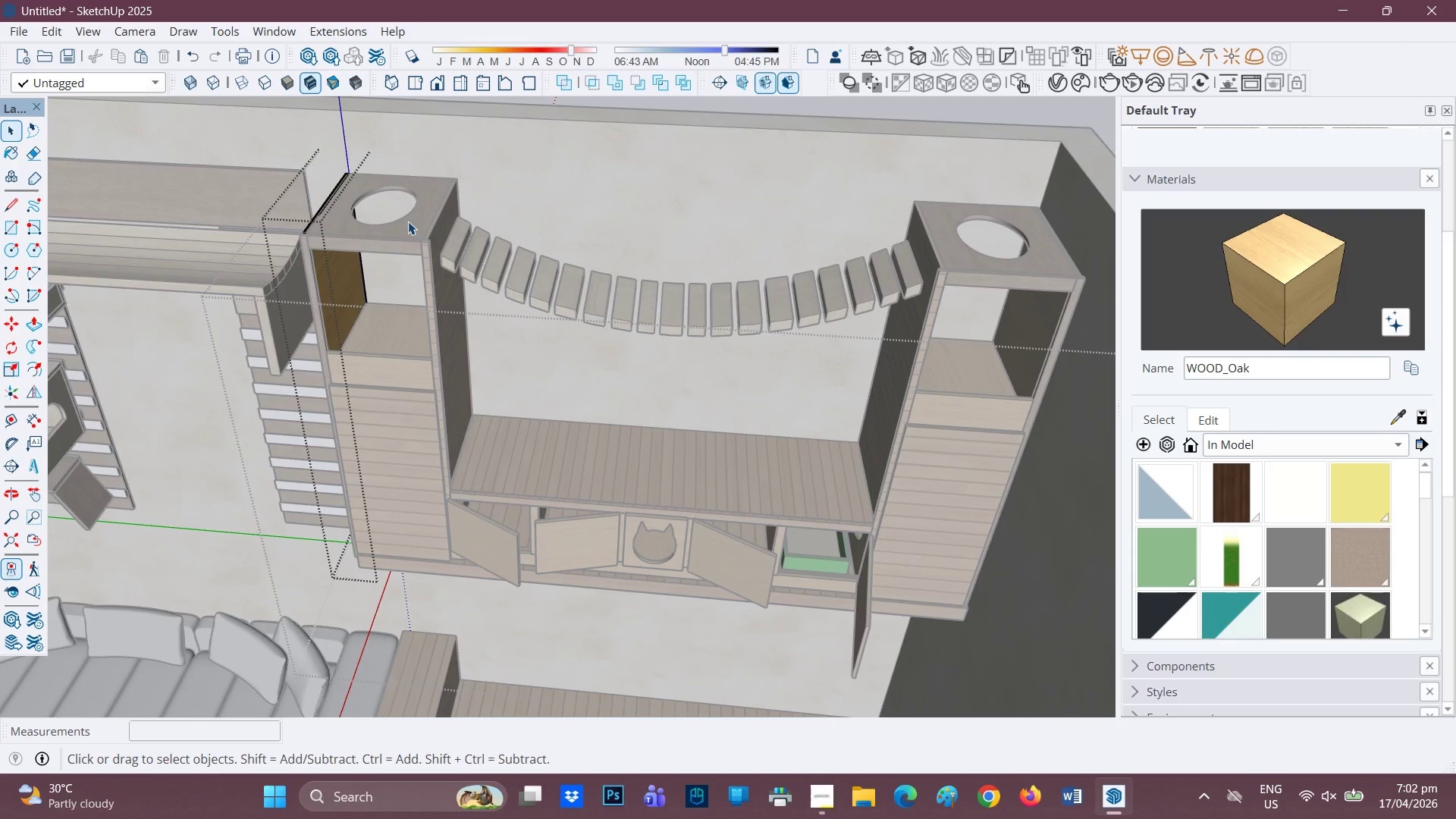 
double_click([408, 221])
 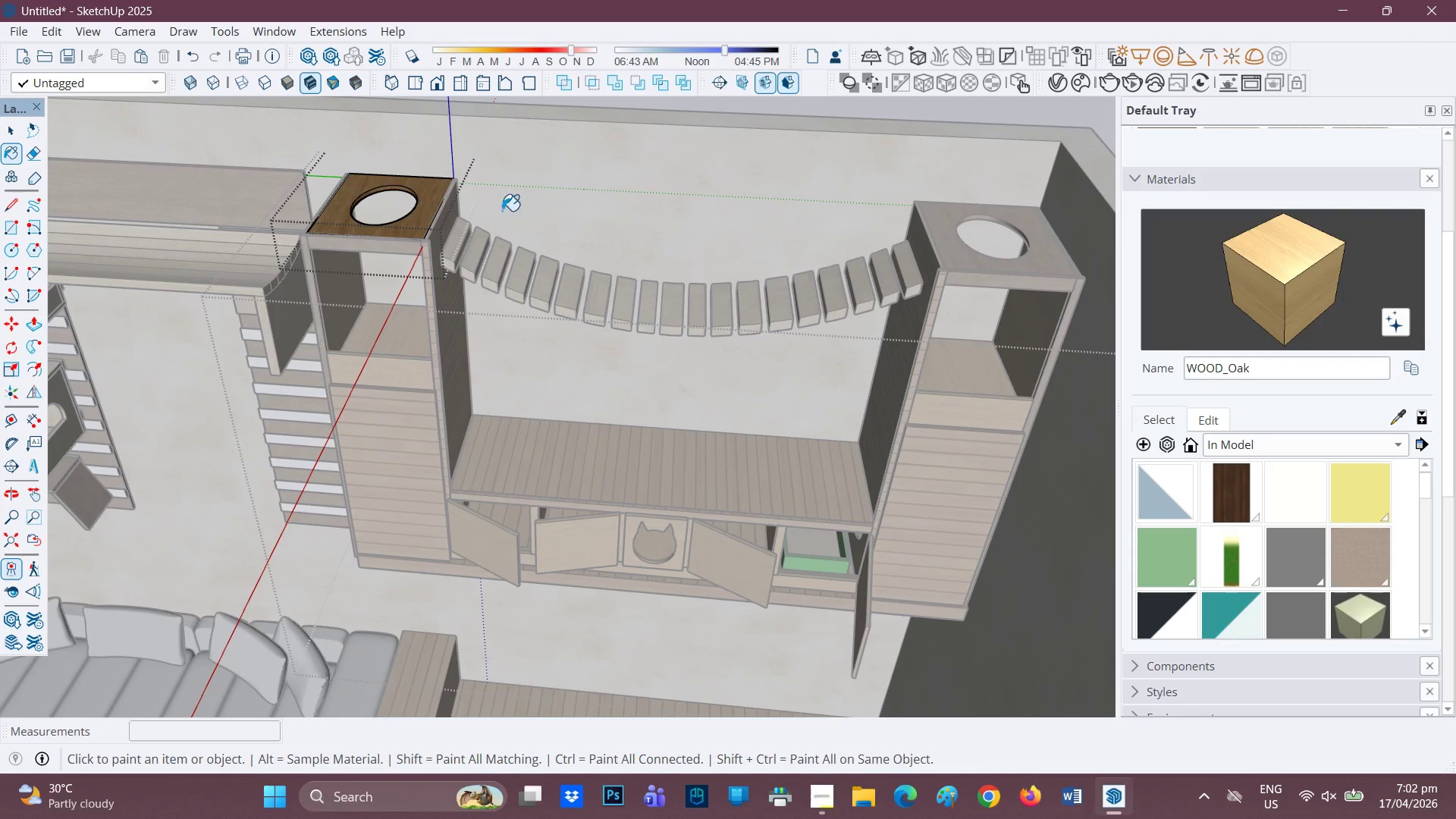 
left_click([419, 215])
 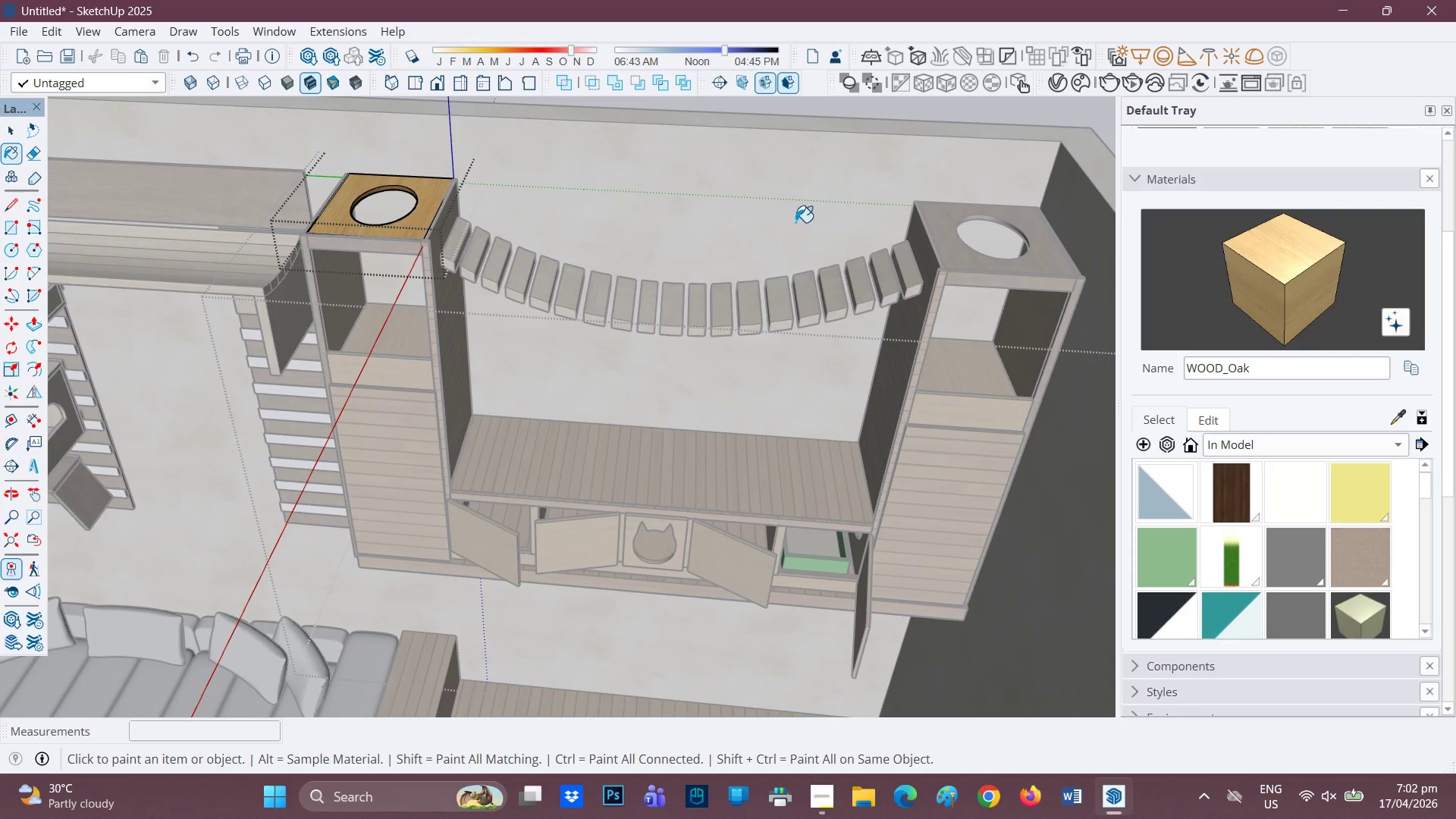 
key(Space)
 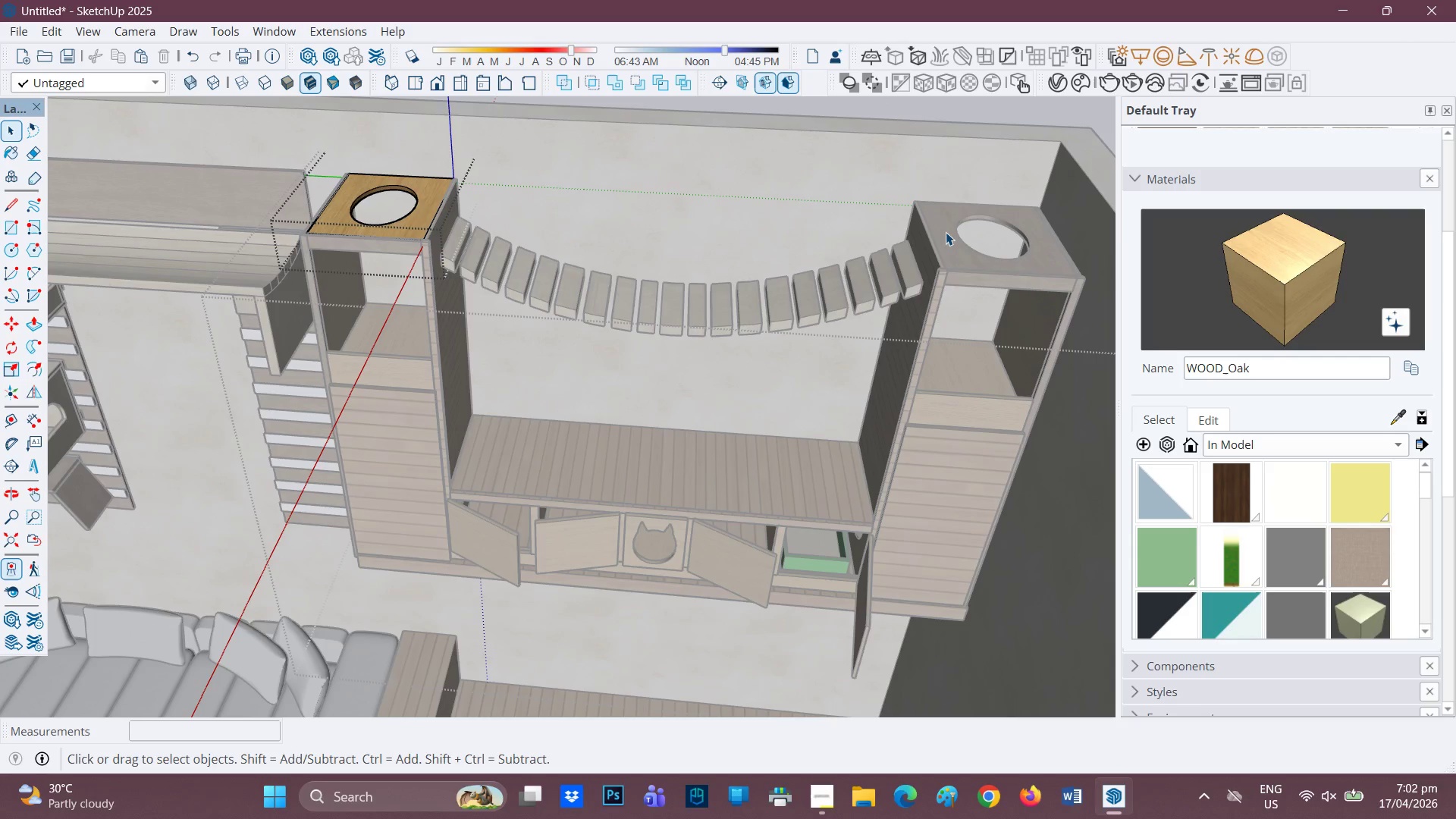 
left_click([946, 232])
 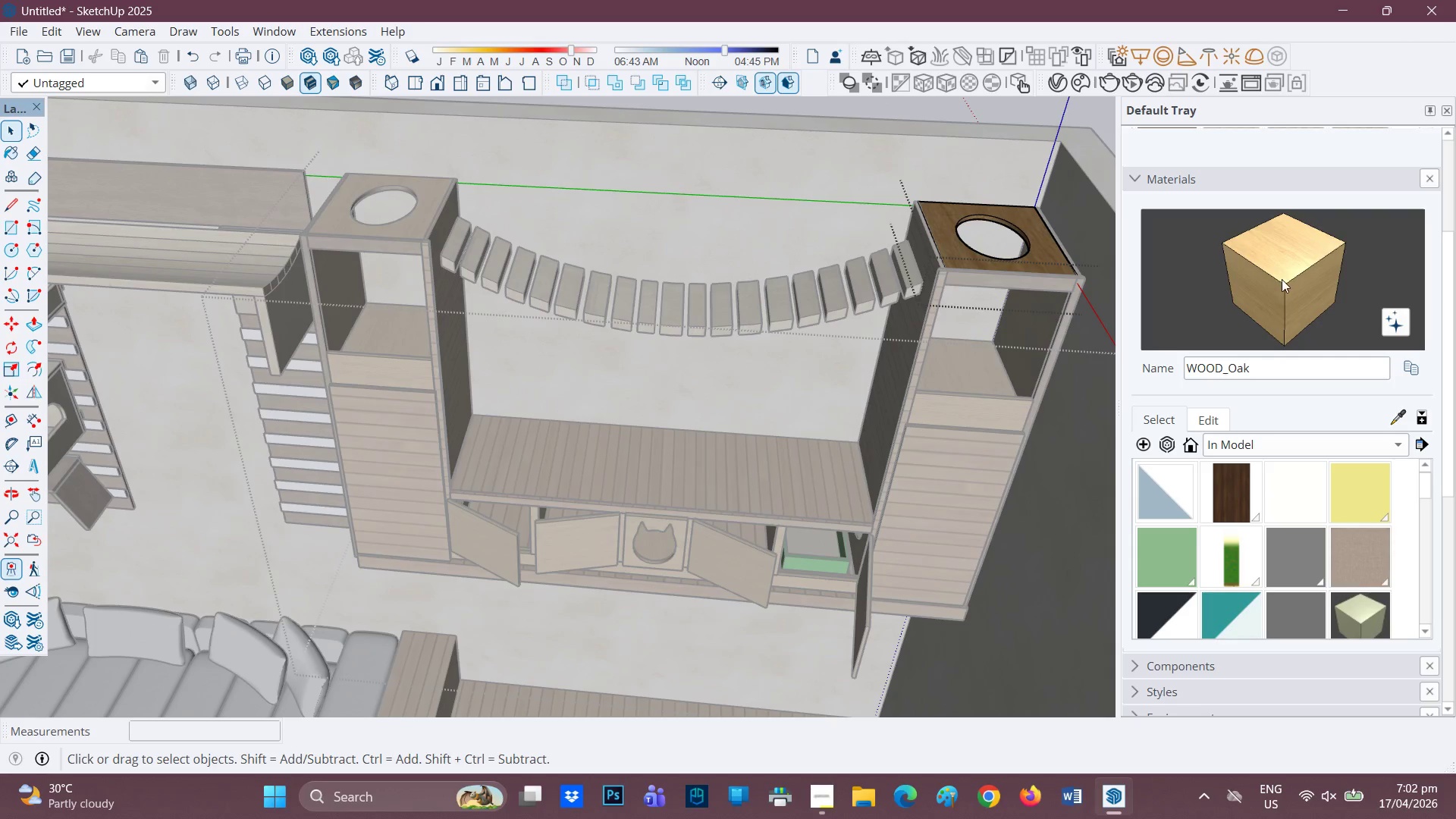 
left_click([1282, 278])
 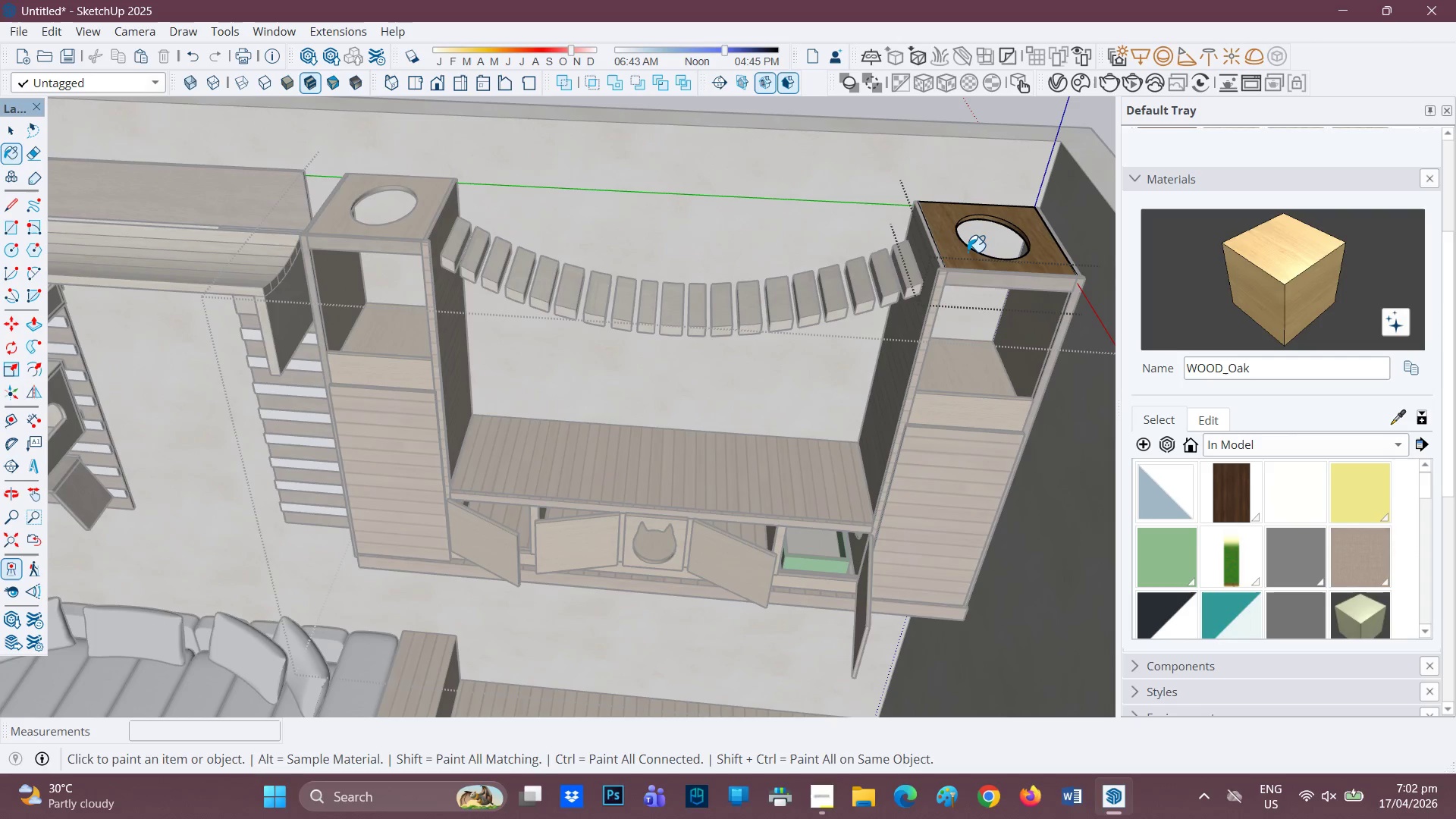 
left_click([968, 253])
 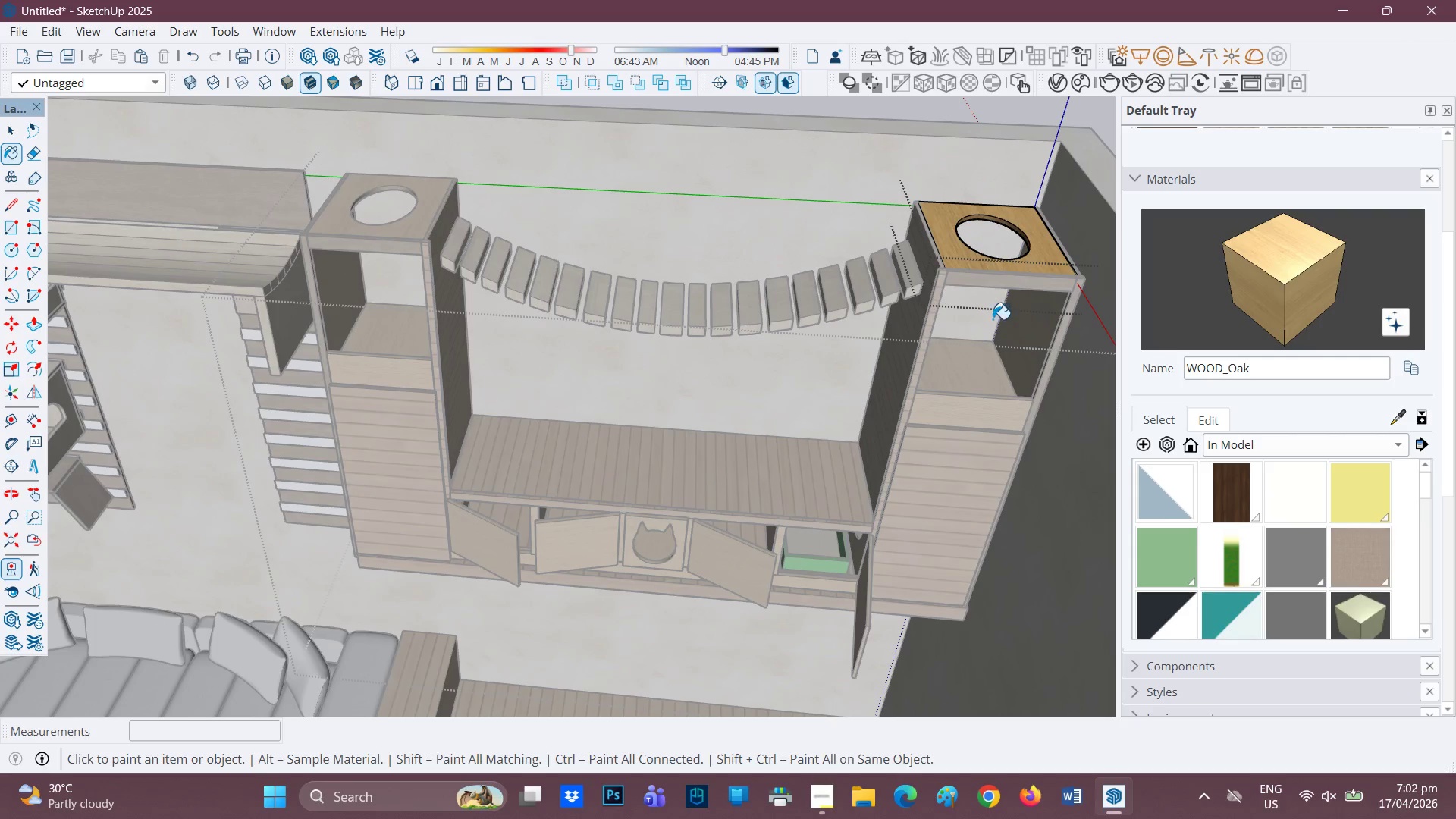 
left_click([1006, 325])
 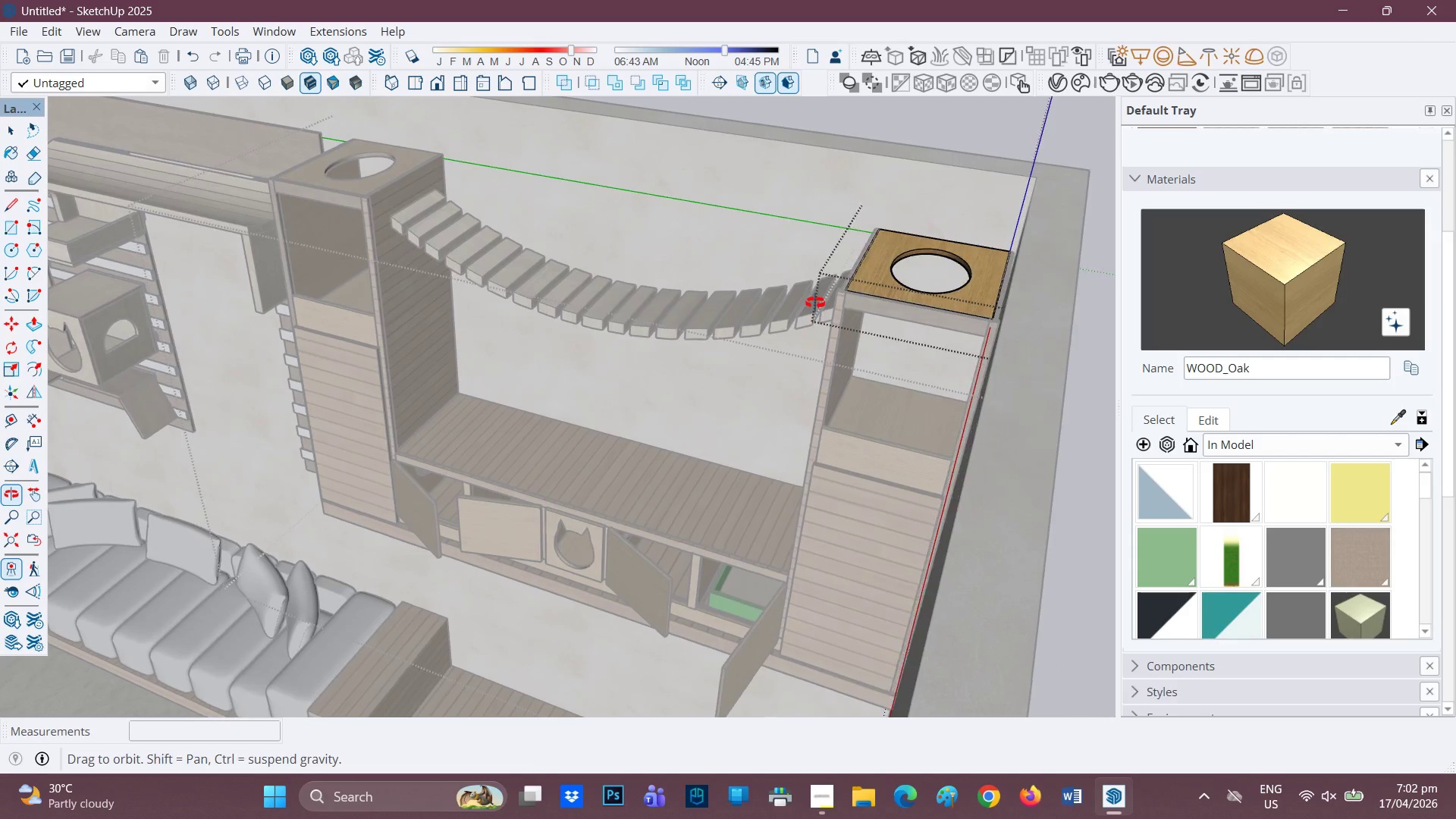 
key(Space)
 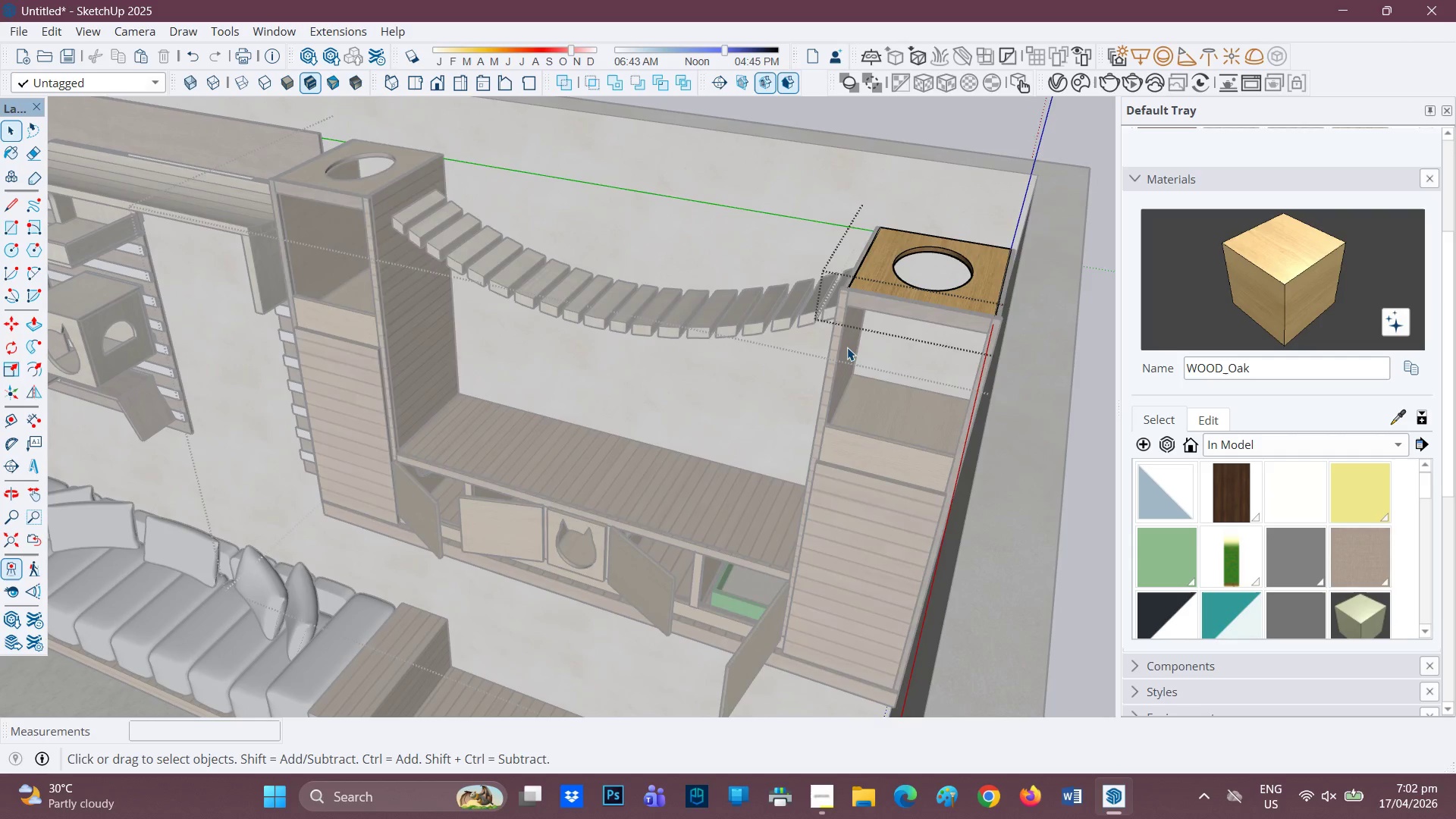 
double_click([847, 347])
 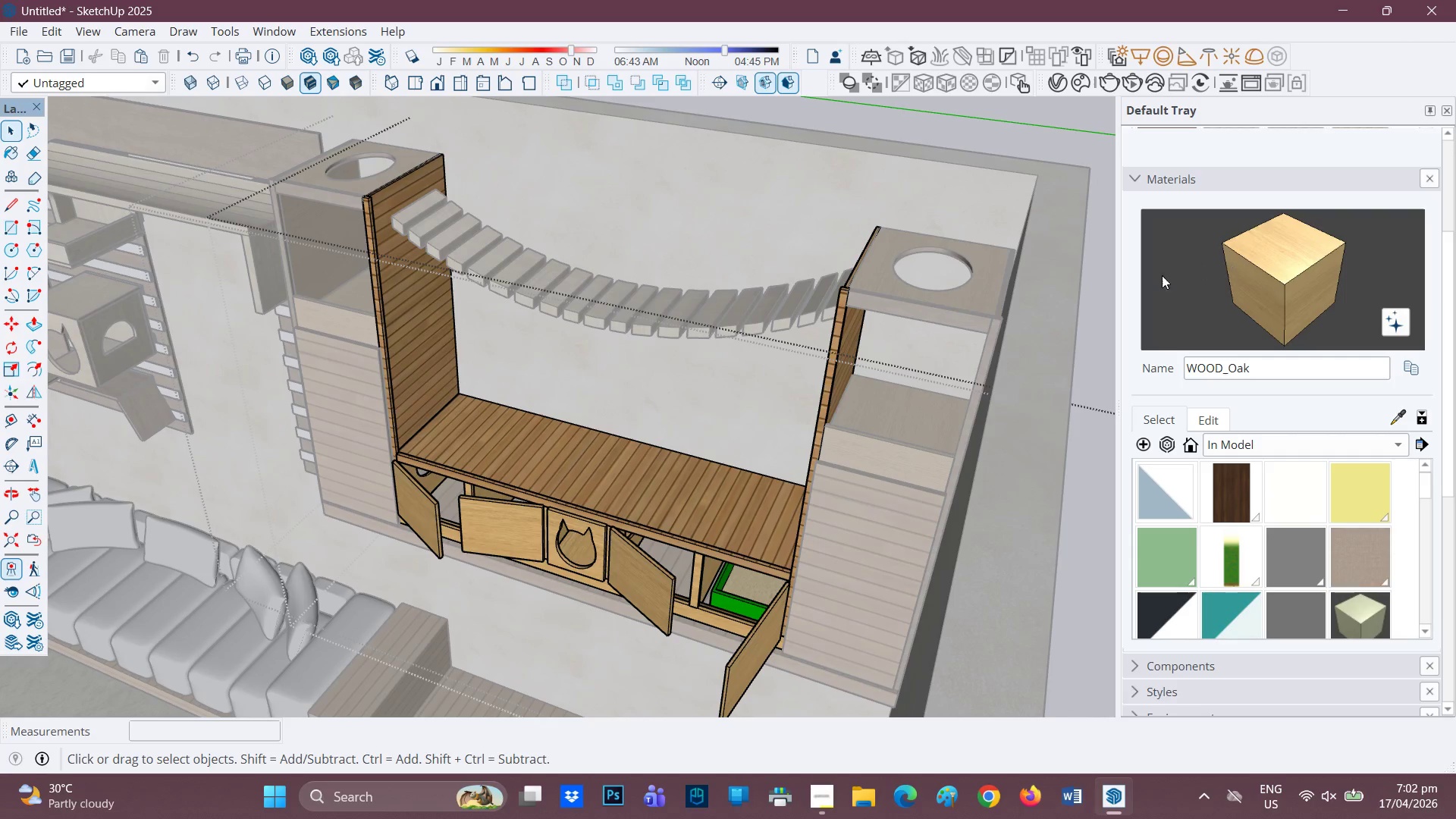 
left_click([1200, 284])
 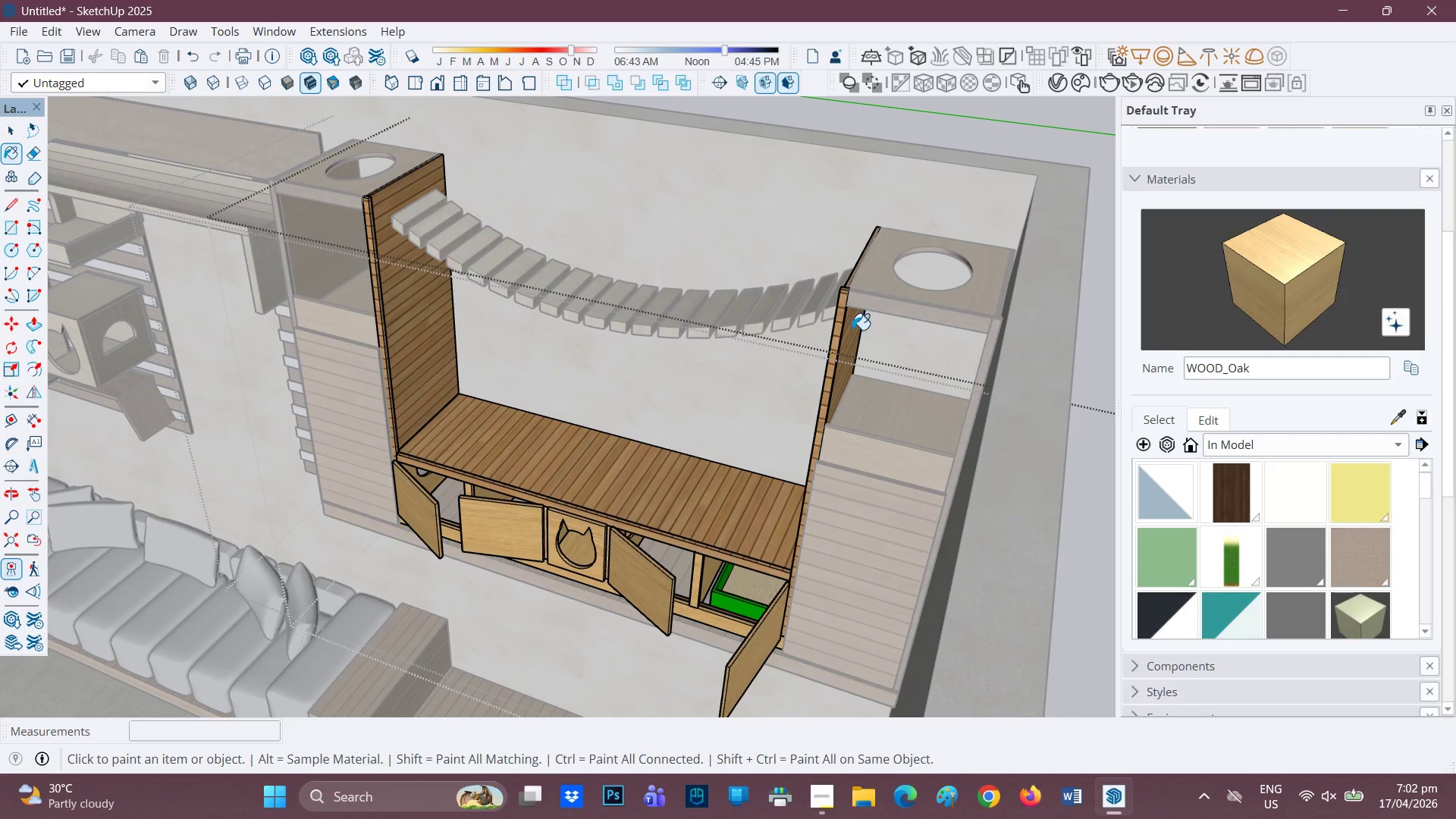 
left_click([852, 330])
 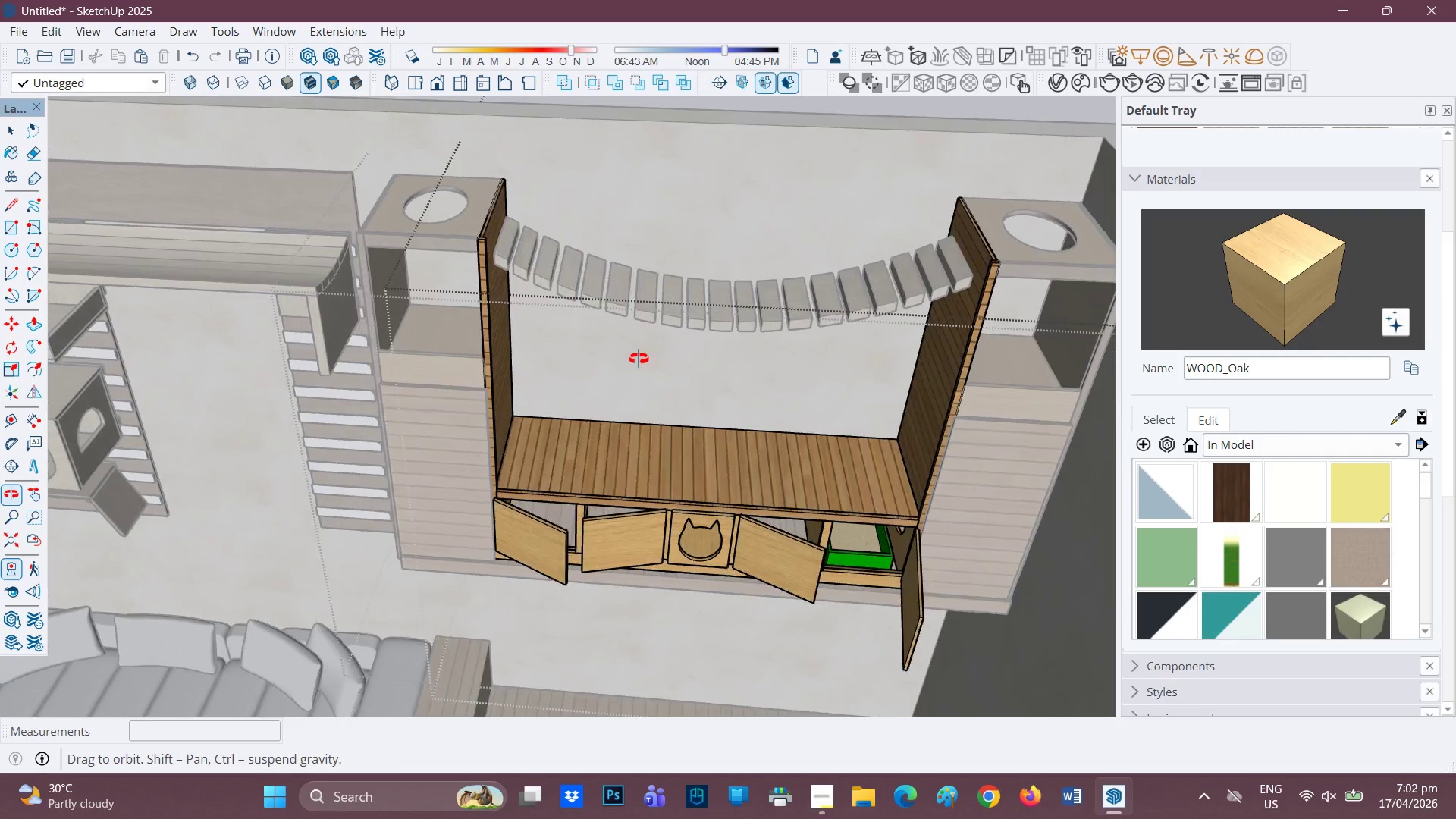 
key(Space)
 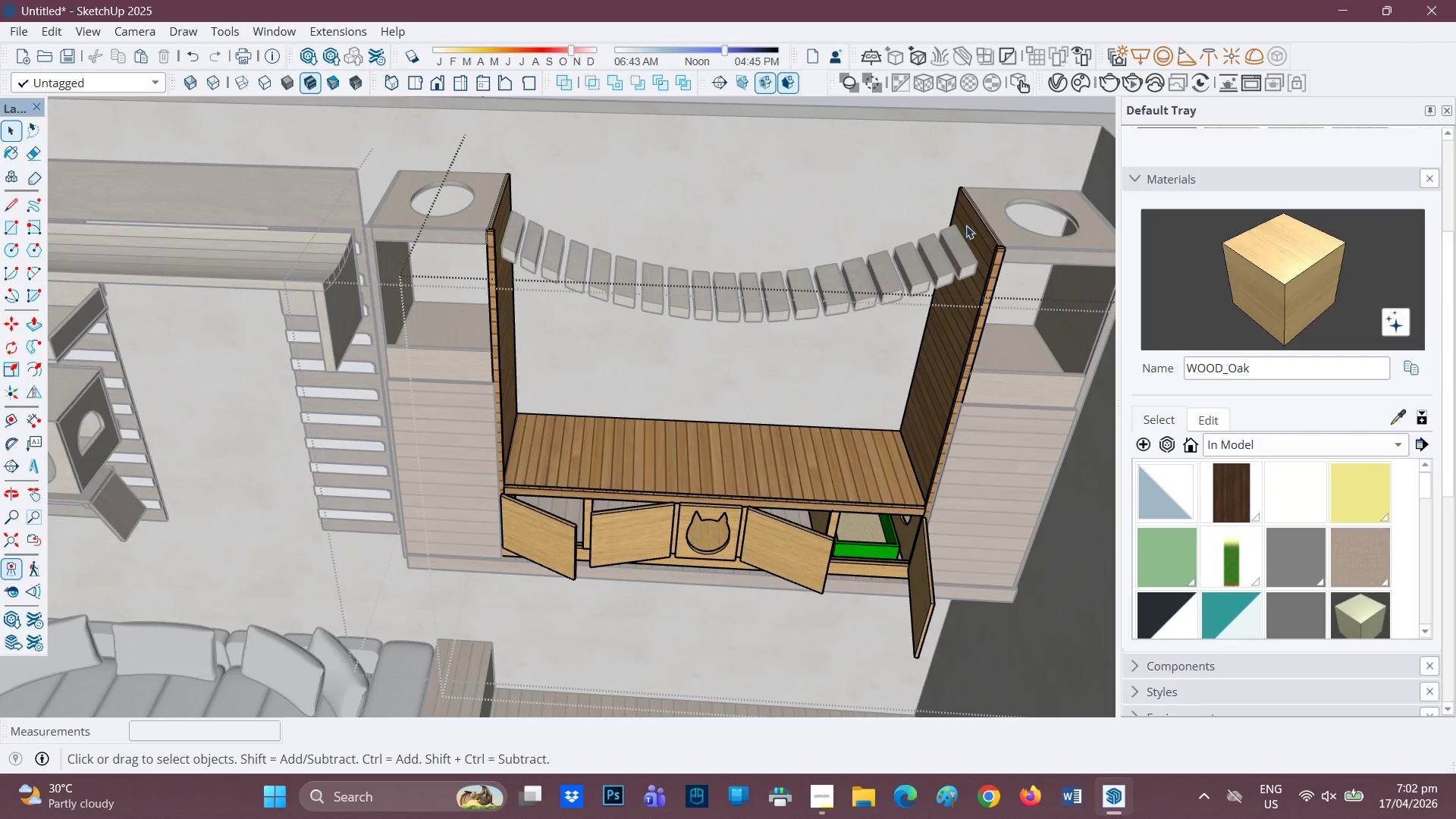 
scroll: coordinate [925, 229], scroll_direction: down, amount: 1.0
 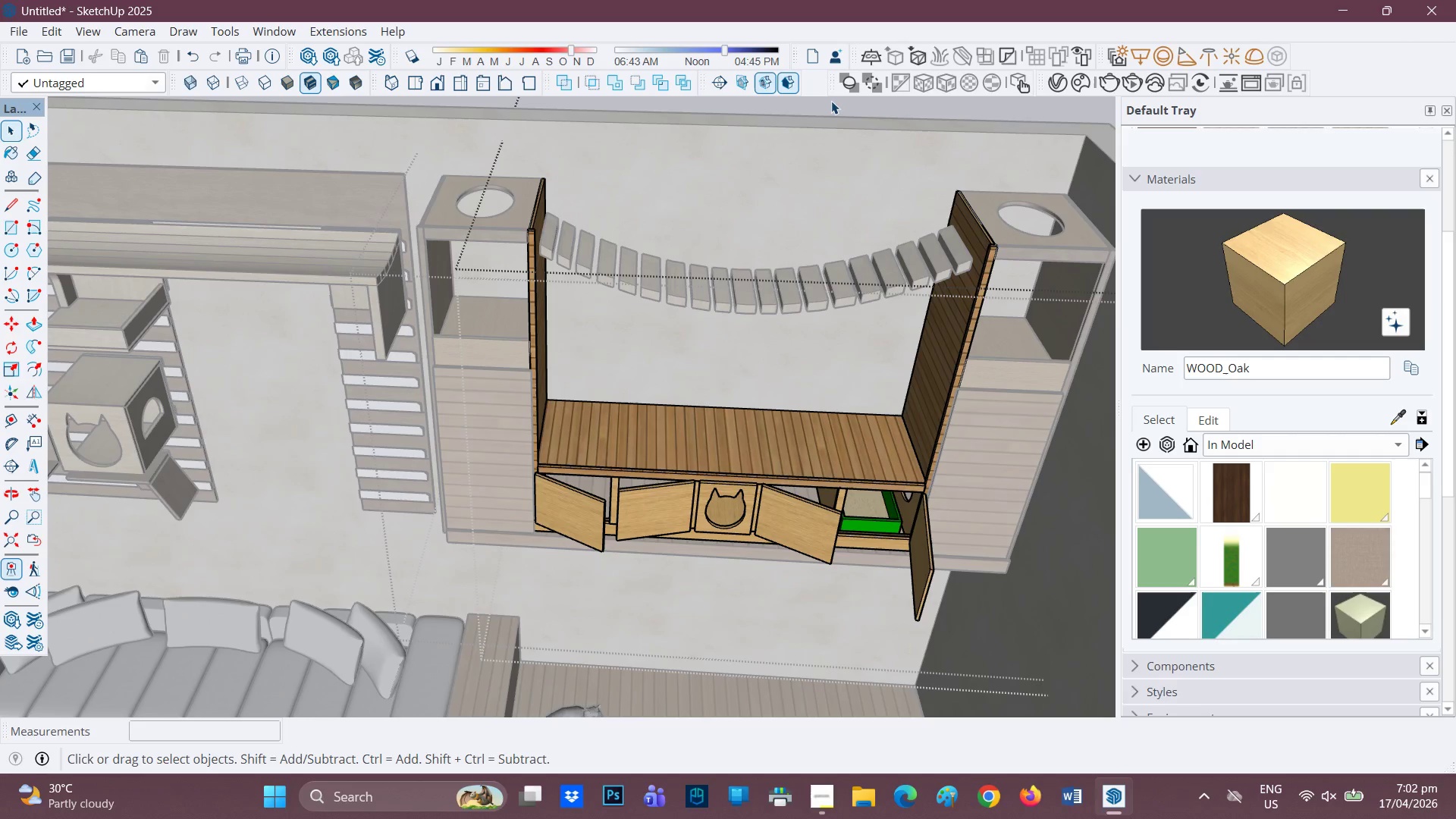 
double_click([829, 118])
 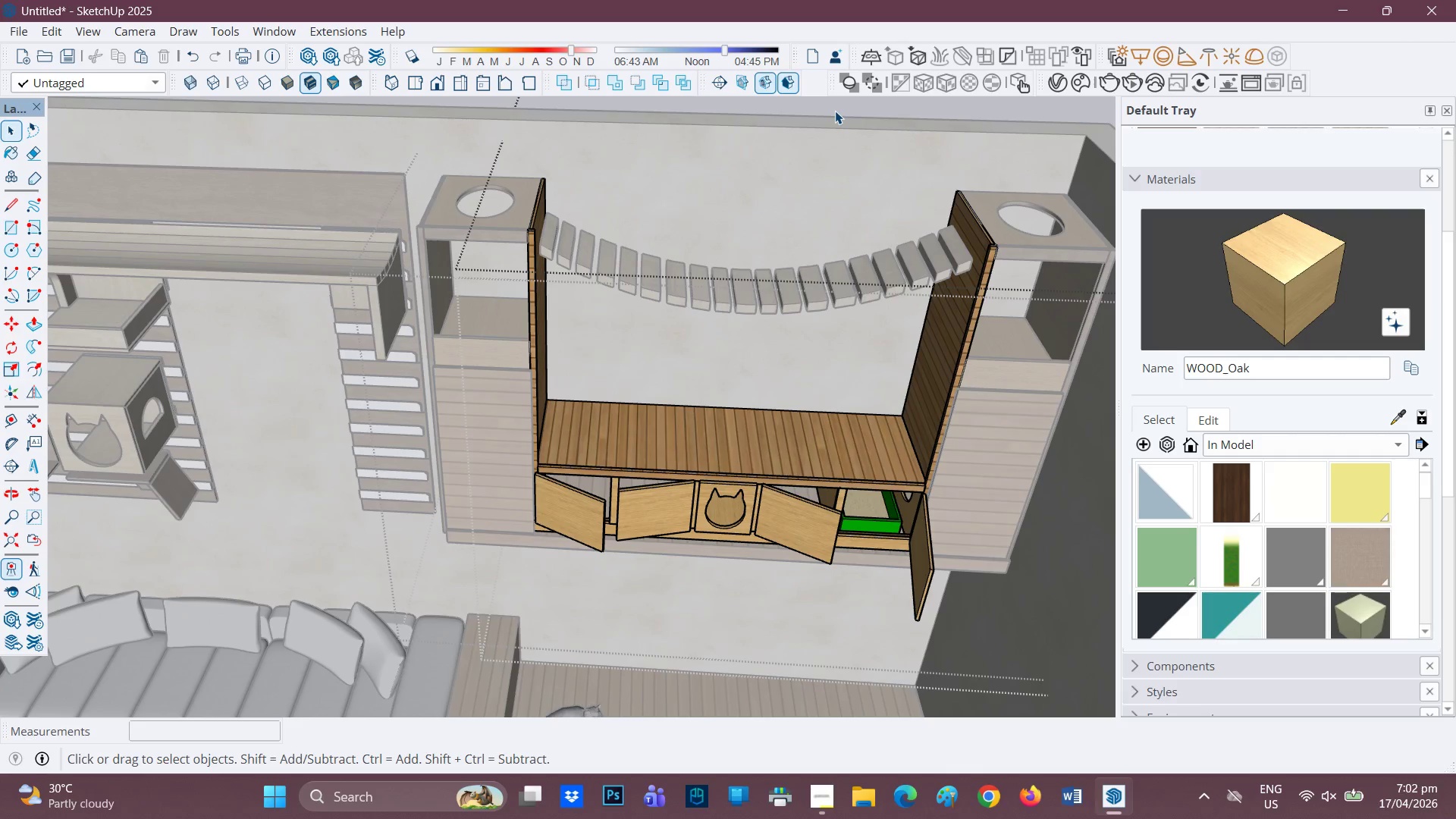 
double_click([835, 111])
 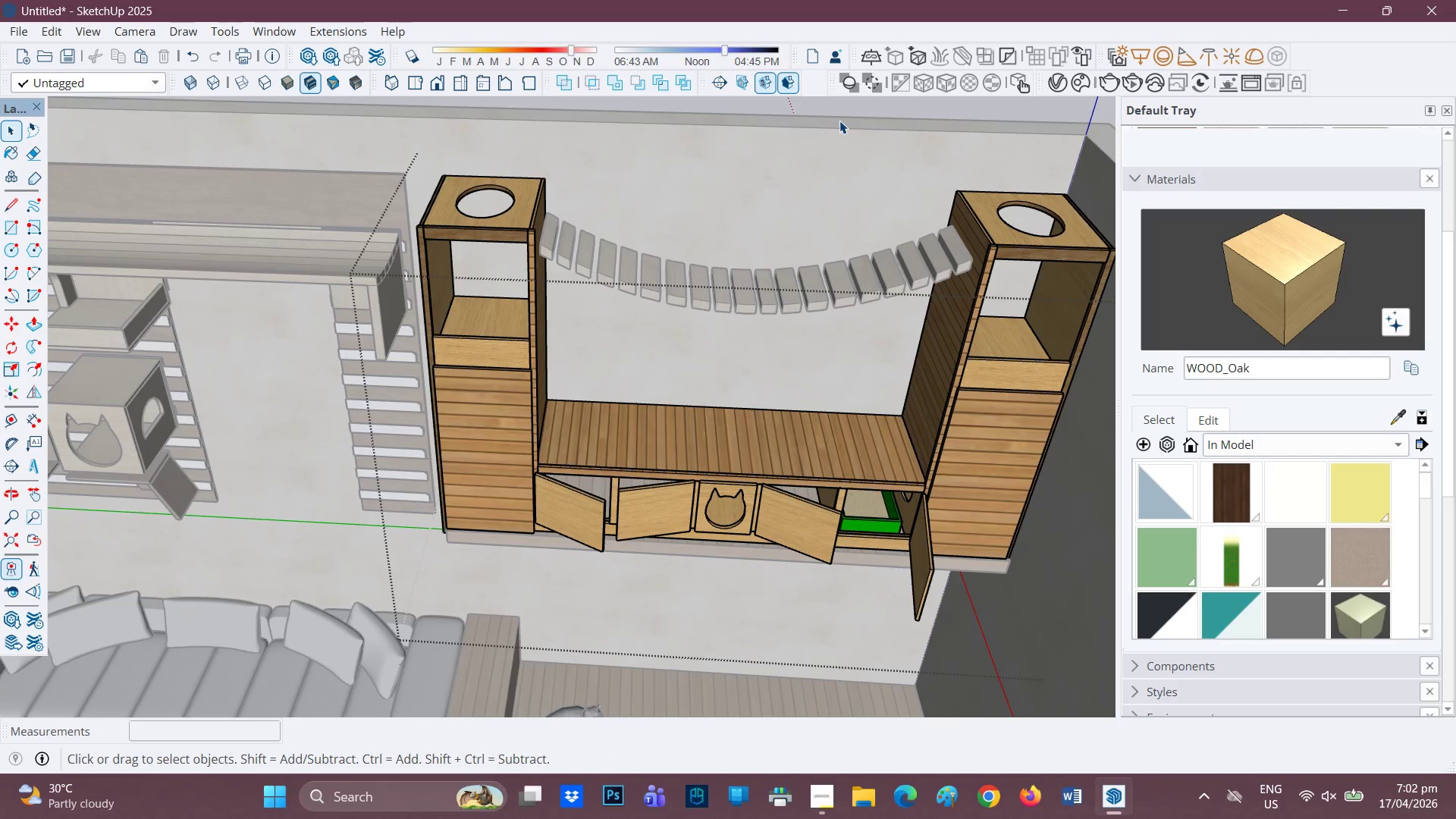 
double_click([839, 121])
 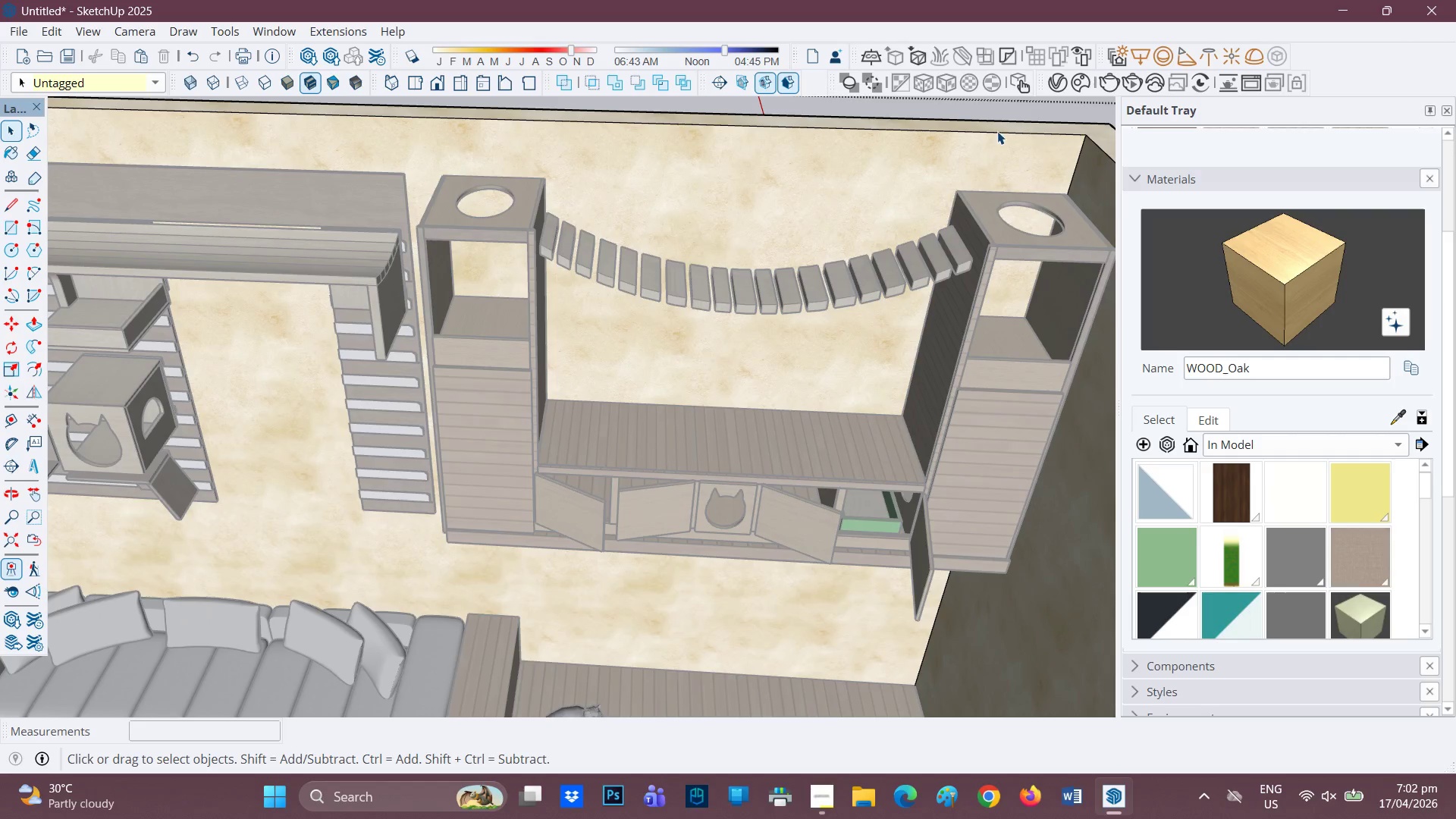 
left_click([999, 117])
 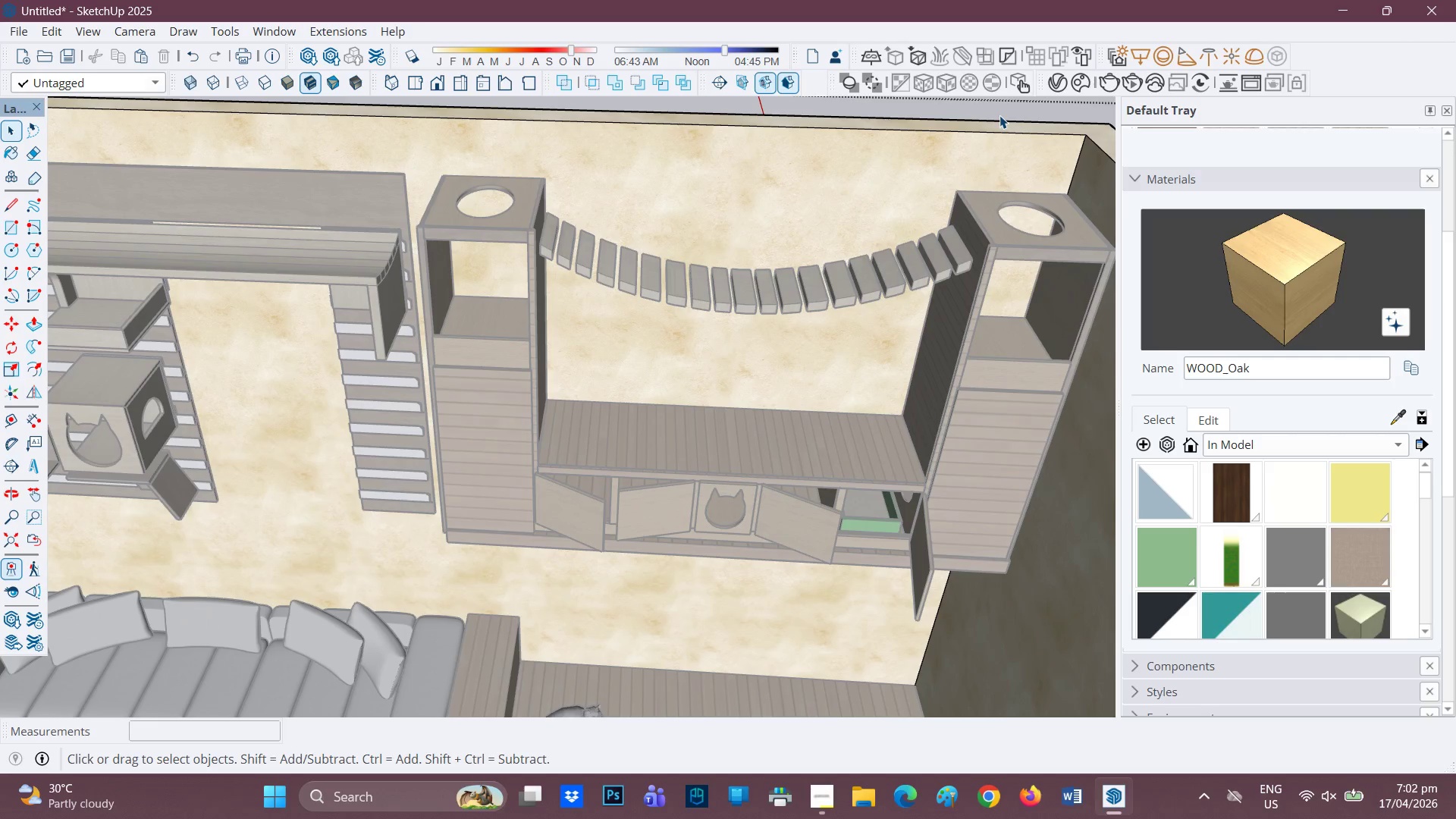 
double_click([999, 115])
 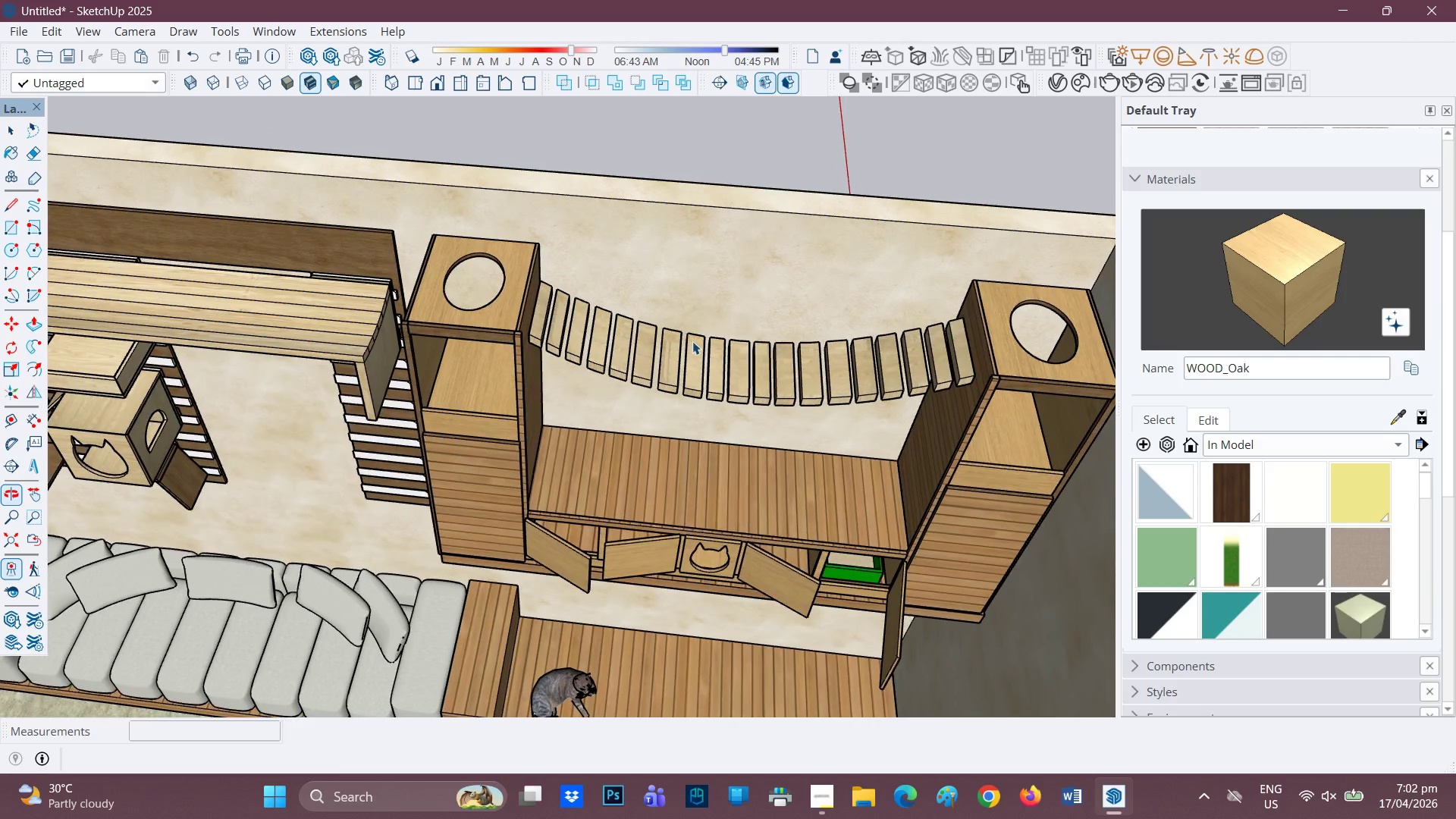 
scroll: coordinate [613, 399], scroll_direction: up, amount: 1.0
 